 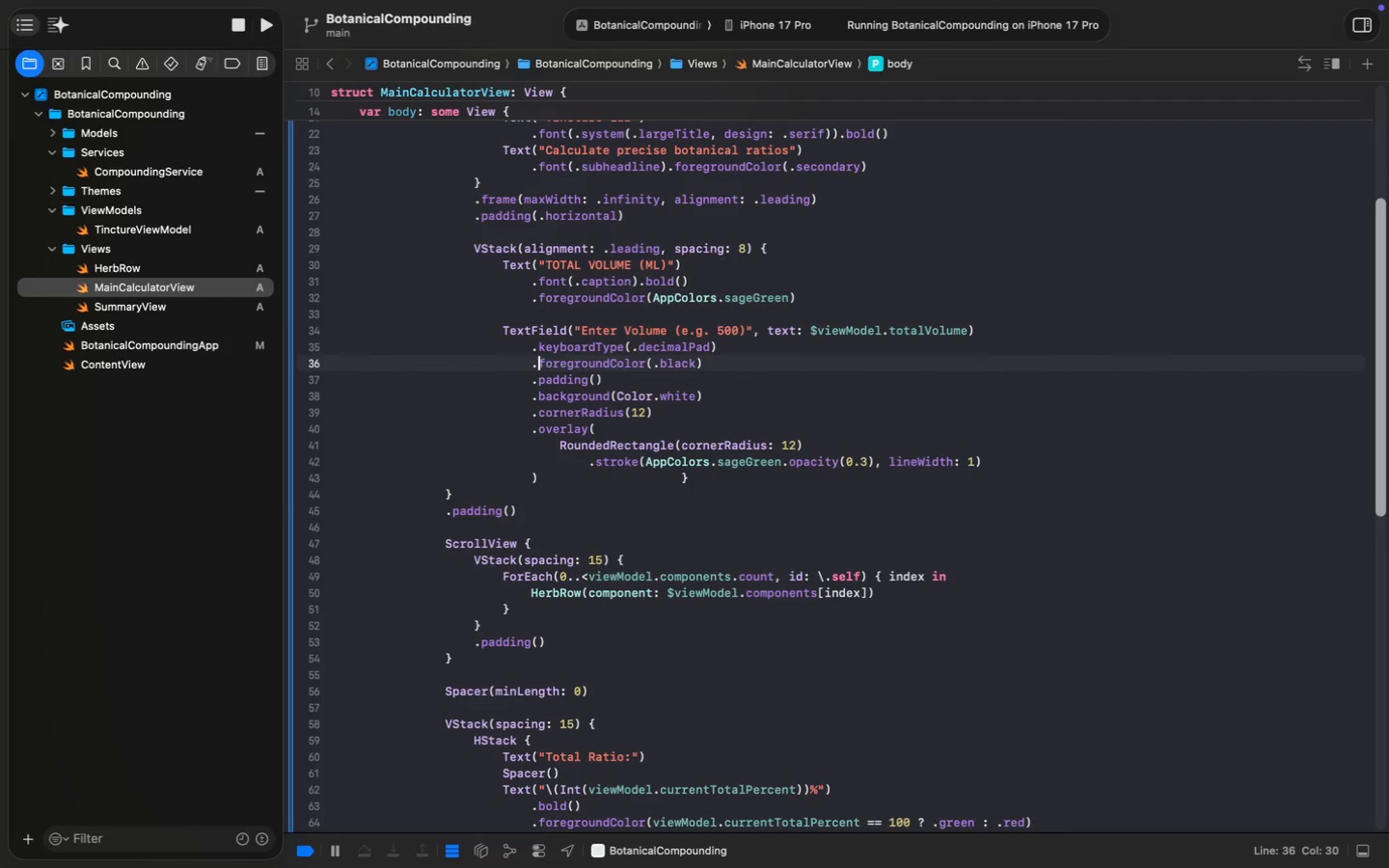 
scroll: coordinate [1361, 550], scroll_direction: down, amount: 55.0
 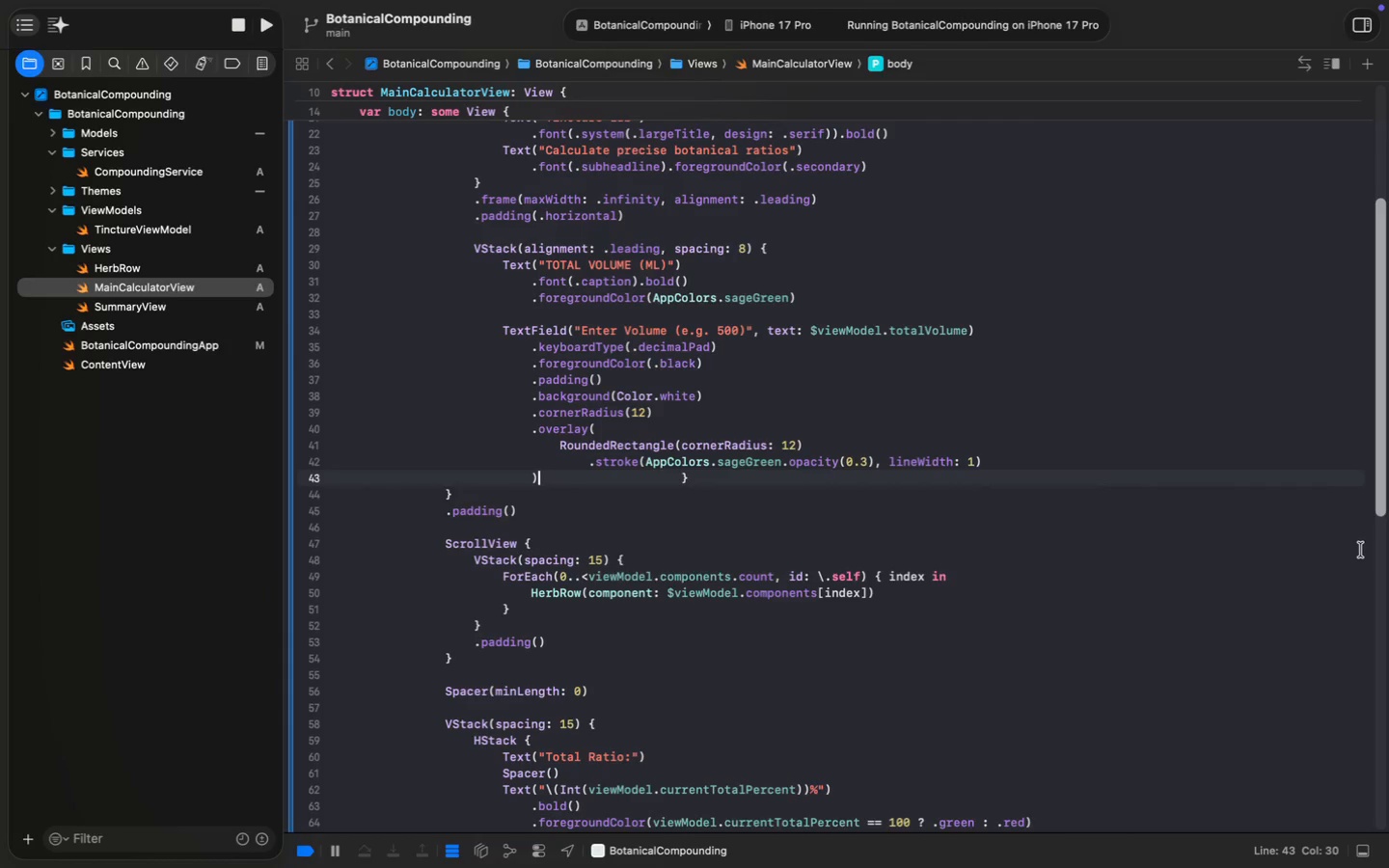 
scroll: coordinate [1361, 550], scroll_direction: up, amount: 20.0
 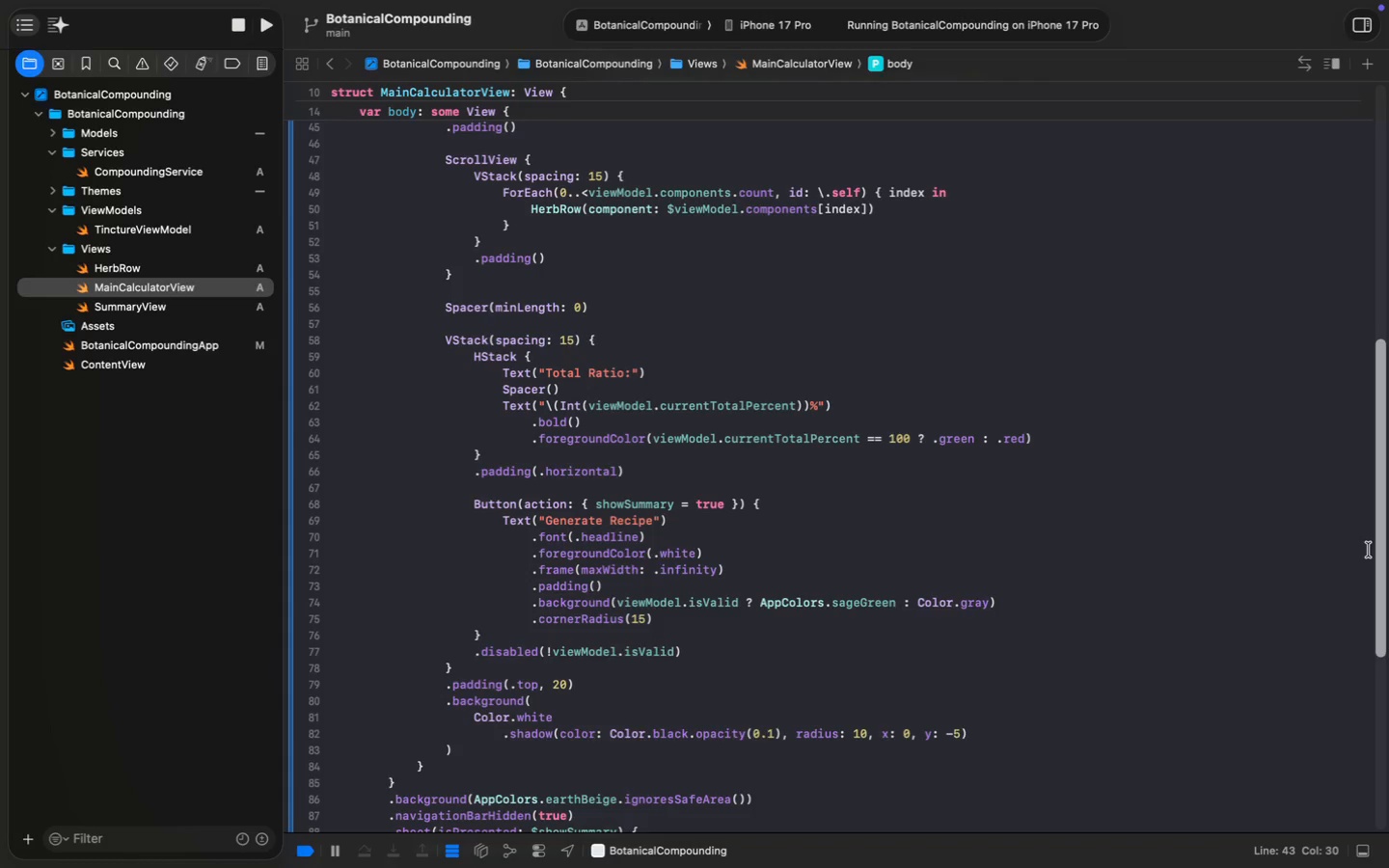 
wait(16.49)
 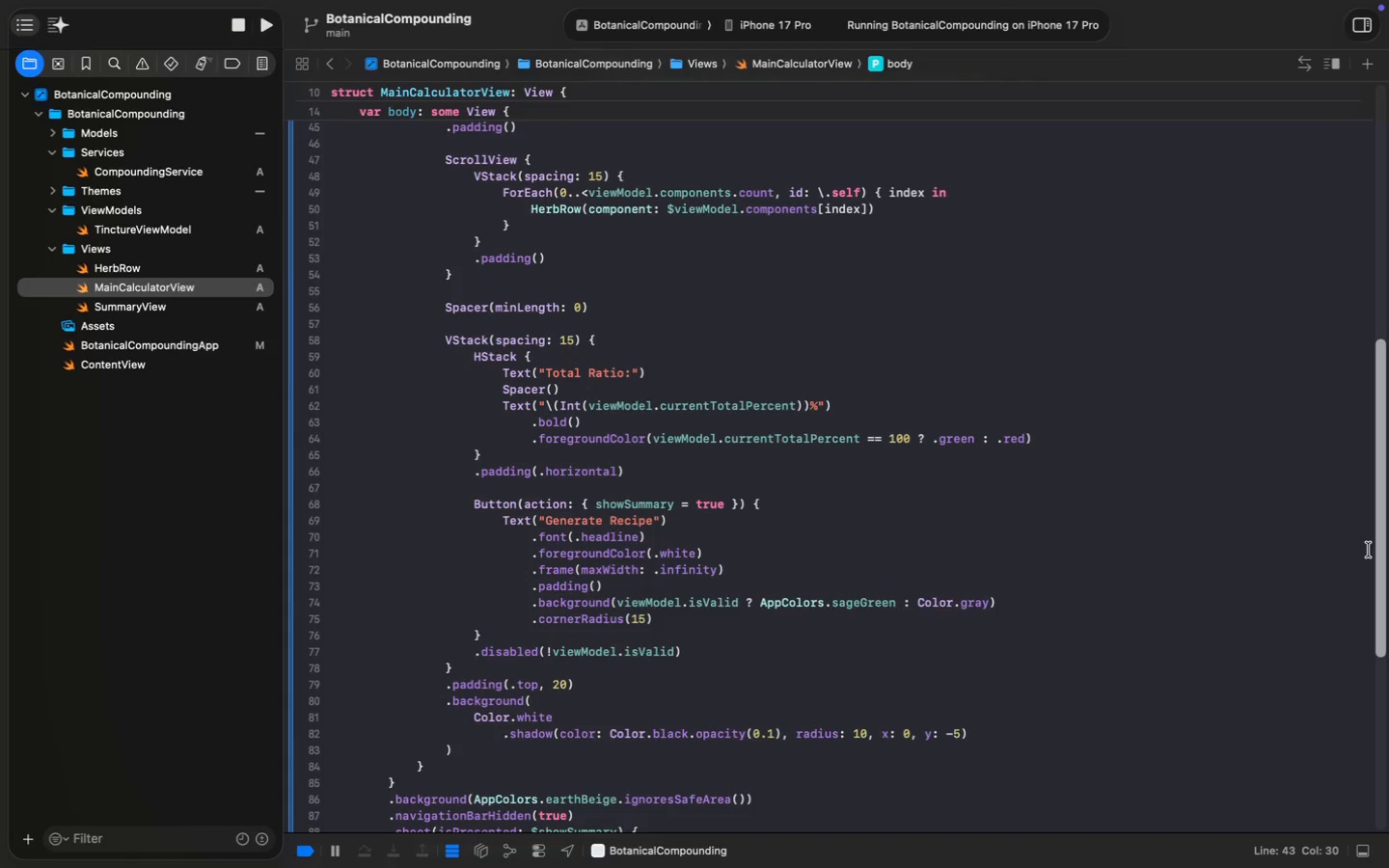 
double_click([527, 682])
 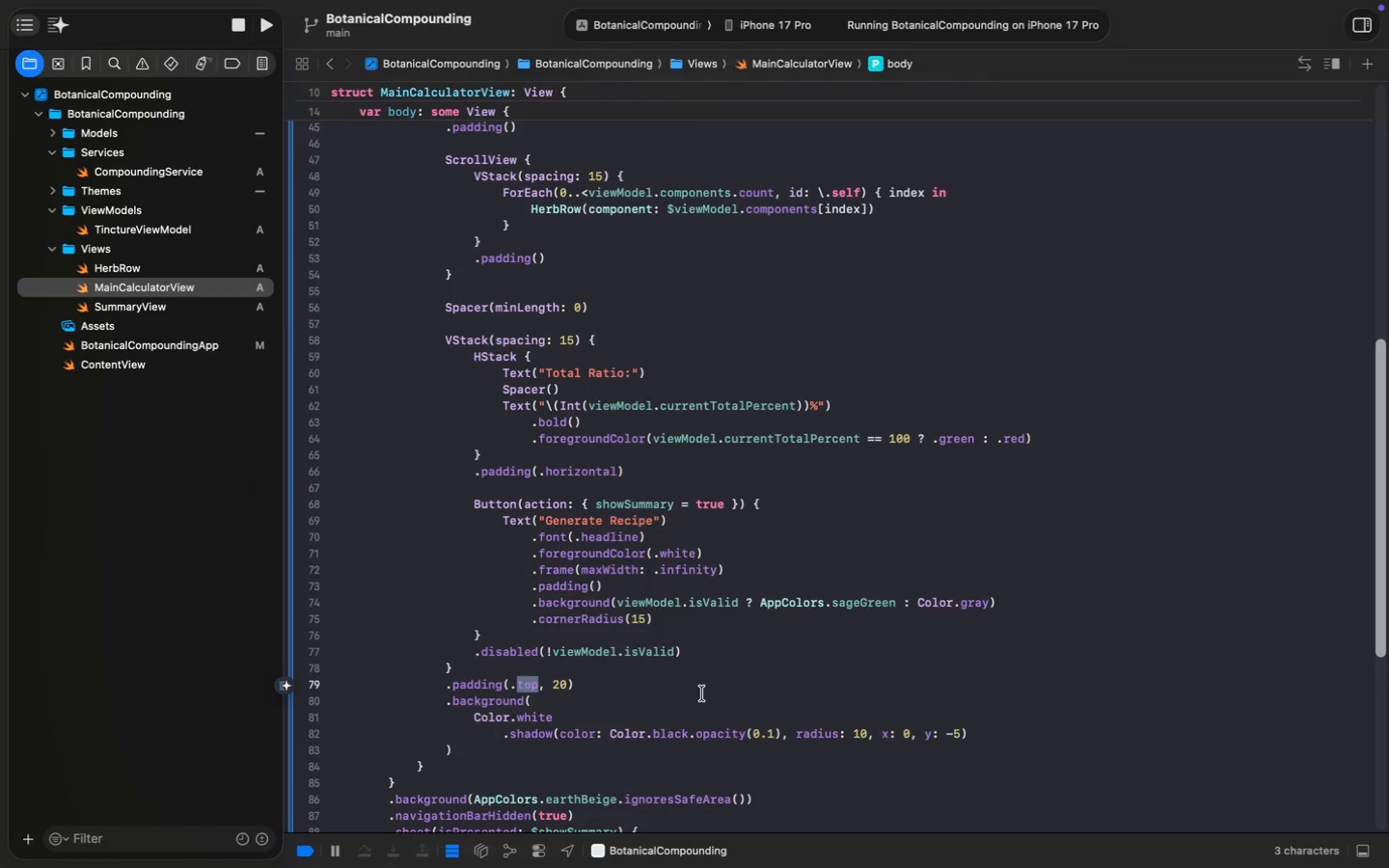 
type(hor)
 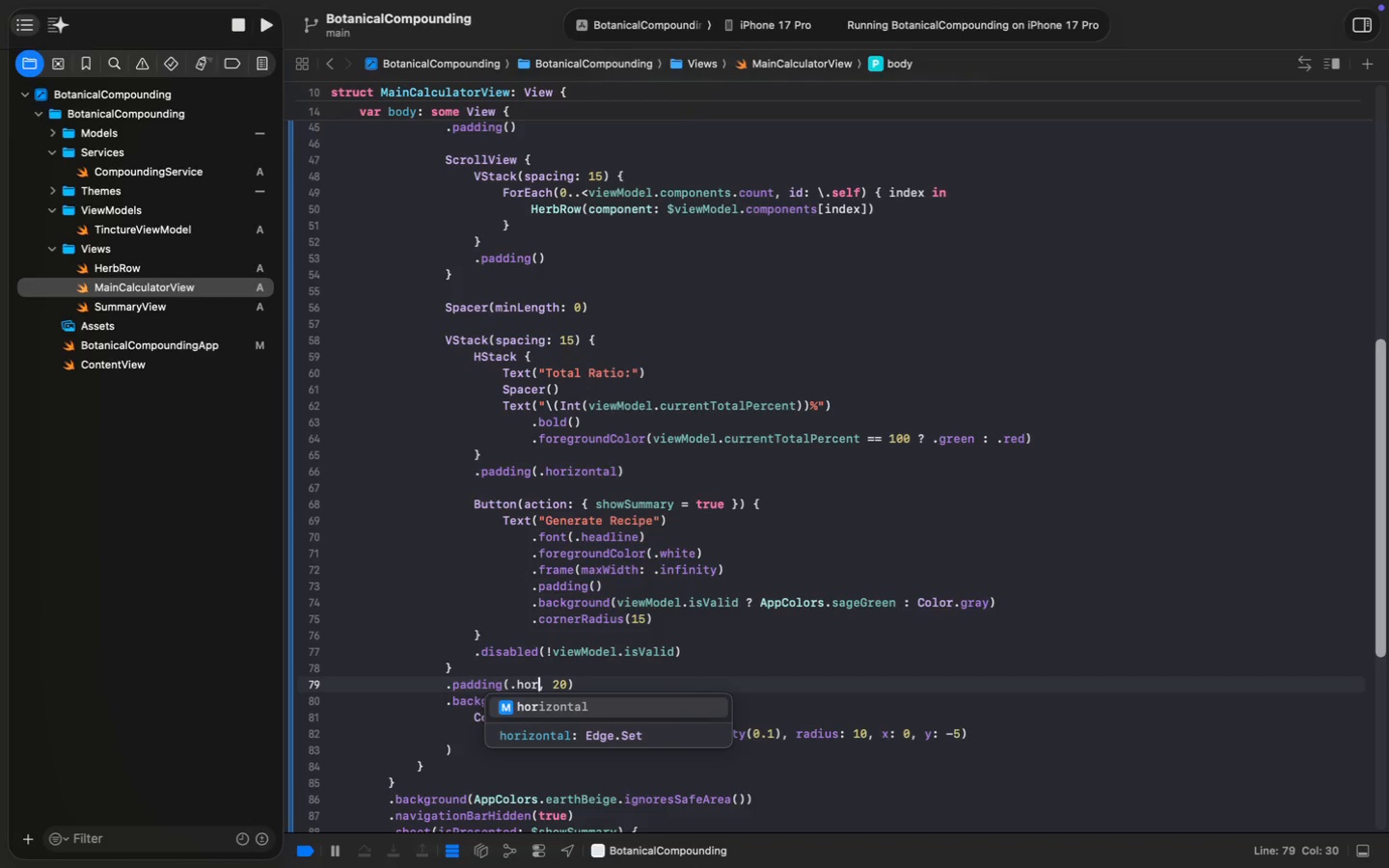 
key(Enter)
 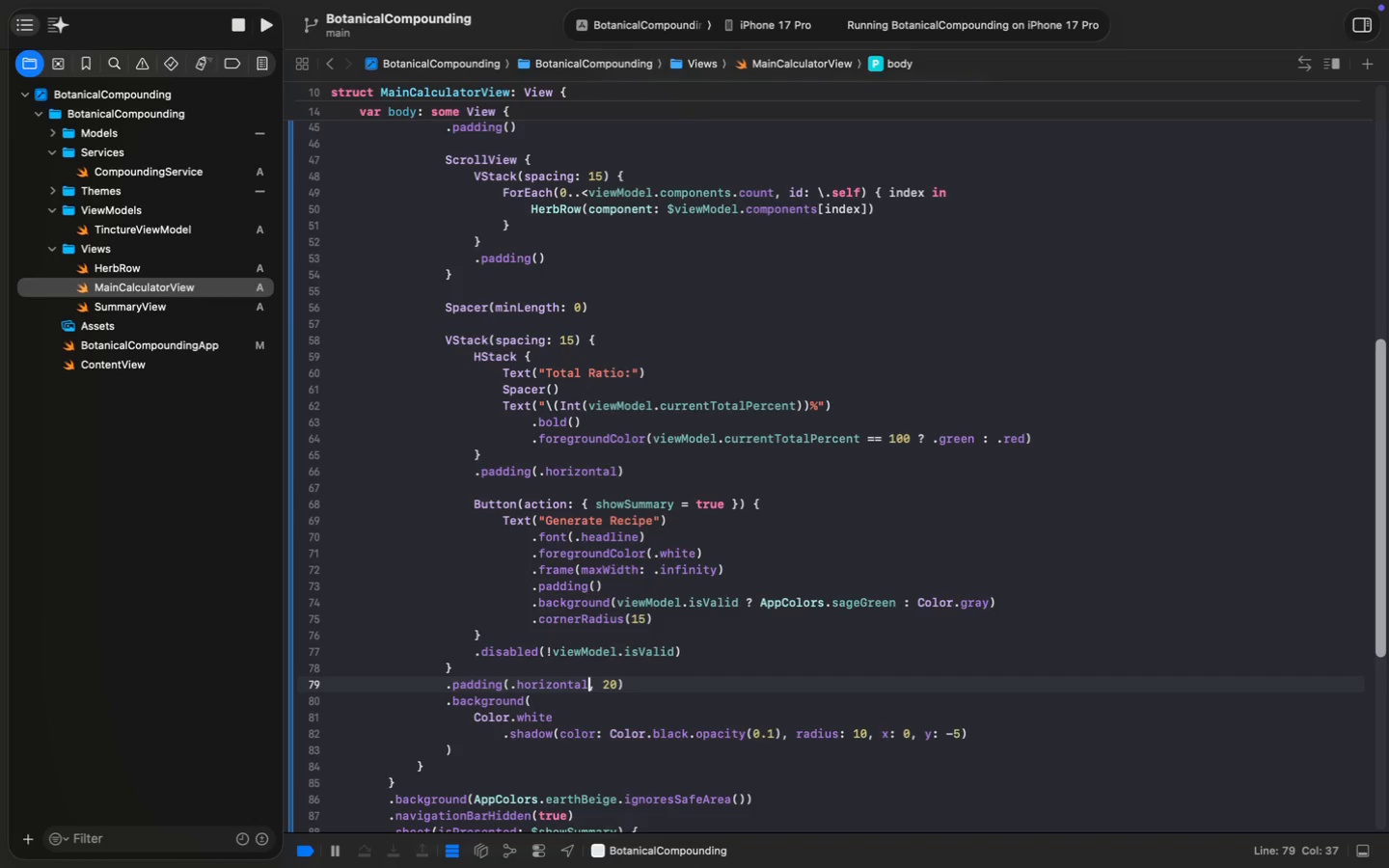 
key(Meta+ArrowRight)
 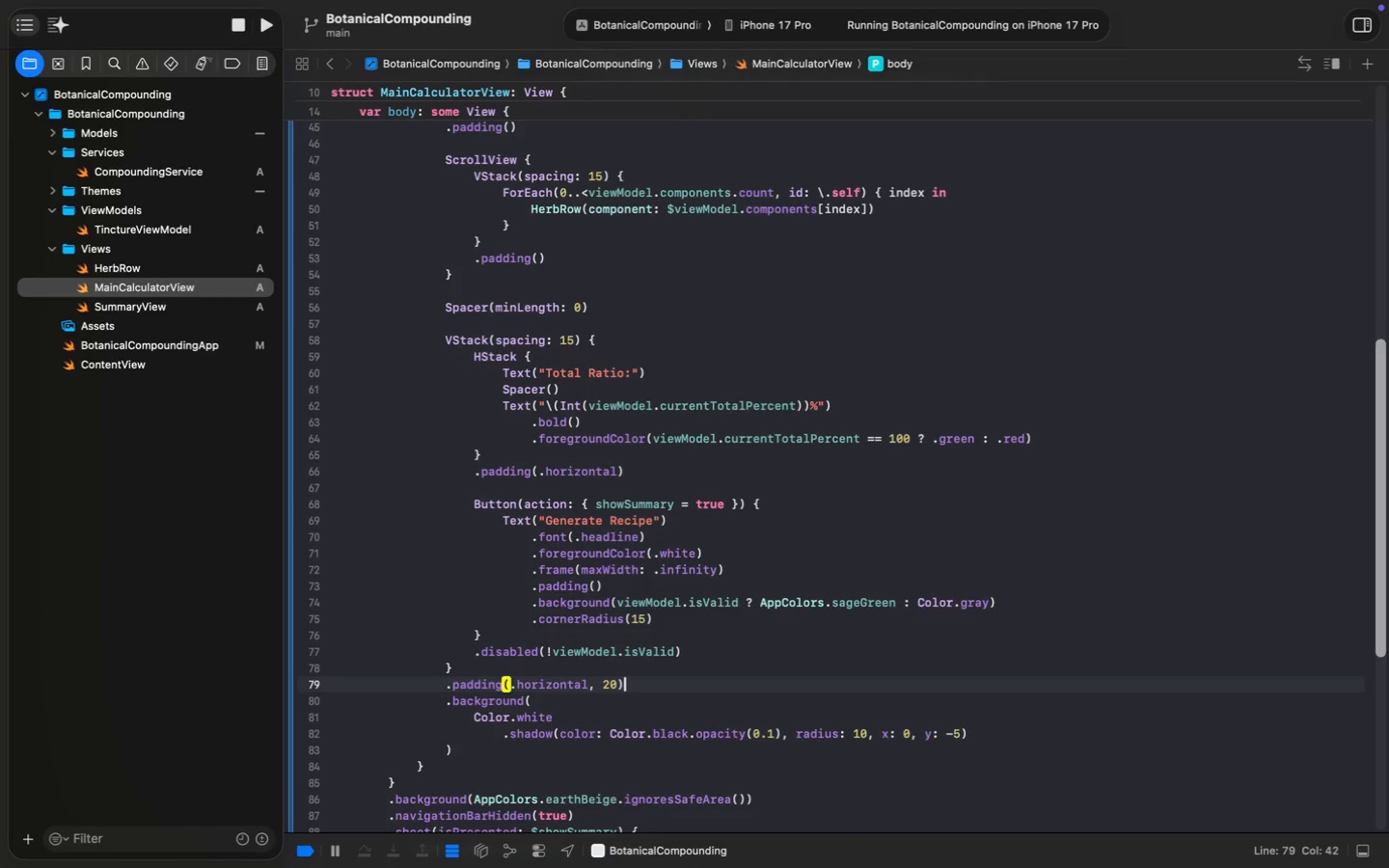 
key(Enter)
 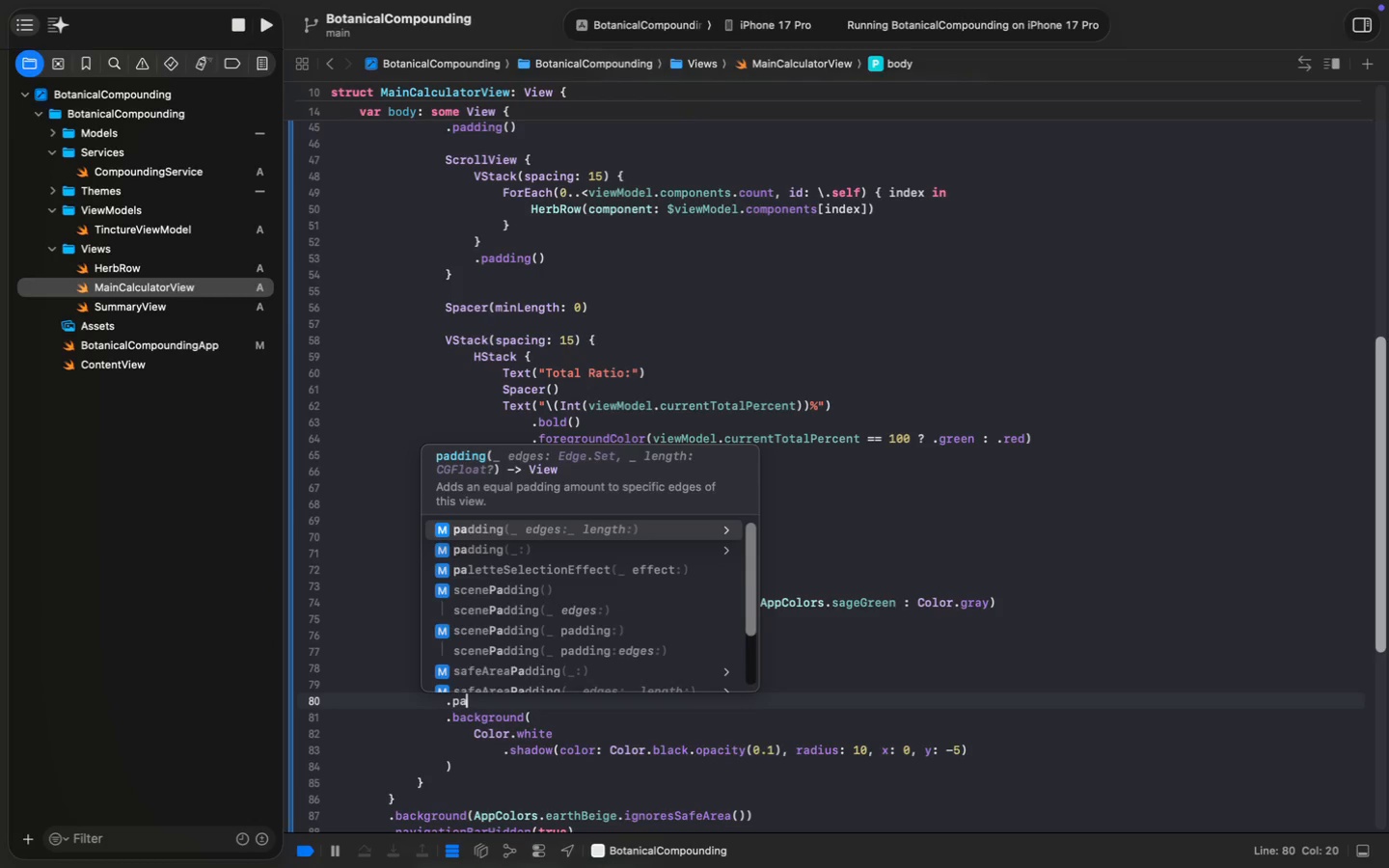 
type(.pa)
 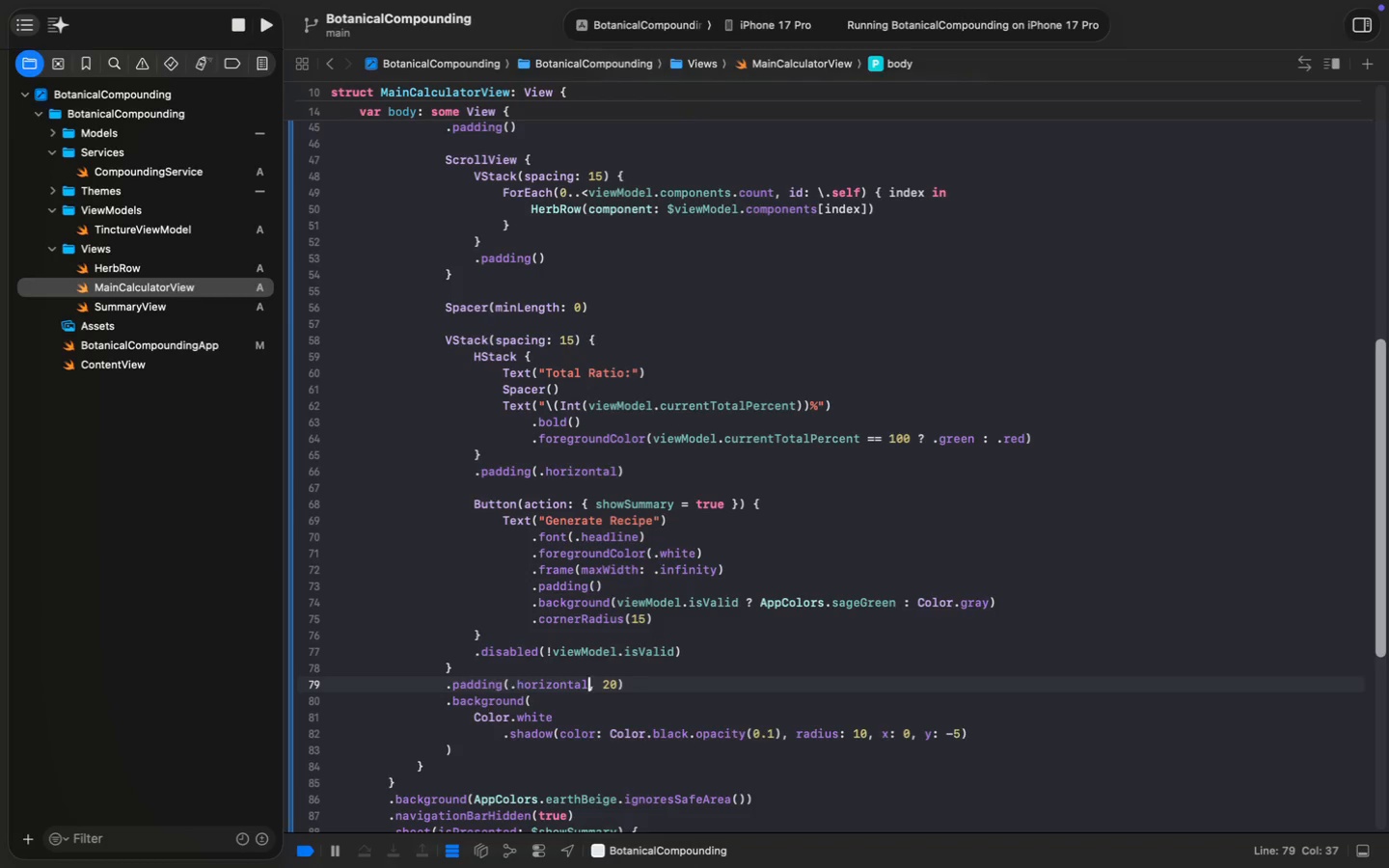 
key(Enter)
 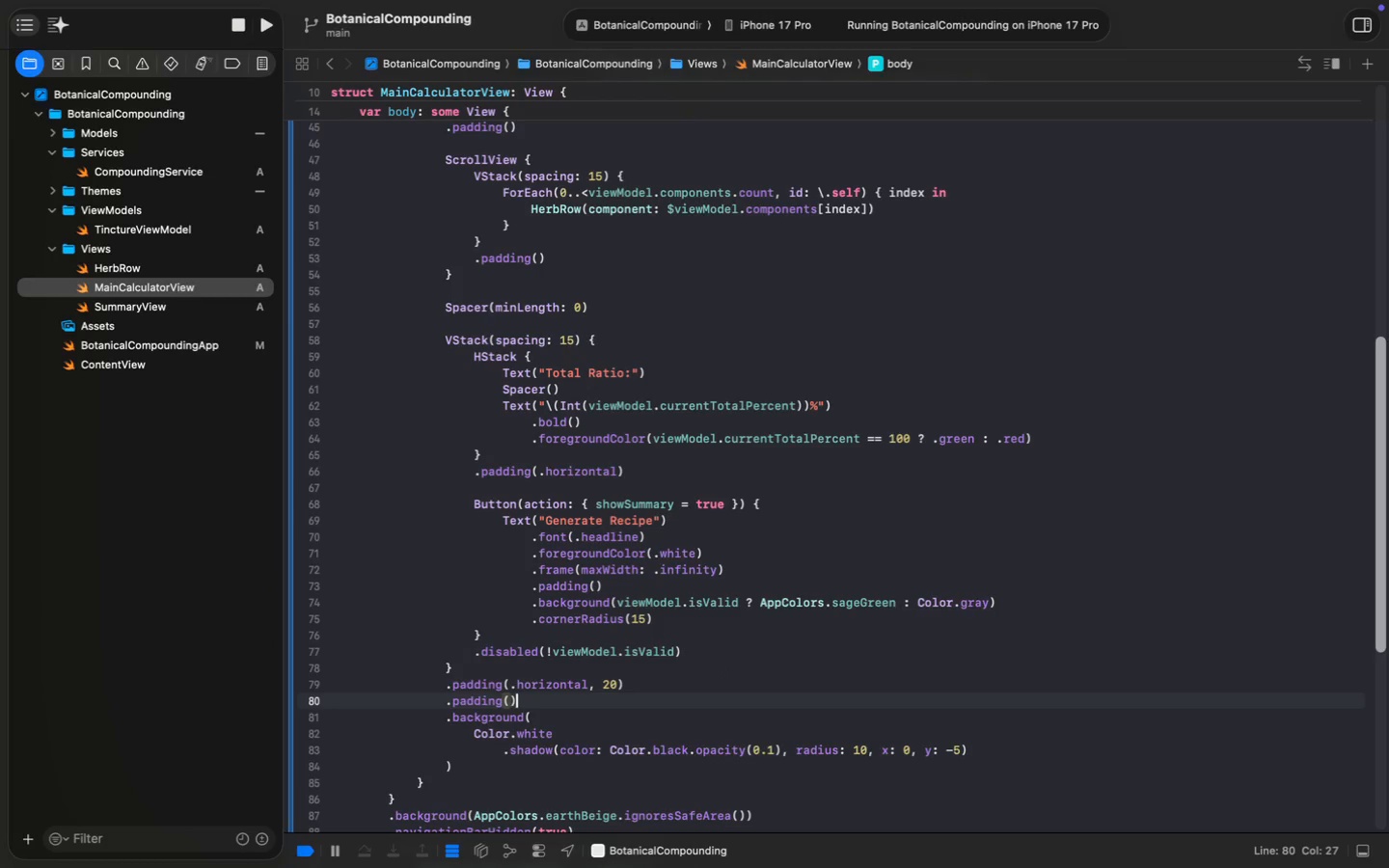 
key(ArrowLeft)
 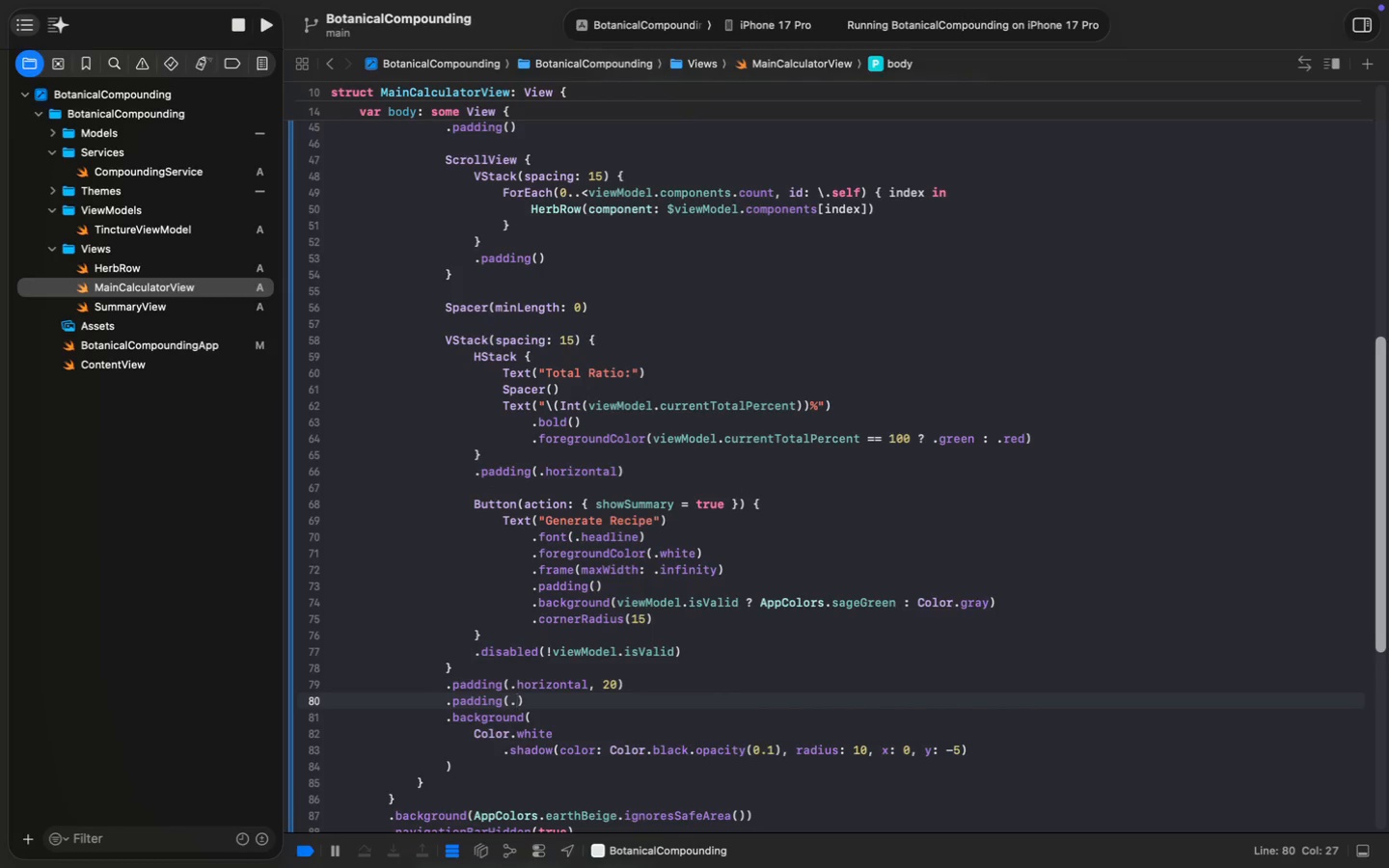 
type(.t)
key(Backspace)
type(v)
key(Backspace)
type(top)
 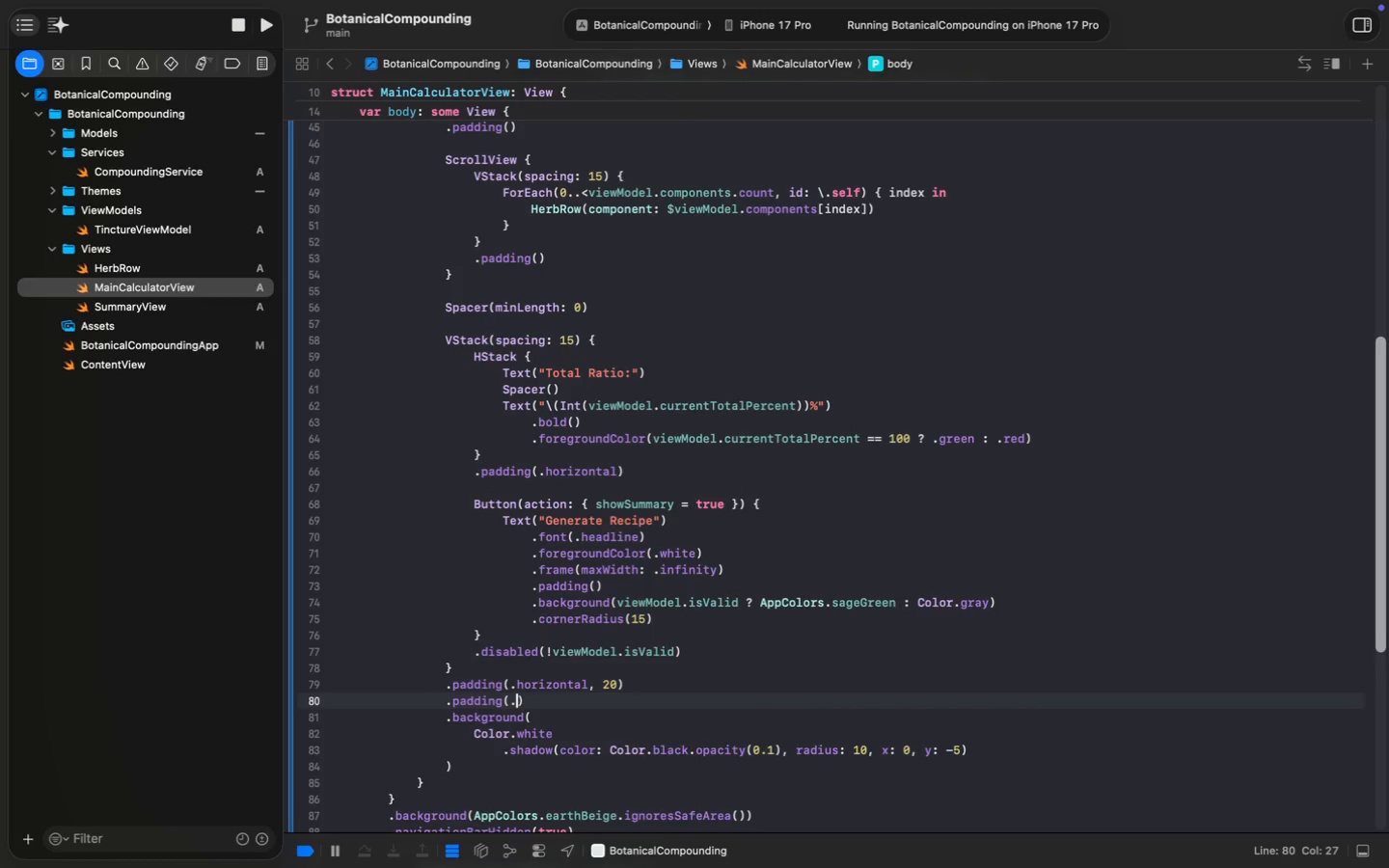 
key(Enter)
 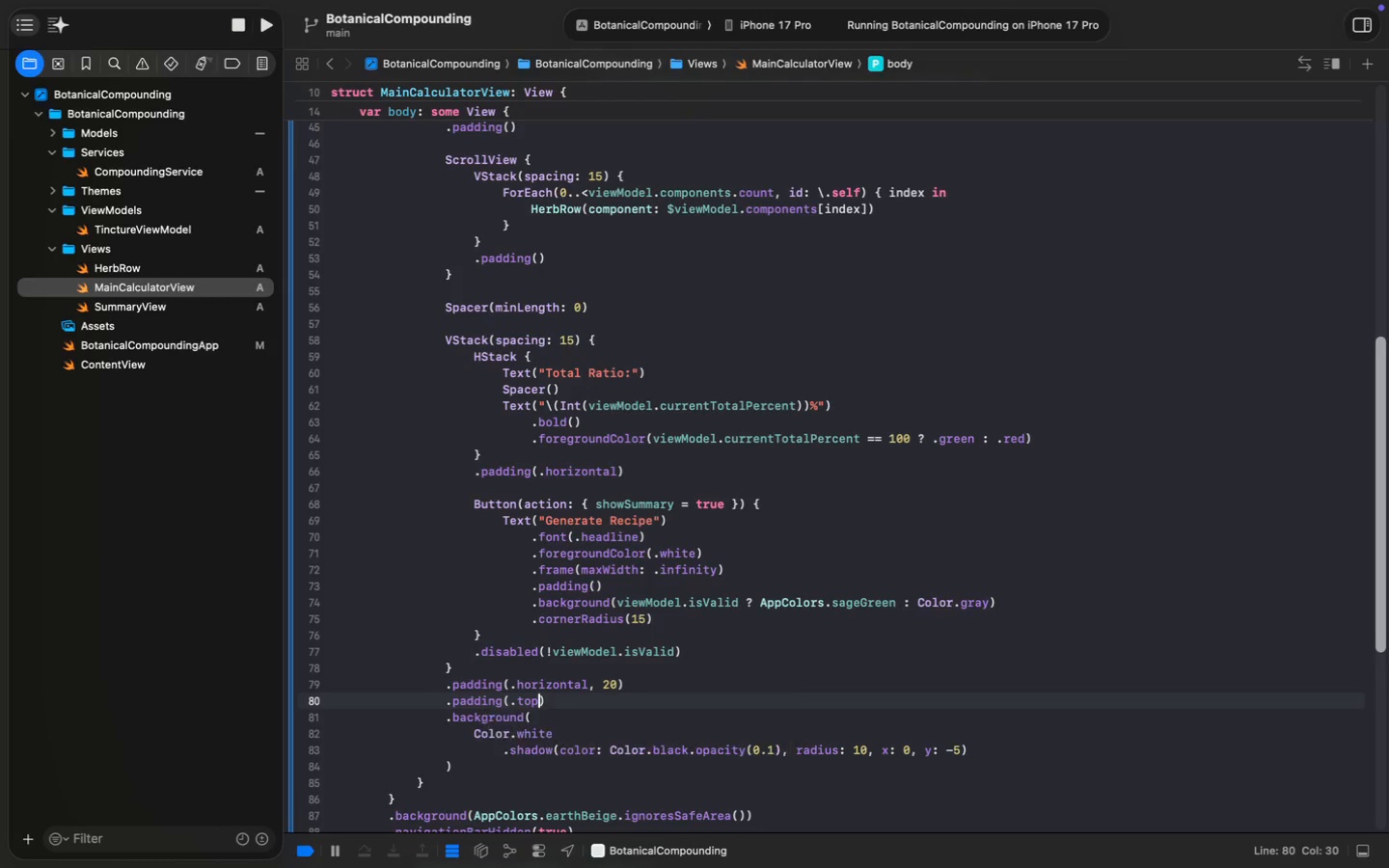 
type(, 20)
 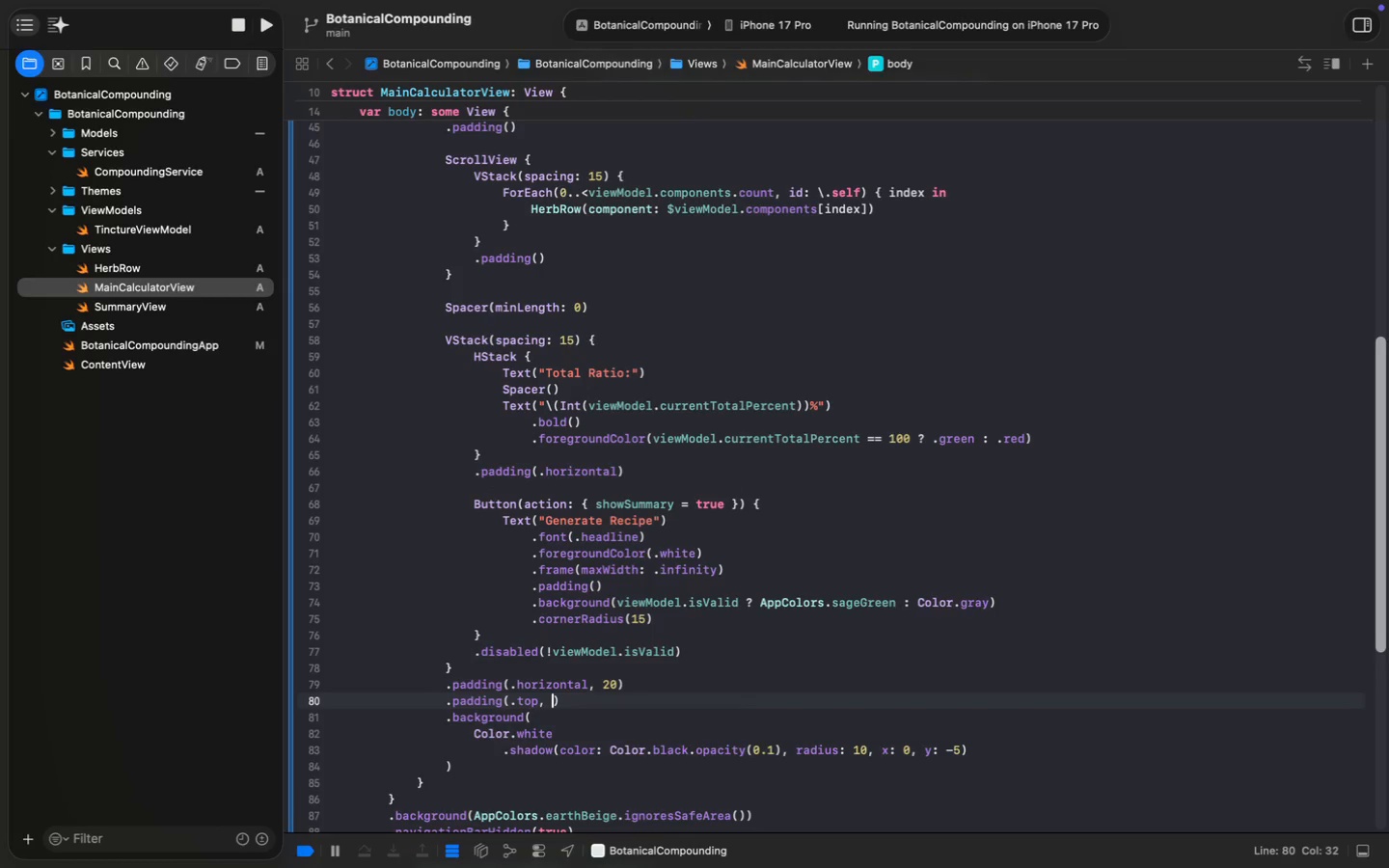 
key(Meta+S)
 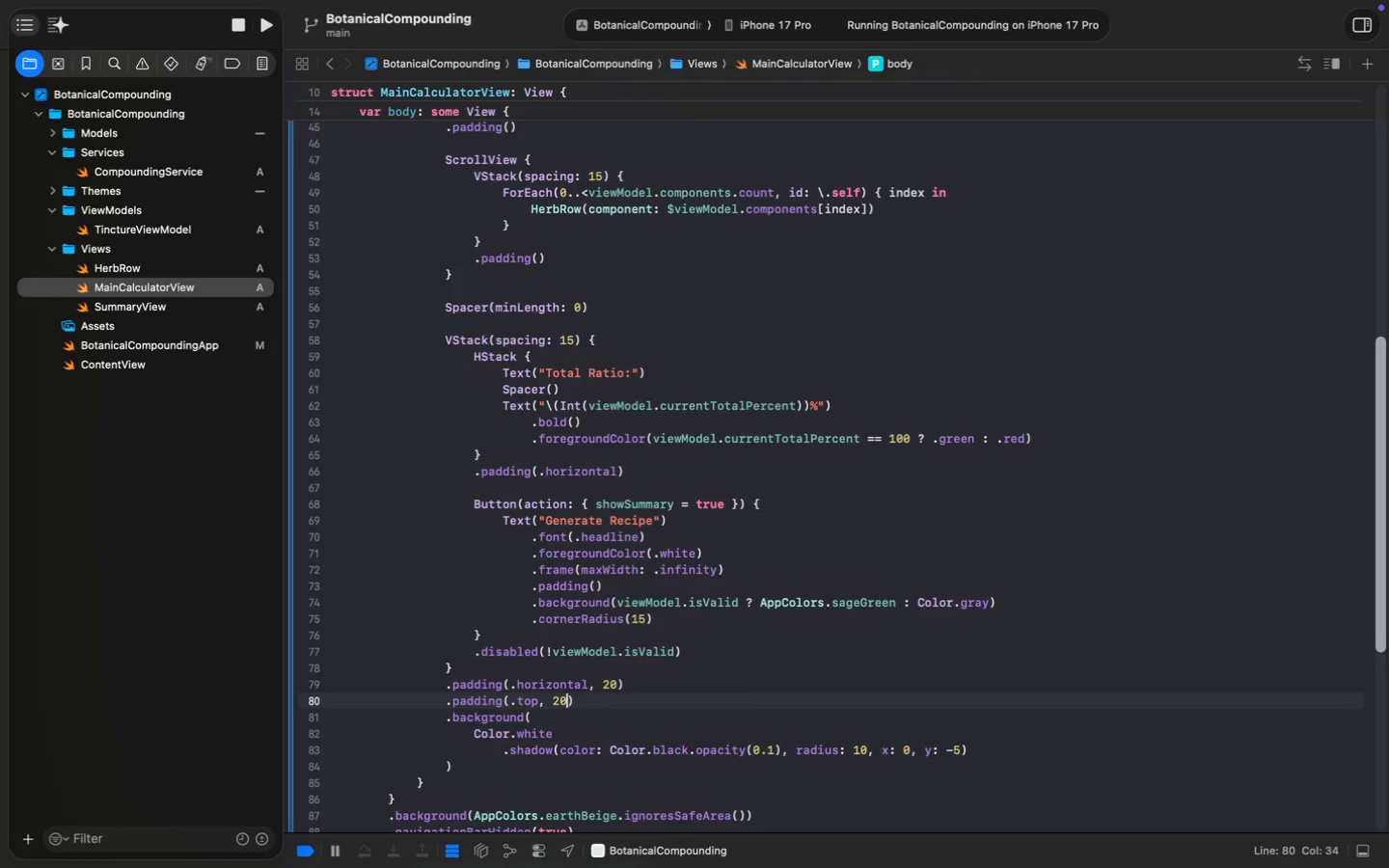 
key(Meta+S)
 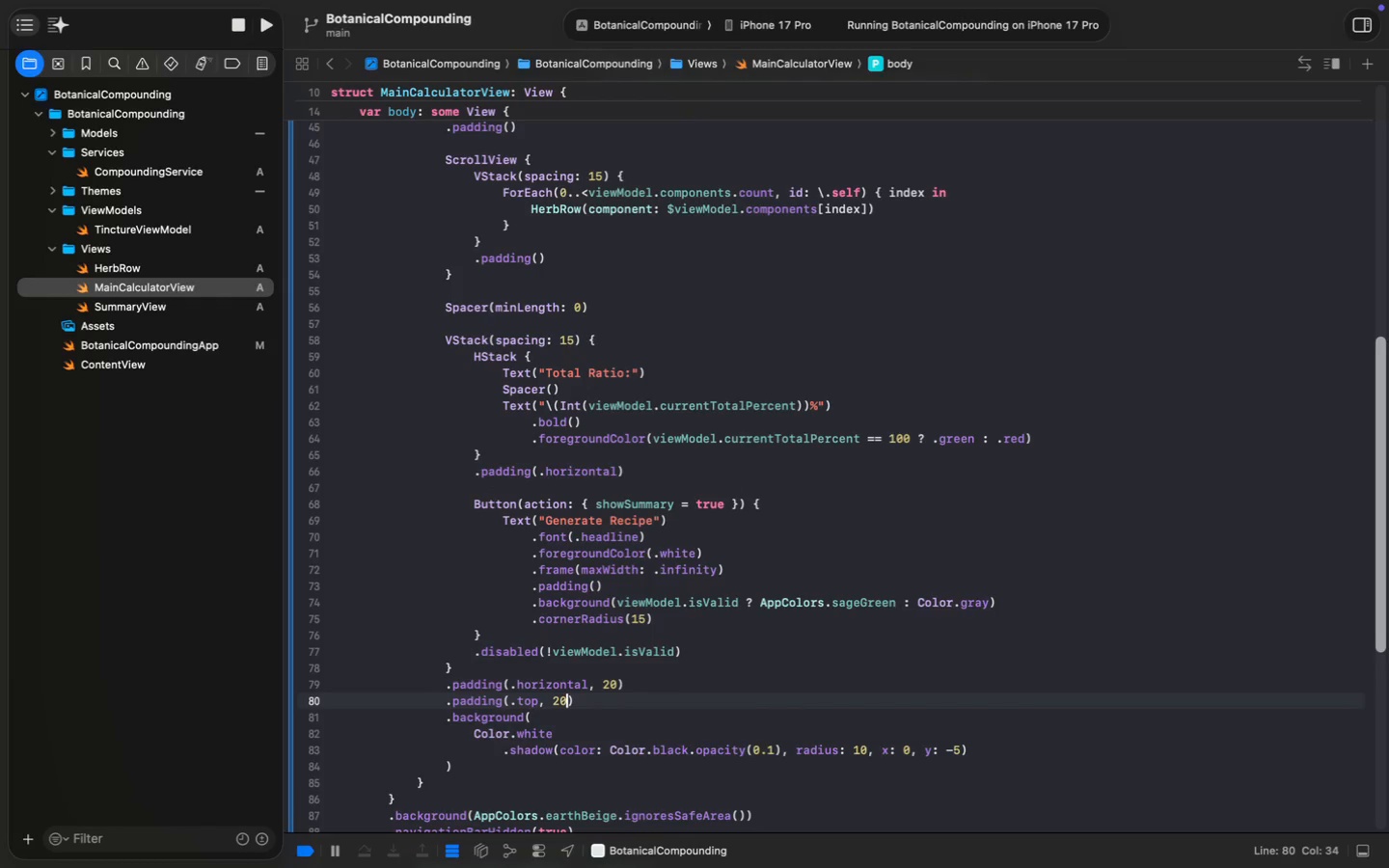 
key(Meta+R)
 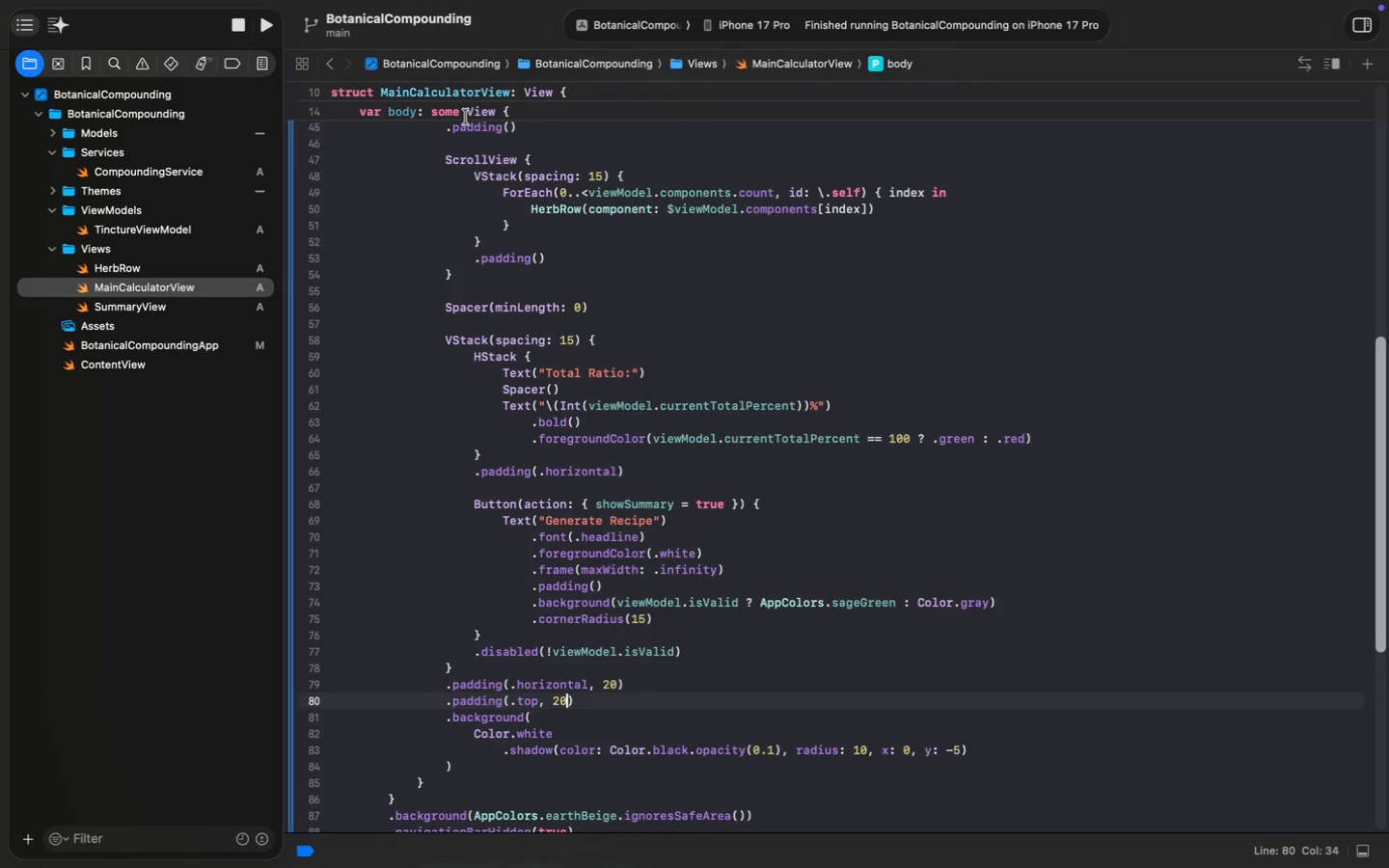 
mouse_move([513, 101])
 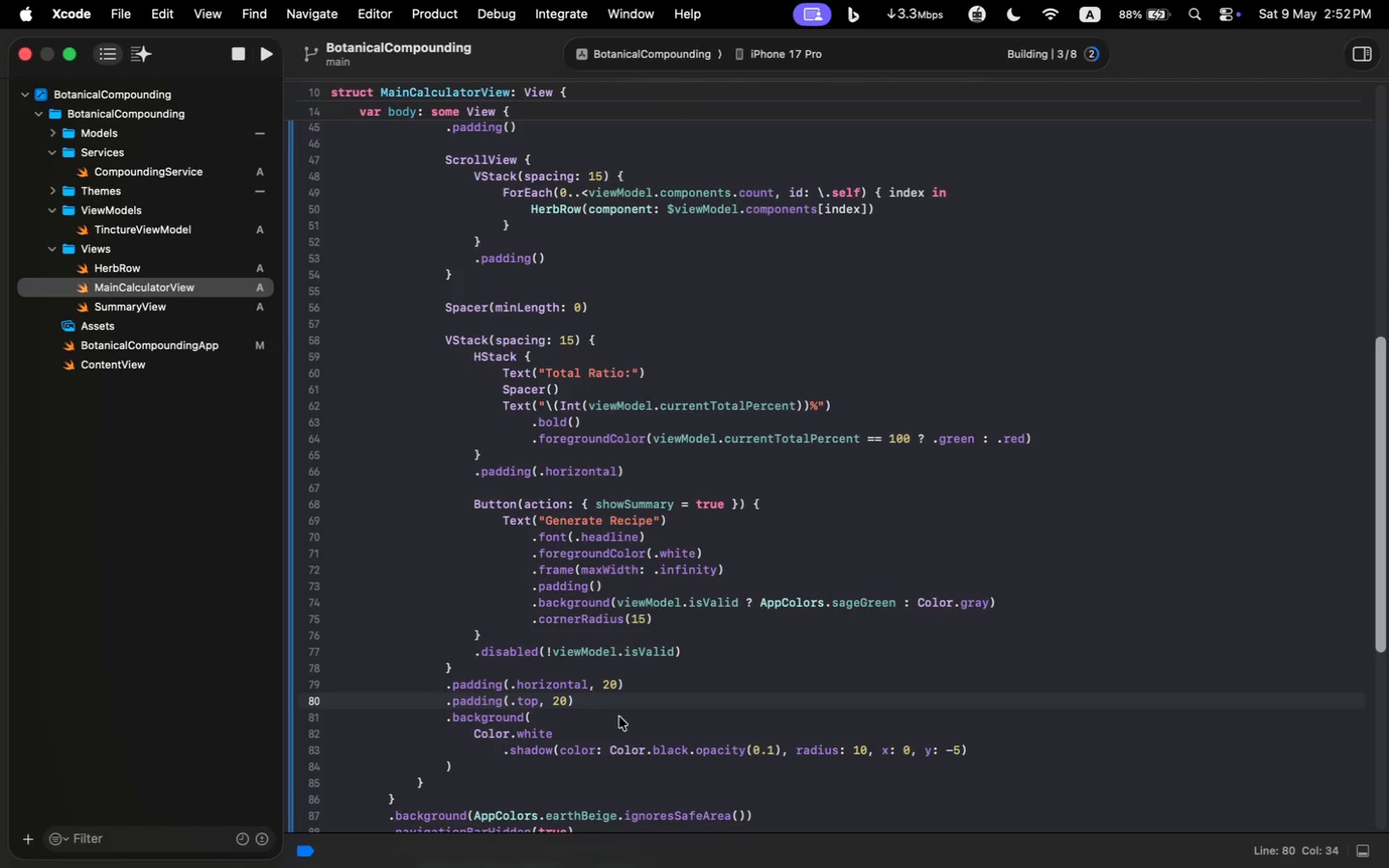 
left_click([631, 705])
 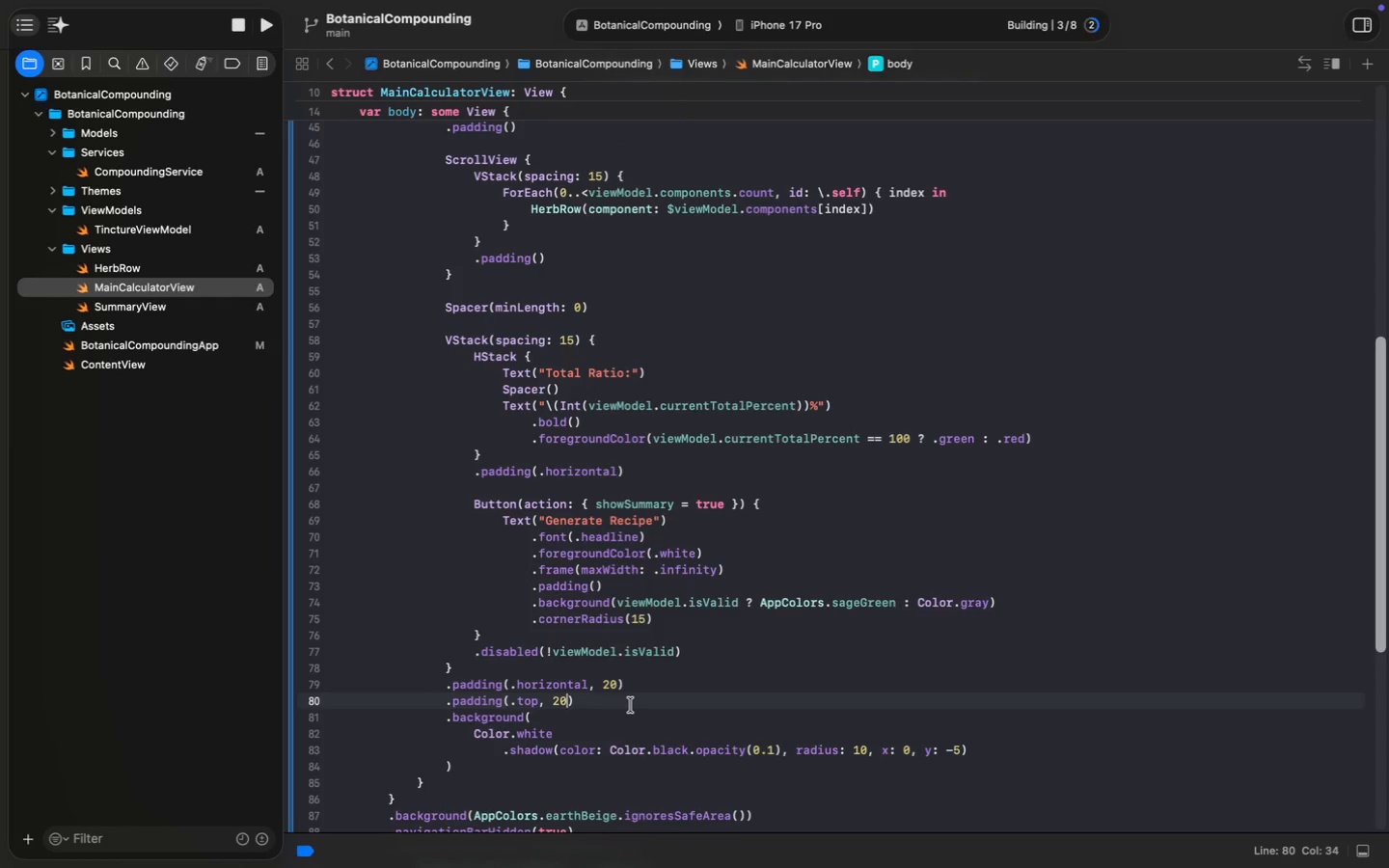 
key(Meta+Shift+ArrowLeft)
 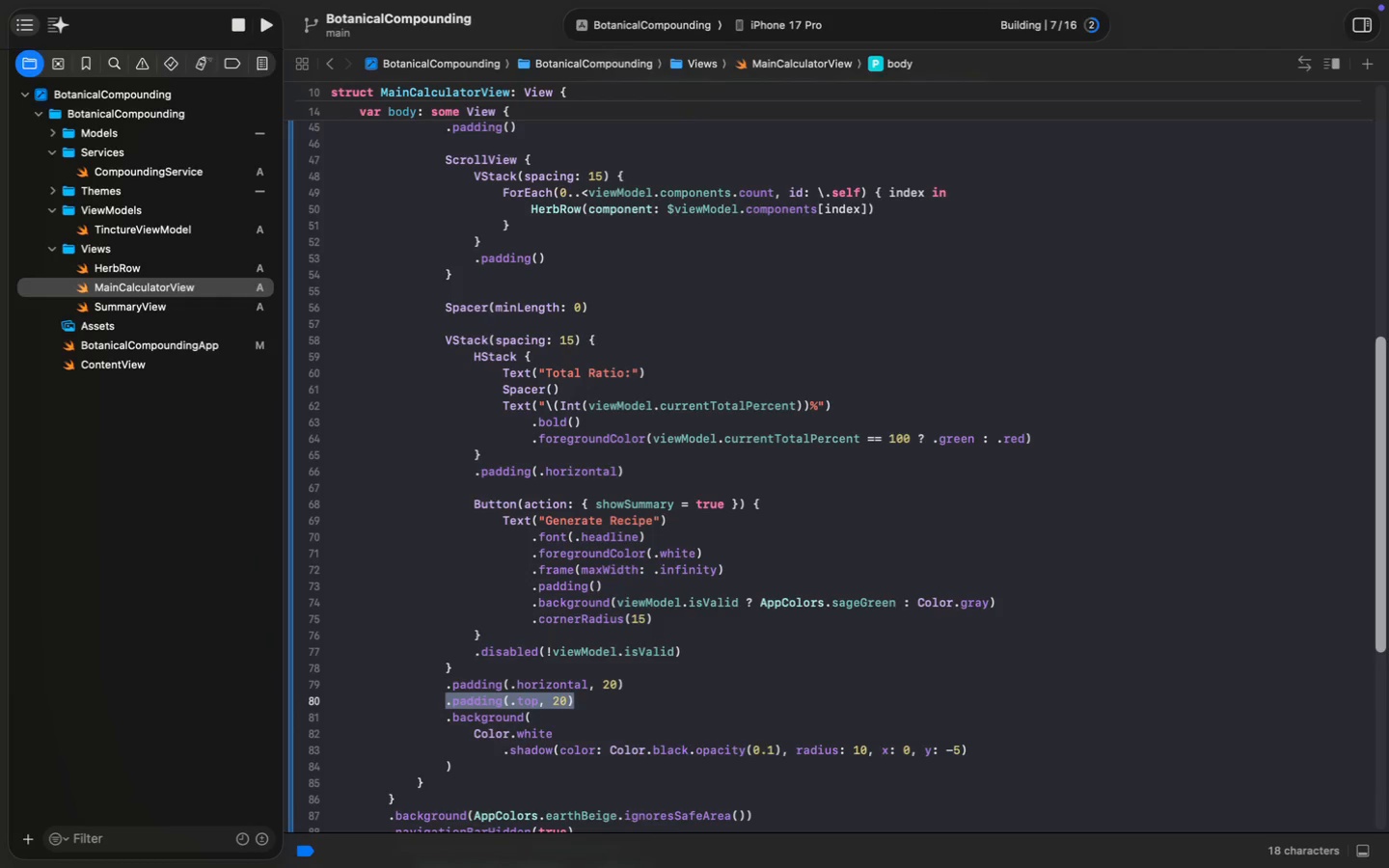 
key(Meta+C)
 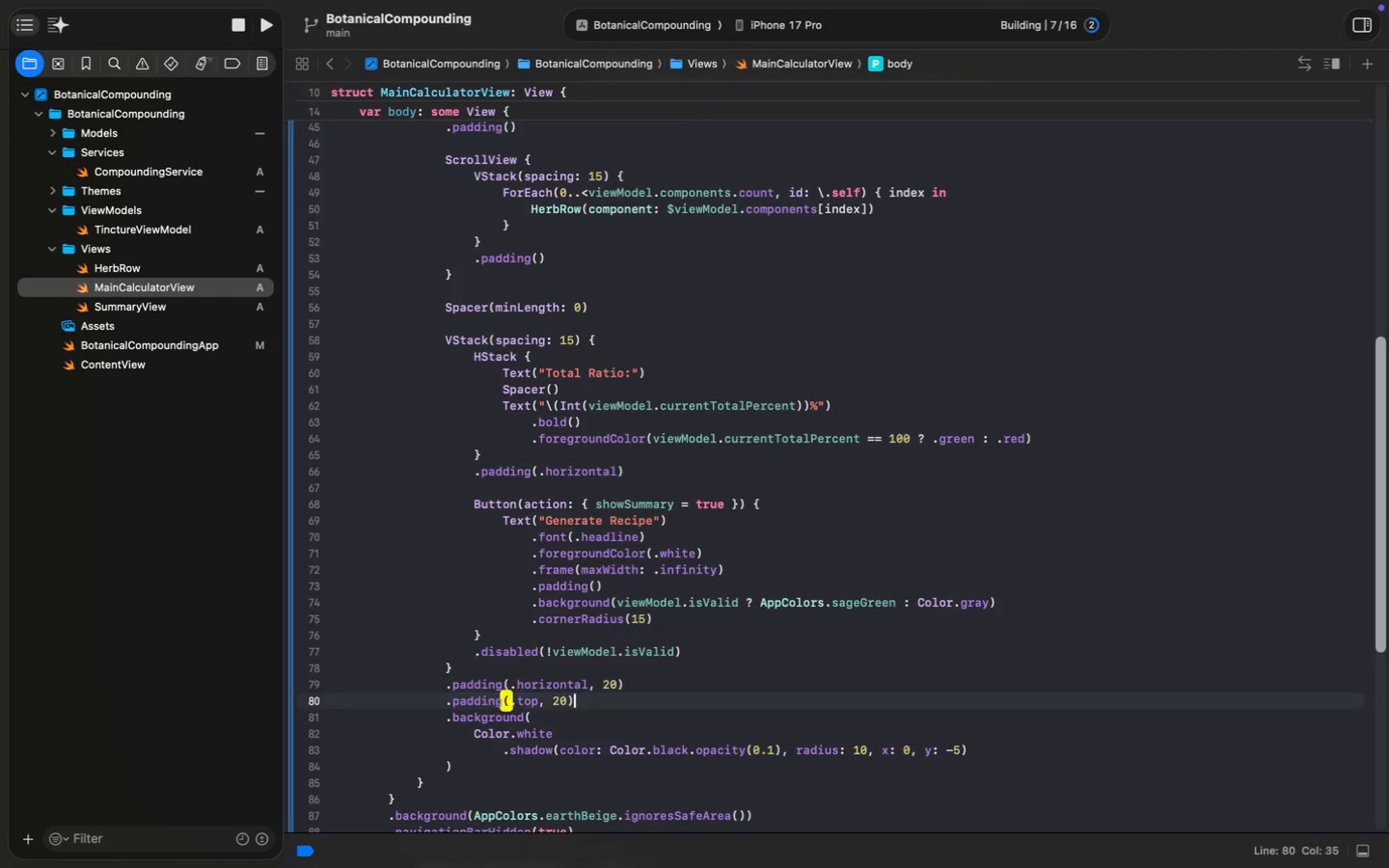 
key(ArrowRight)
 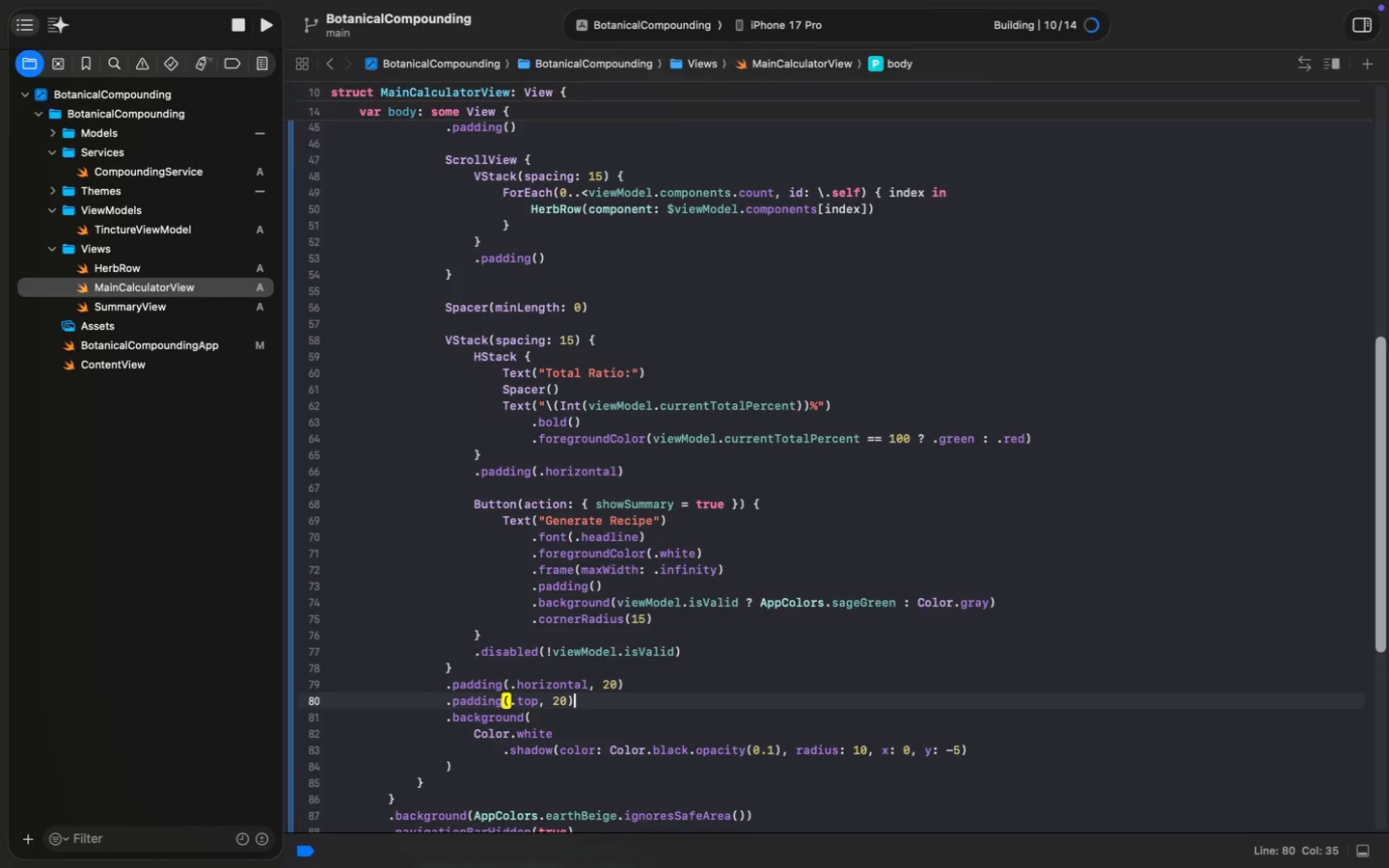 
key(Enter)
 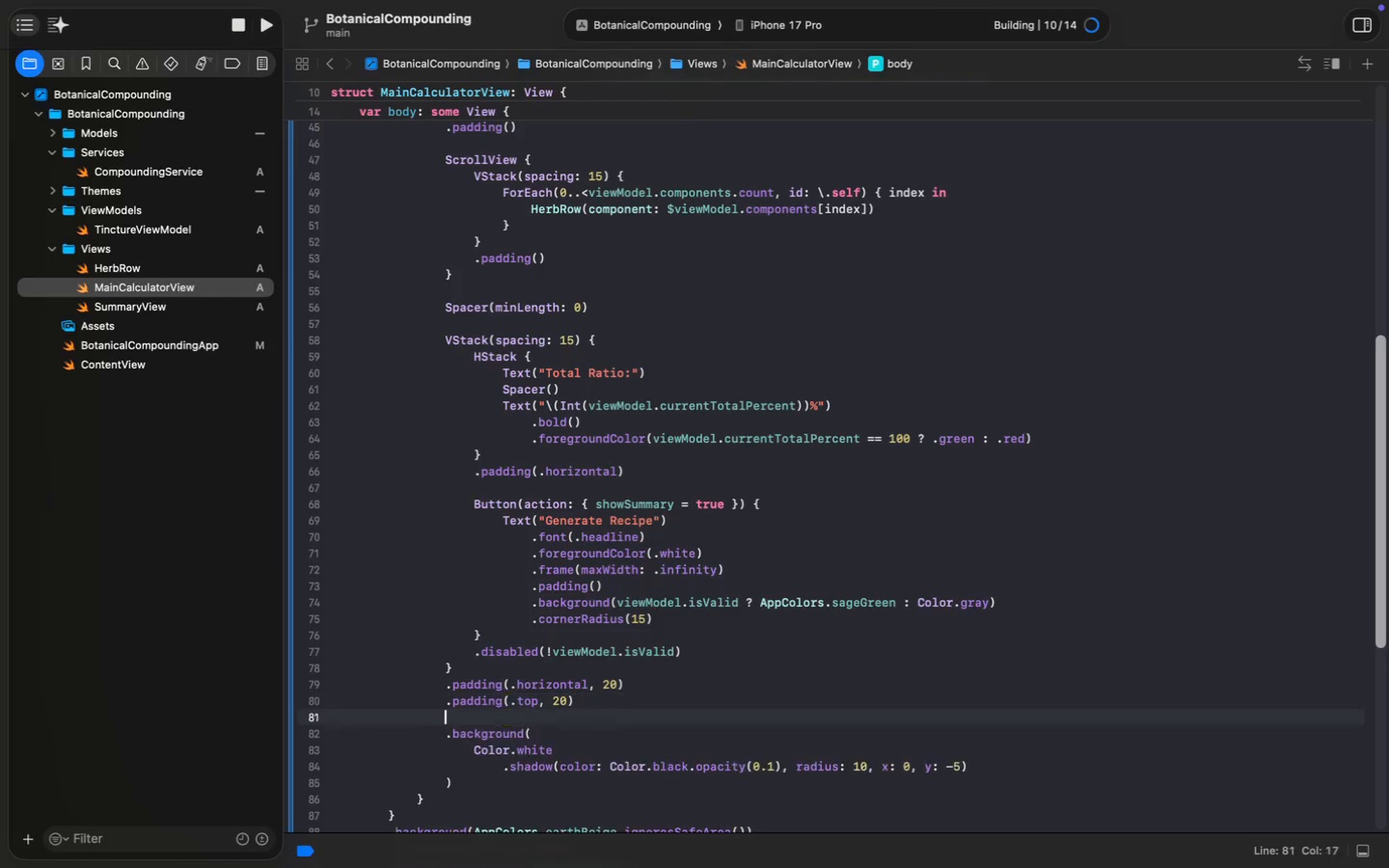 
key(Meta+V)
 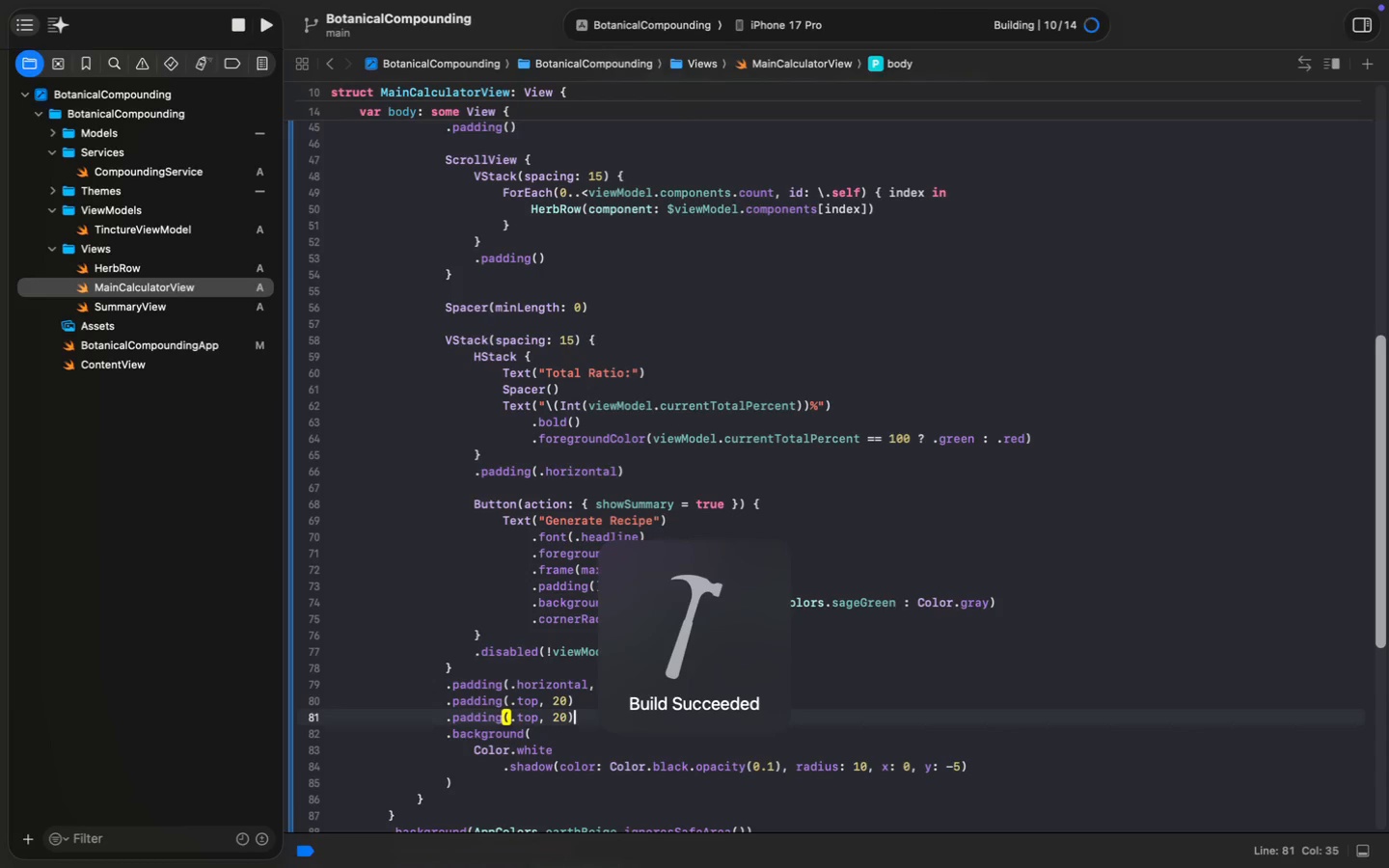 
key(ArrowLeft)
 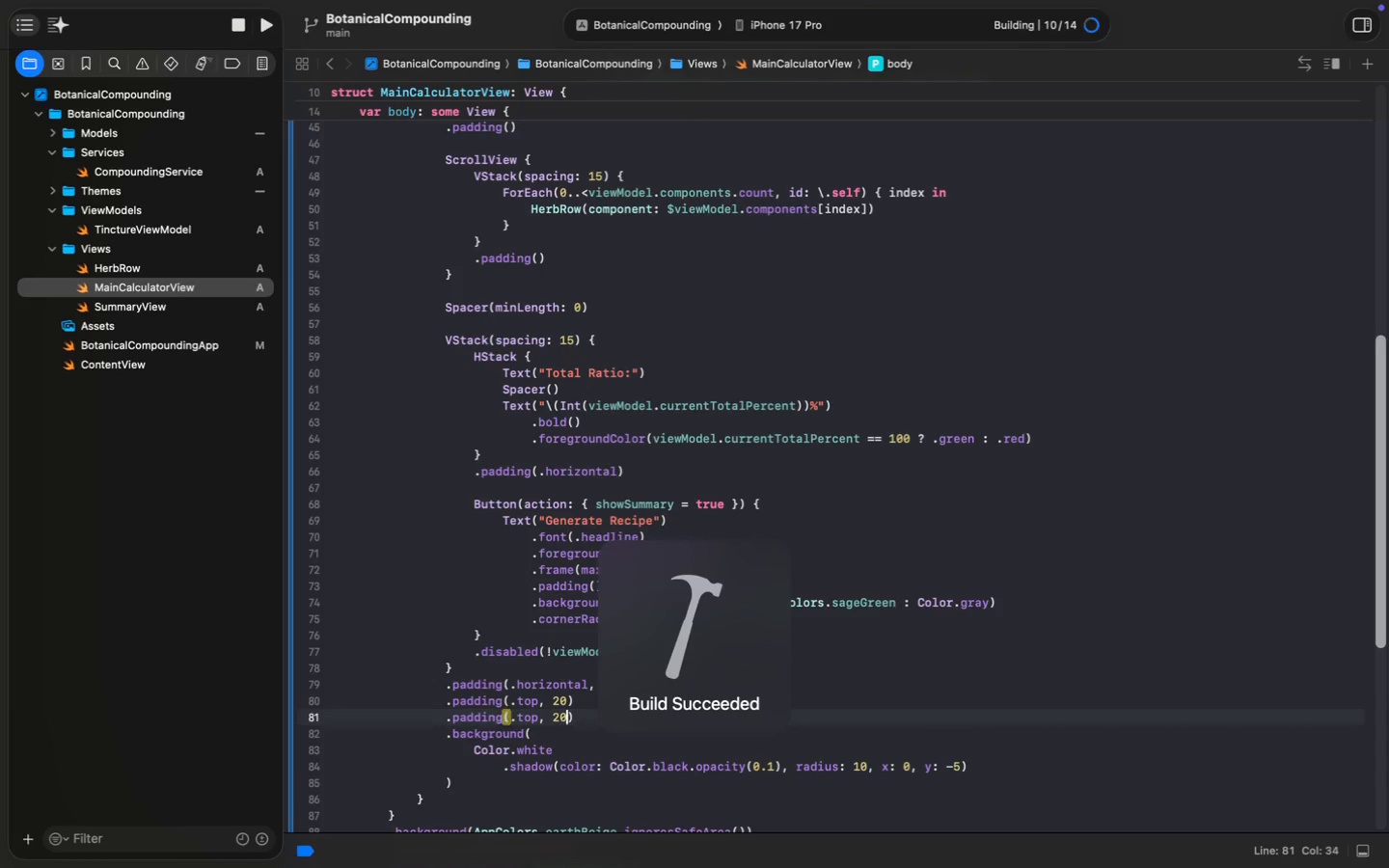 
key(ArrowLeft)
 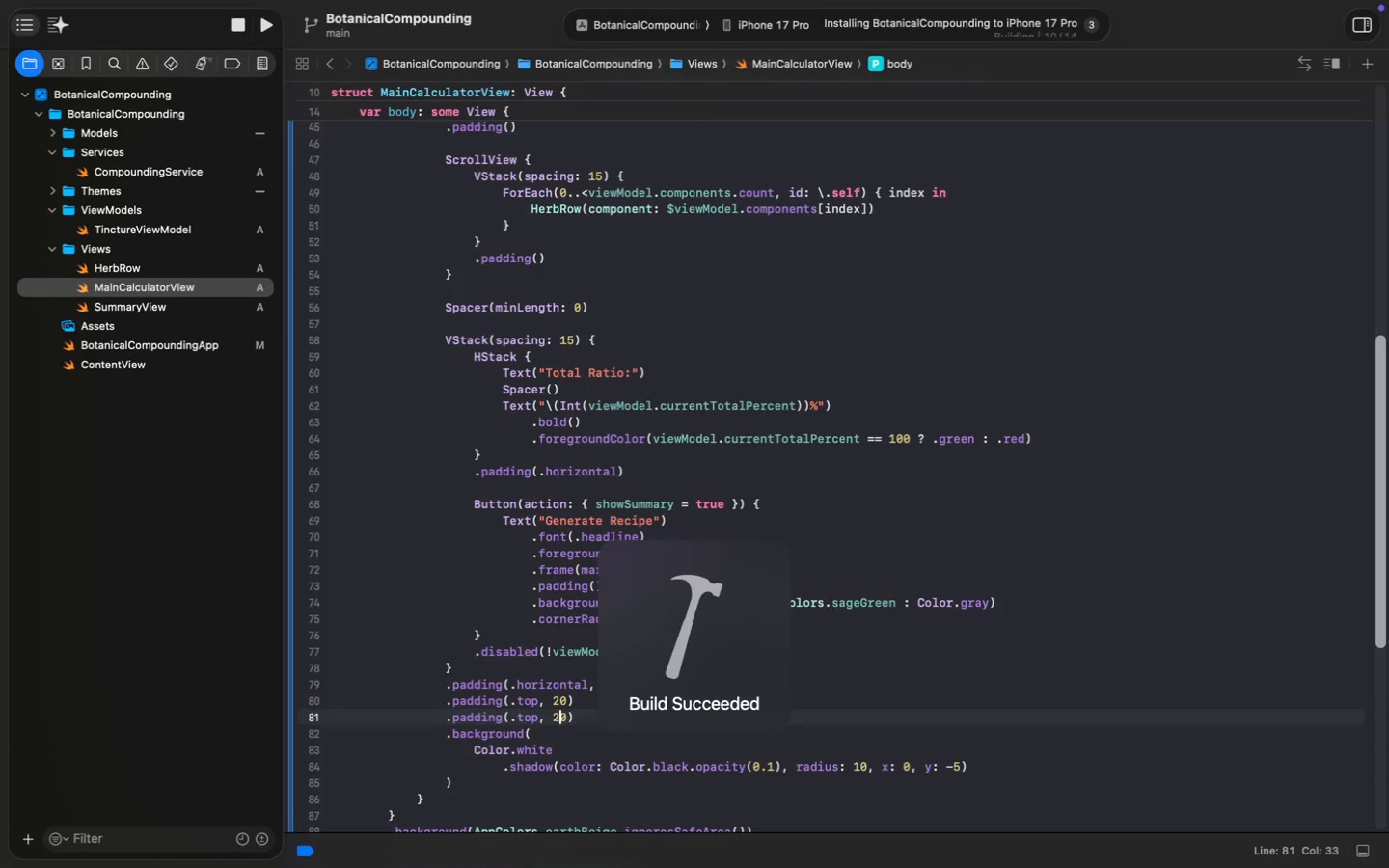 
key(ArrowLeft)
 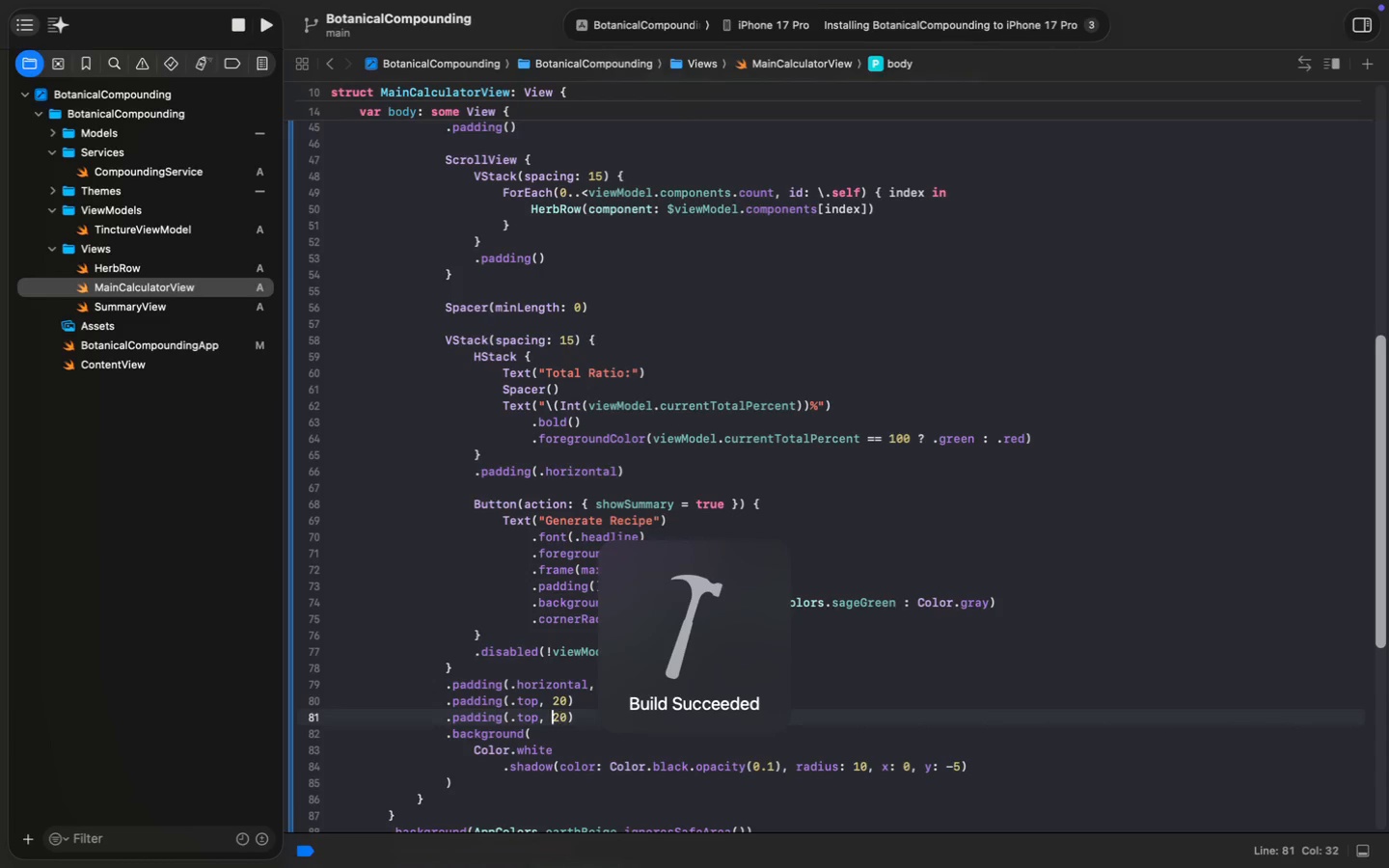 
key(ArrowLeft)
 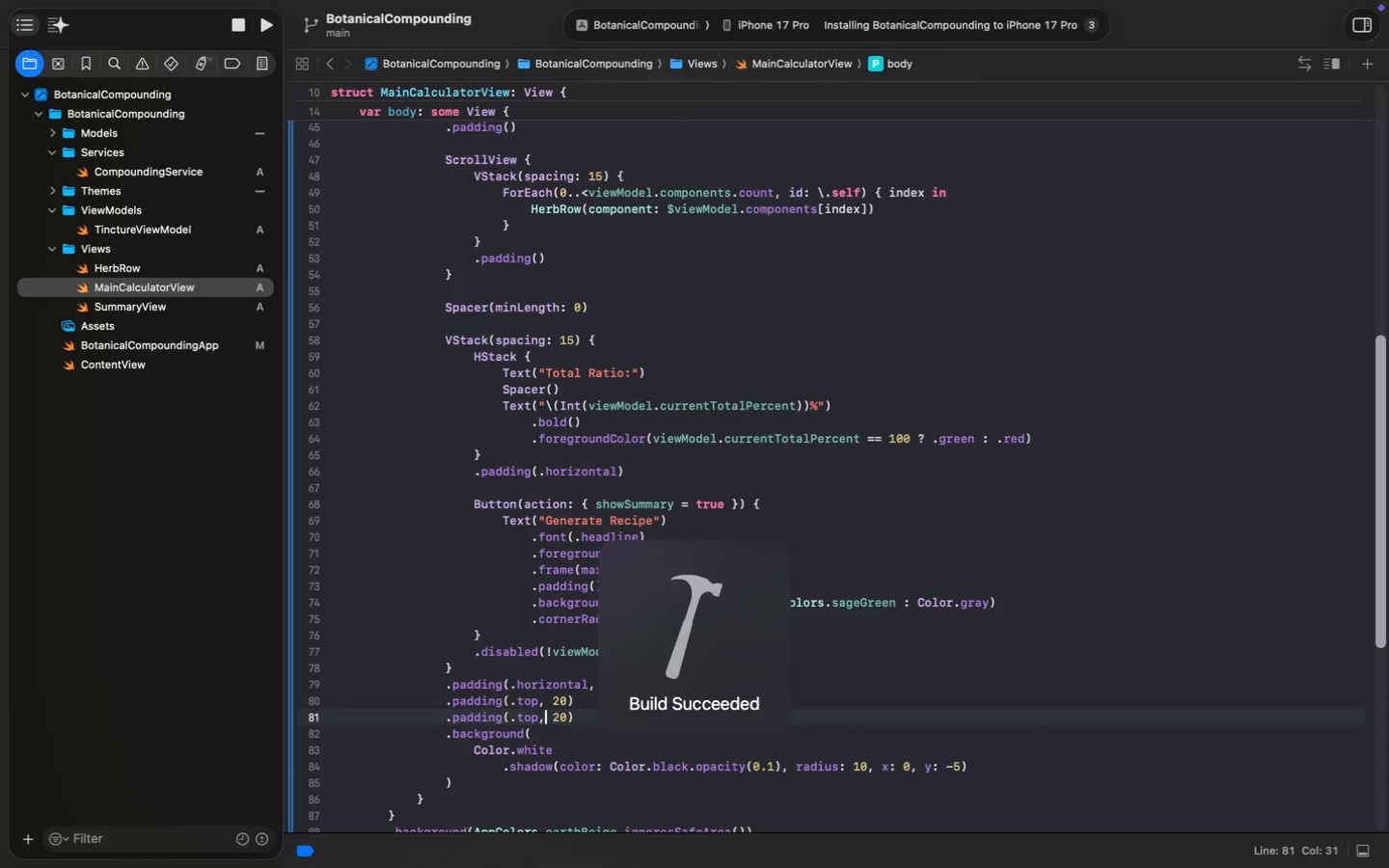 
key(ArrowLeft)
 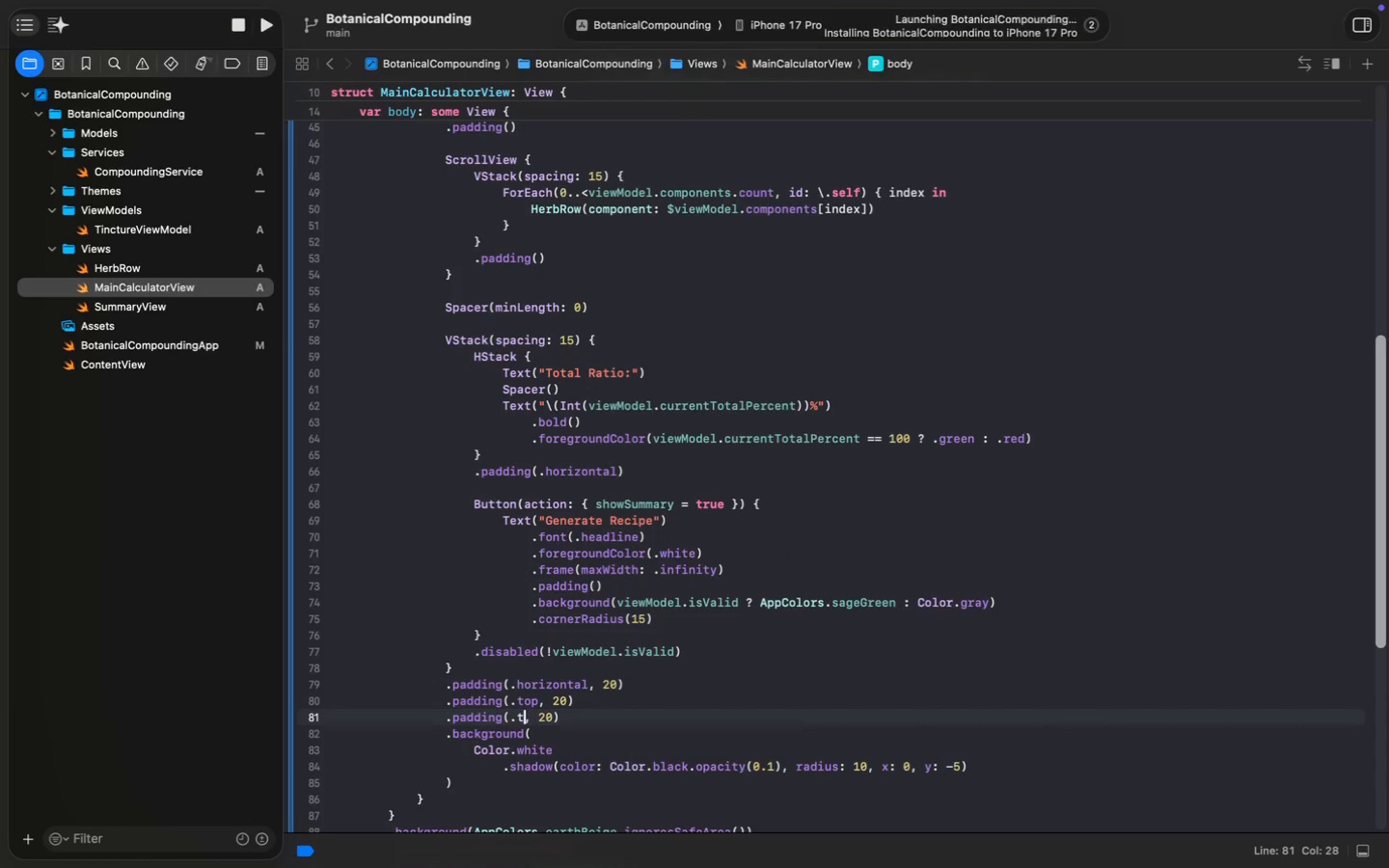 
key(Backspace)
key(Backspace)
key(Backspace)
type(bottom)
 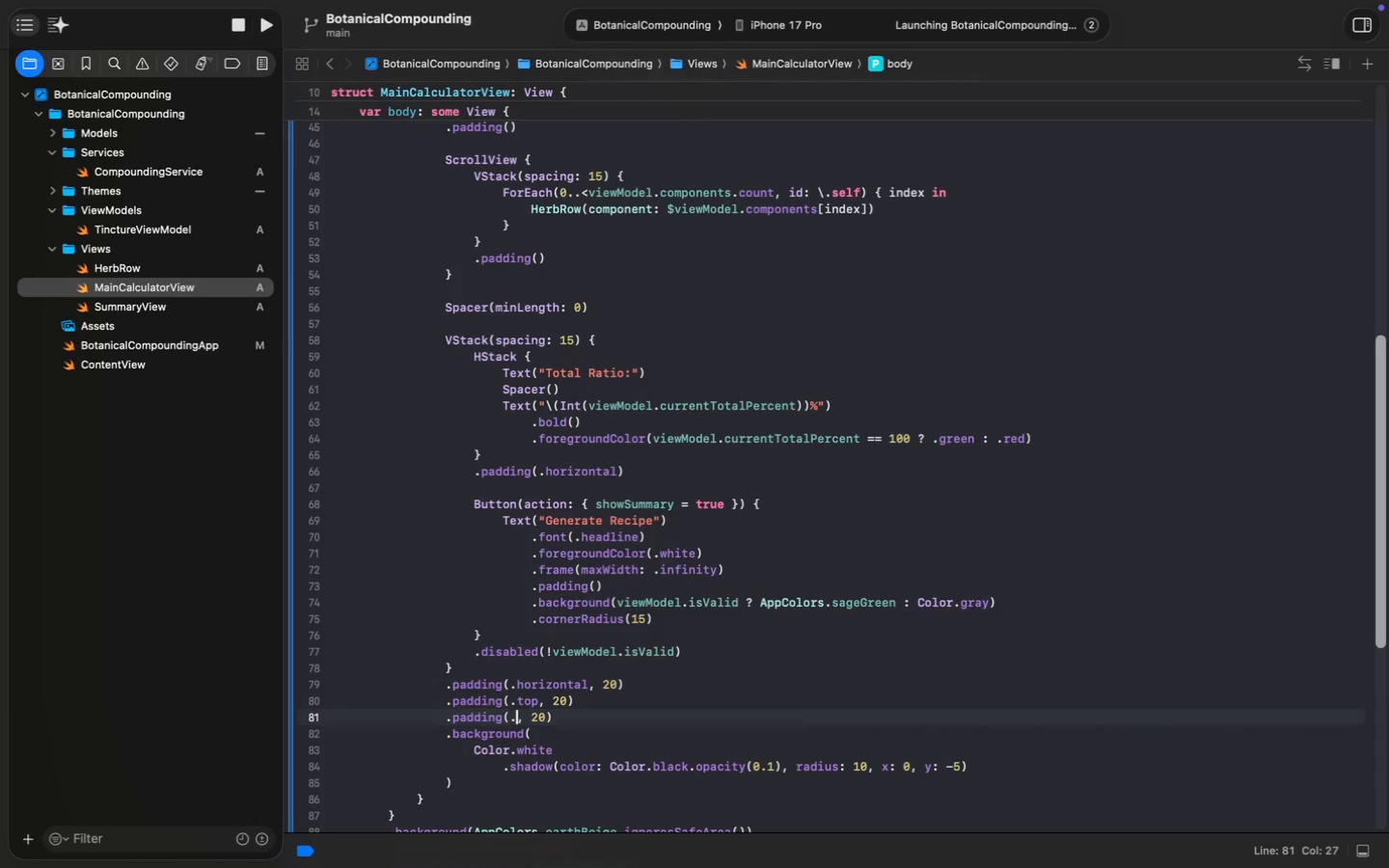 
key(Meta+S)
 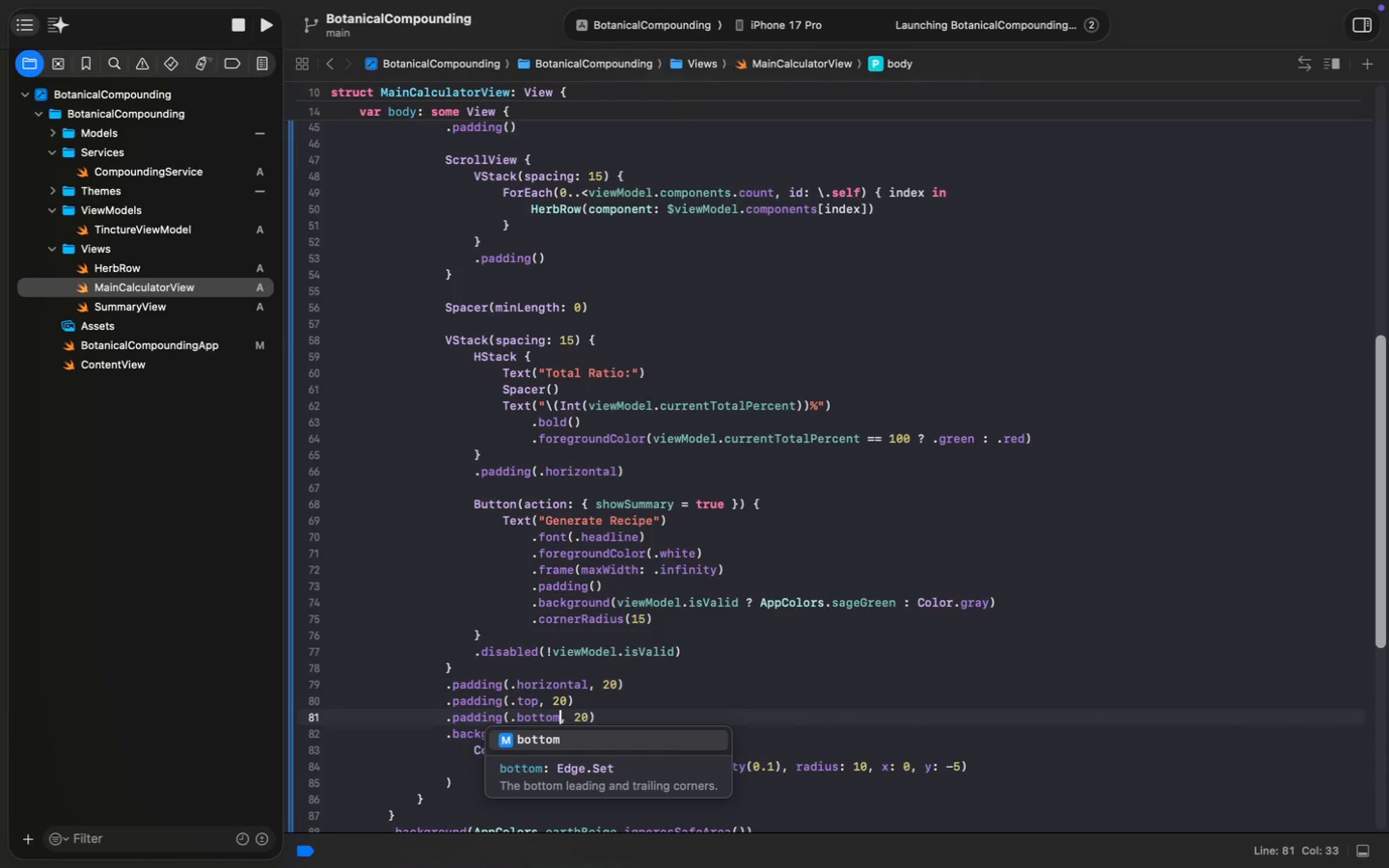 
key(Meta+S)
 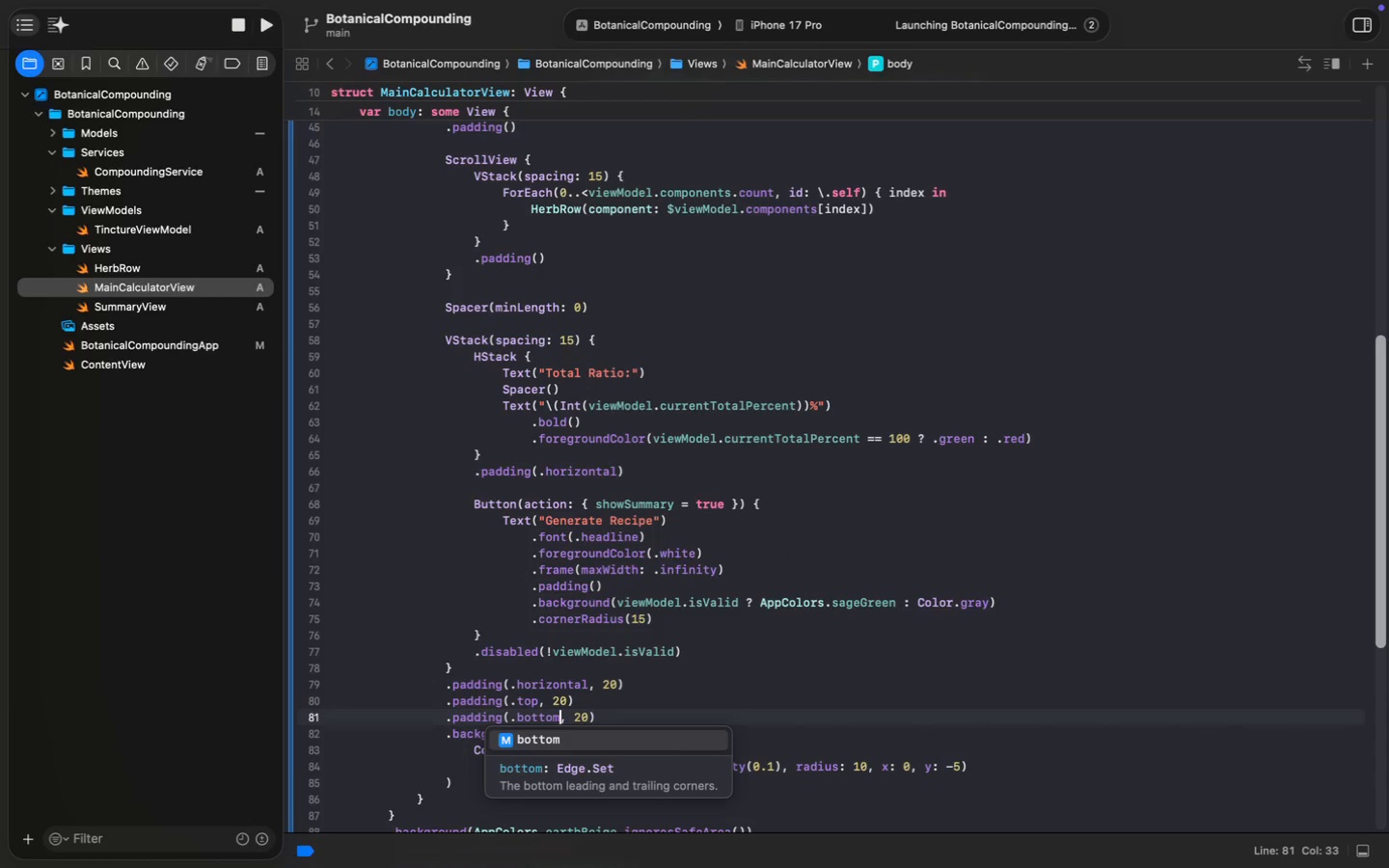 
key(Enter)
 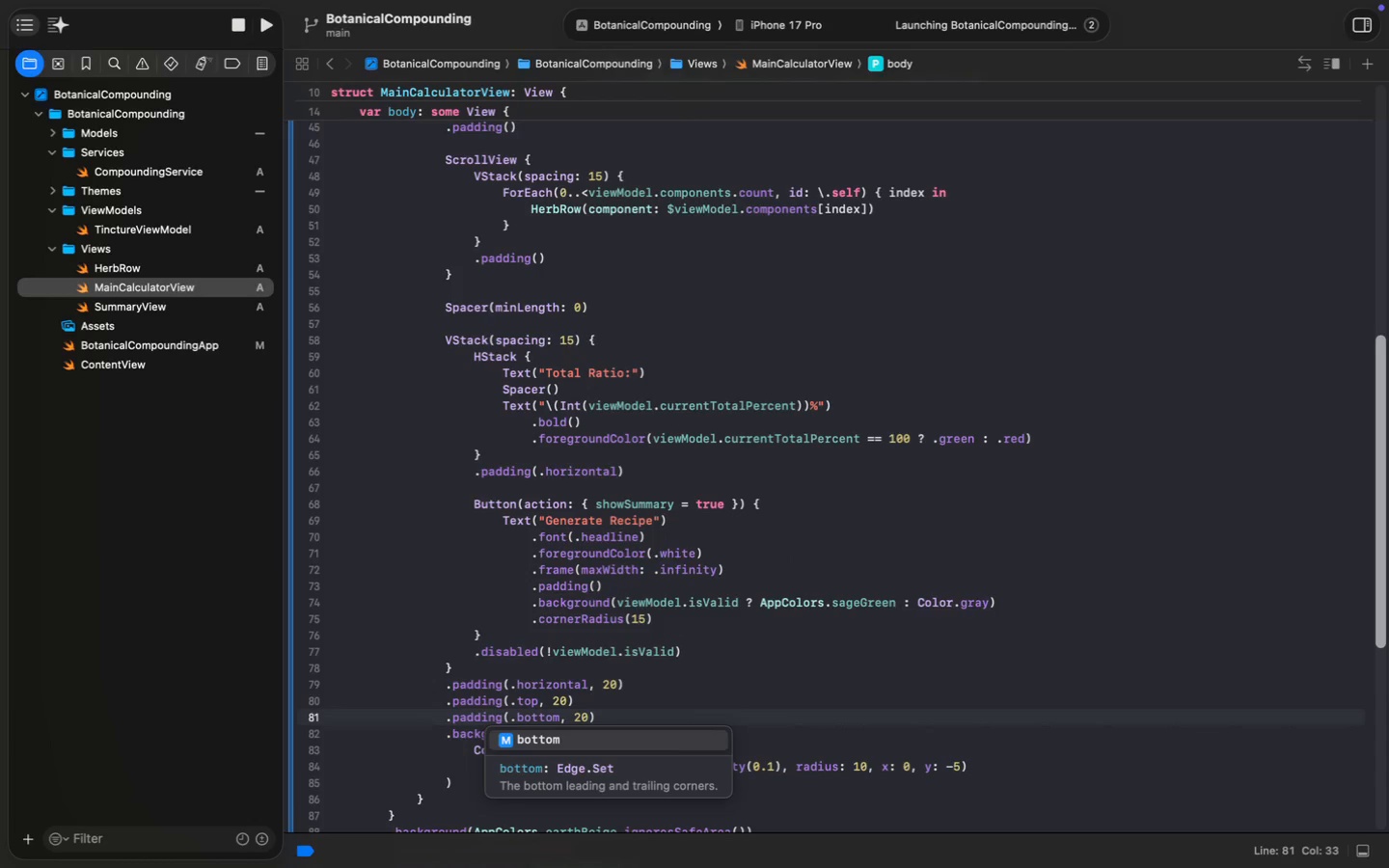 
key(Meta+S)
 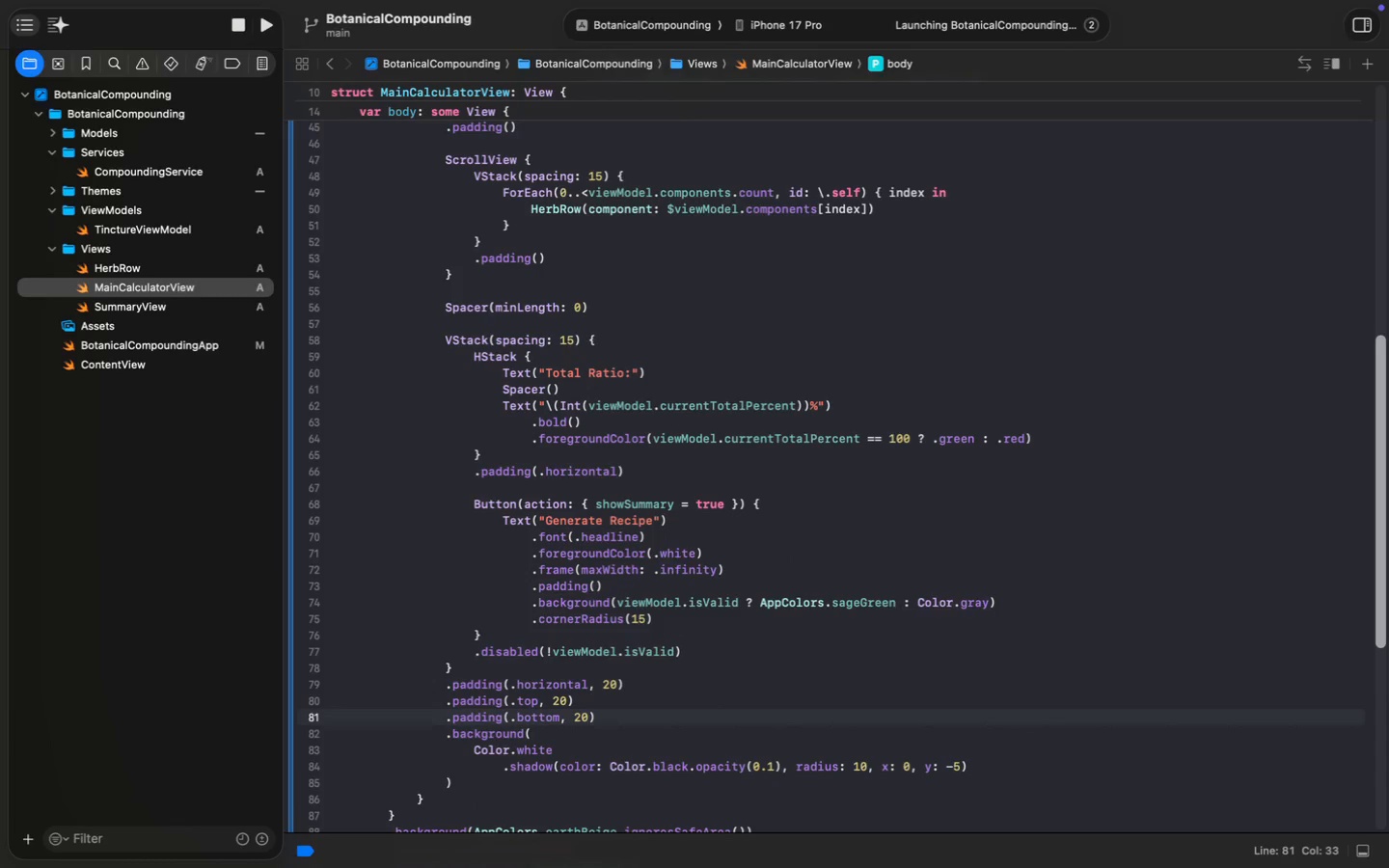 
key(Meta+S)
 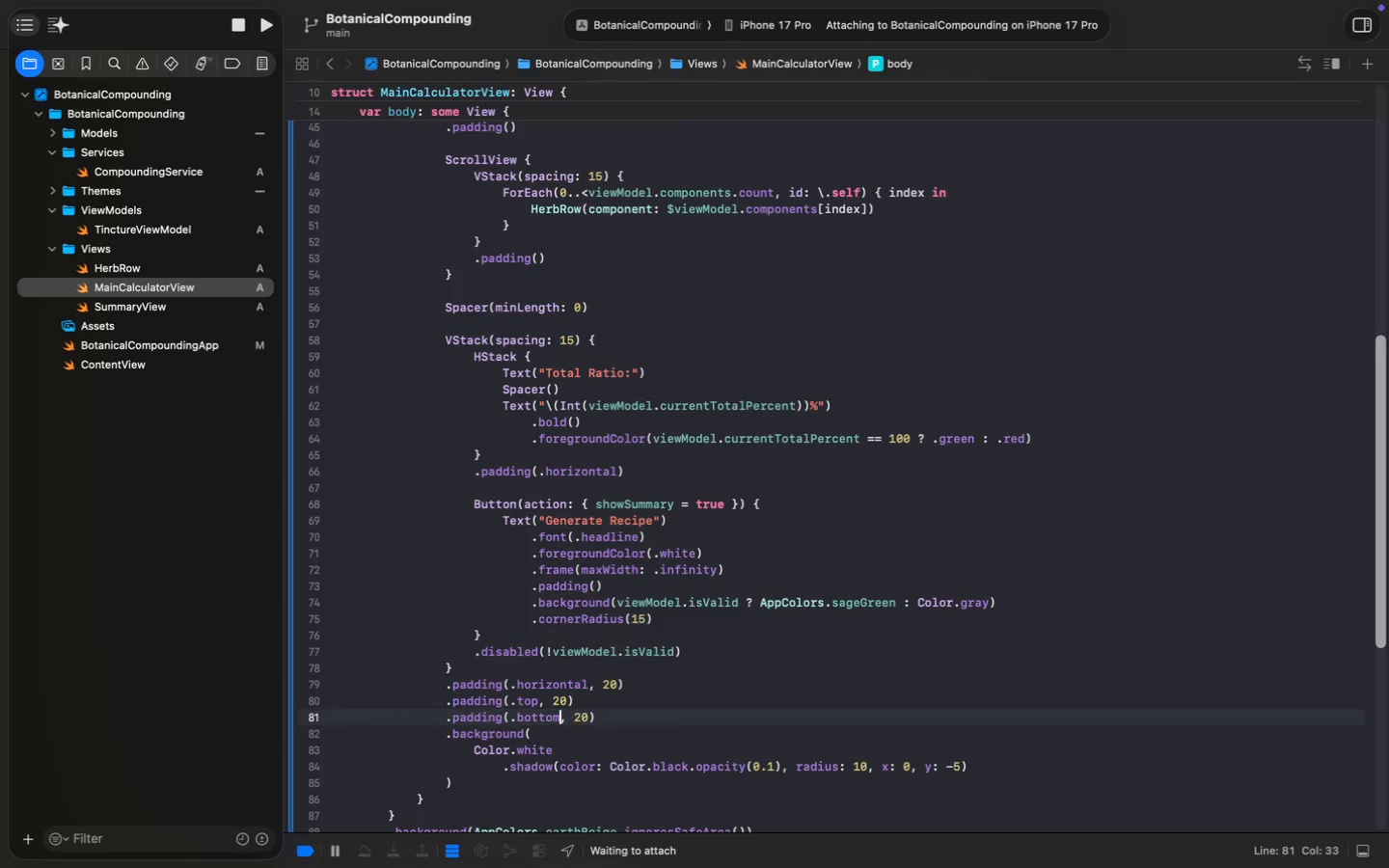 
key(Meta+Period)
 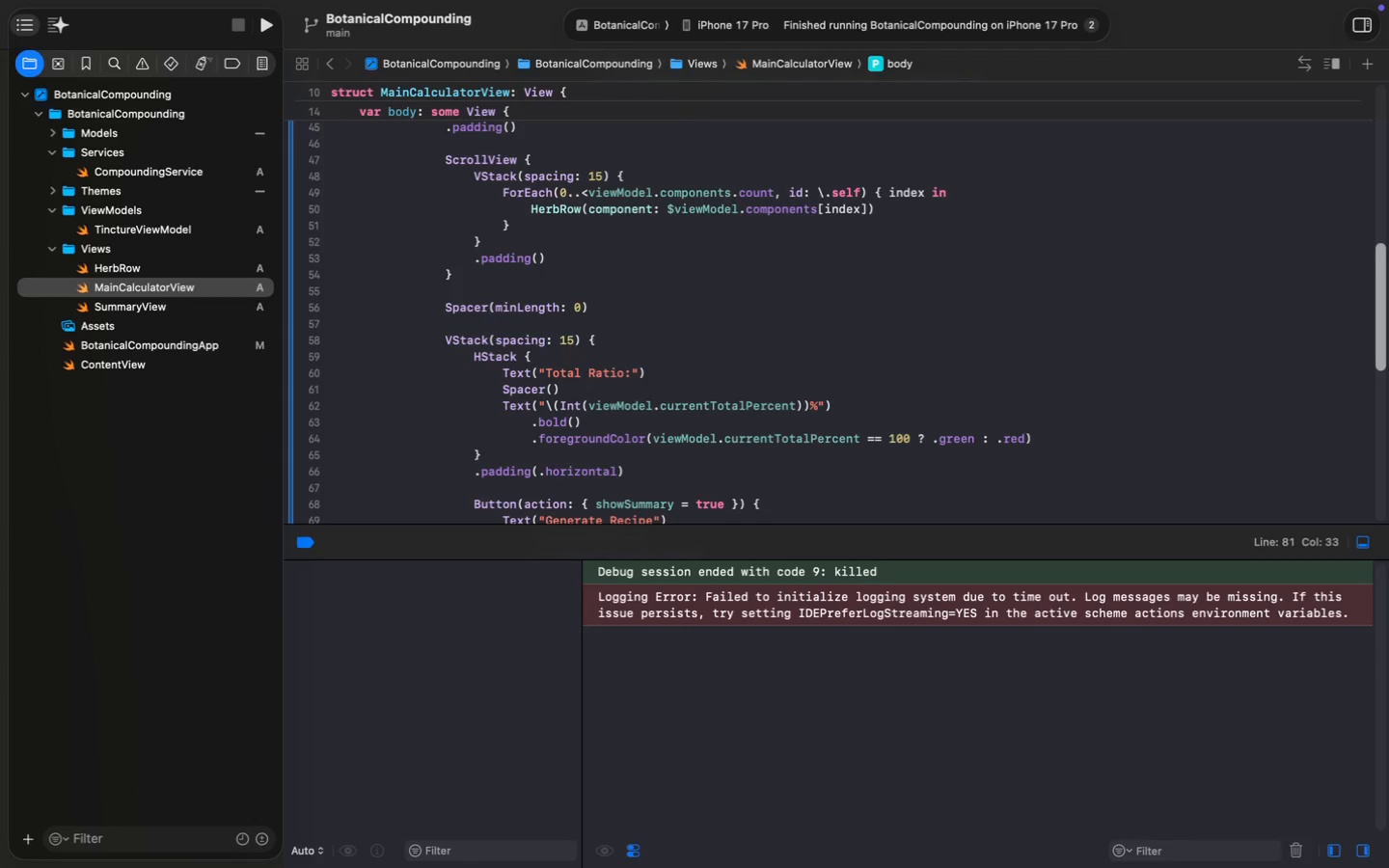 
key(Meta+R)
 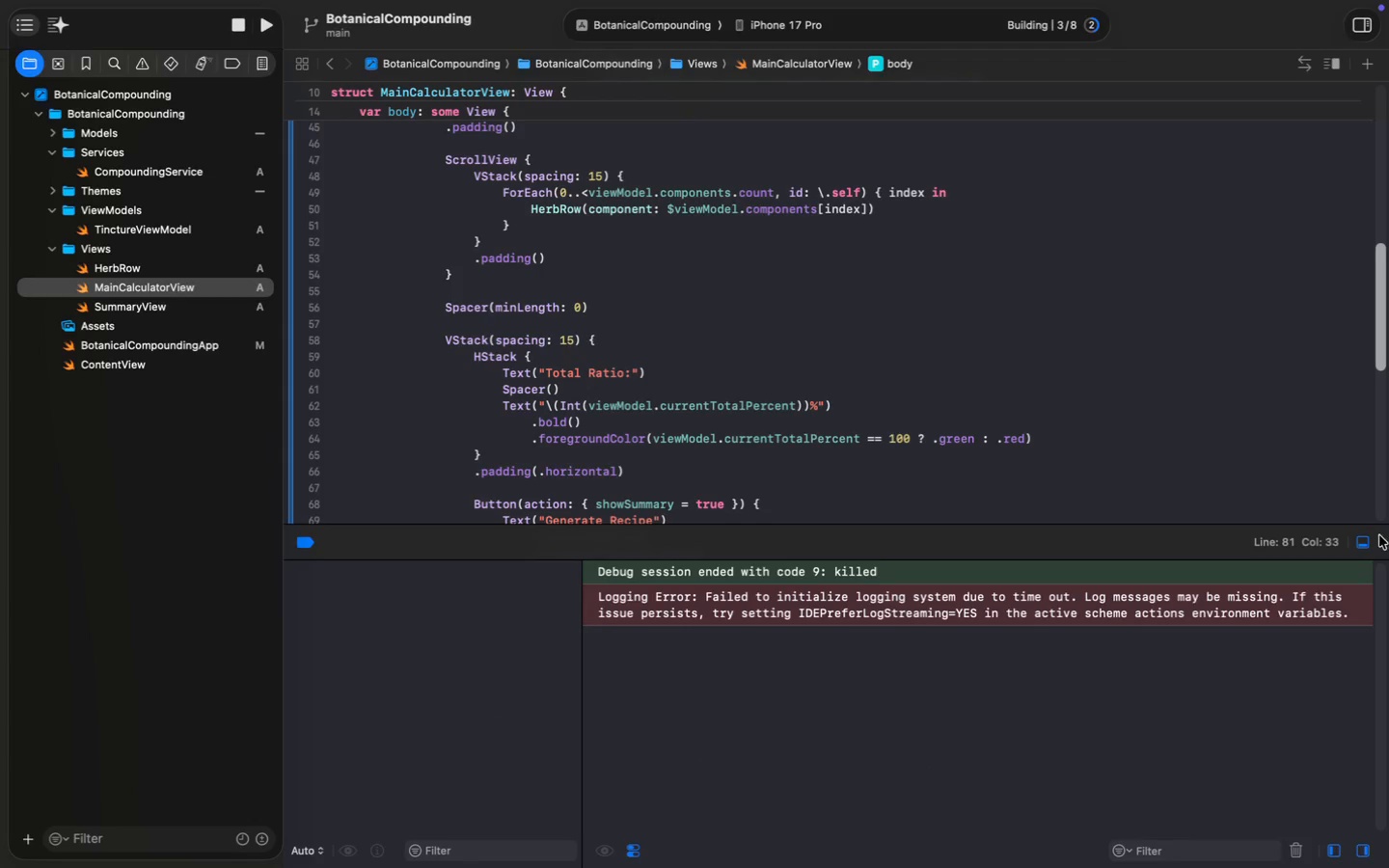 
left_click([1361, 537])
 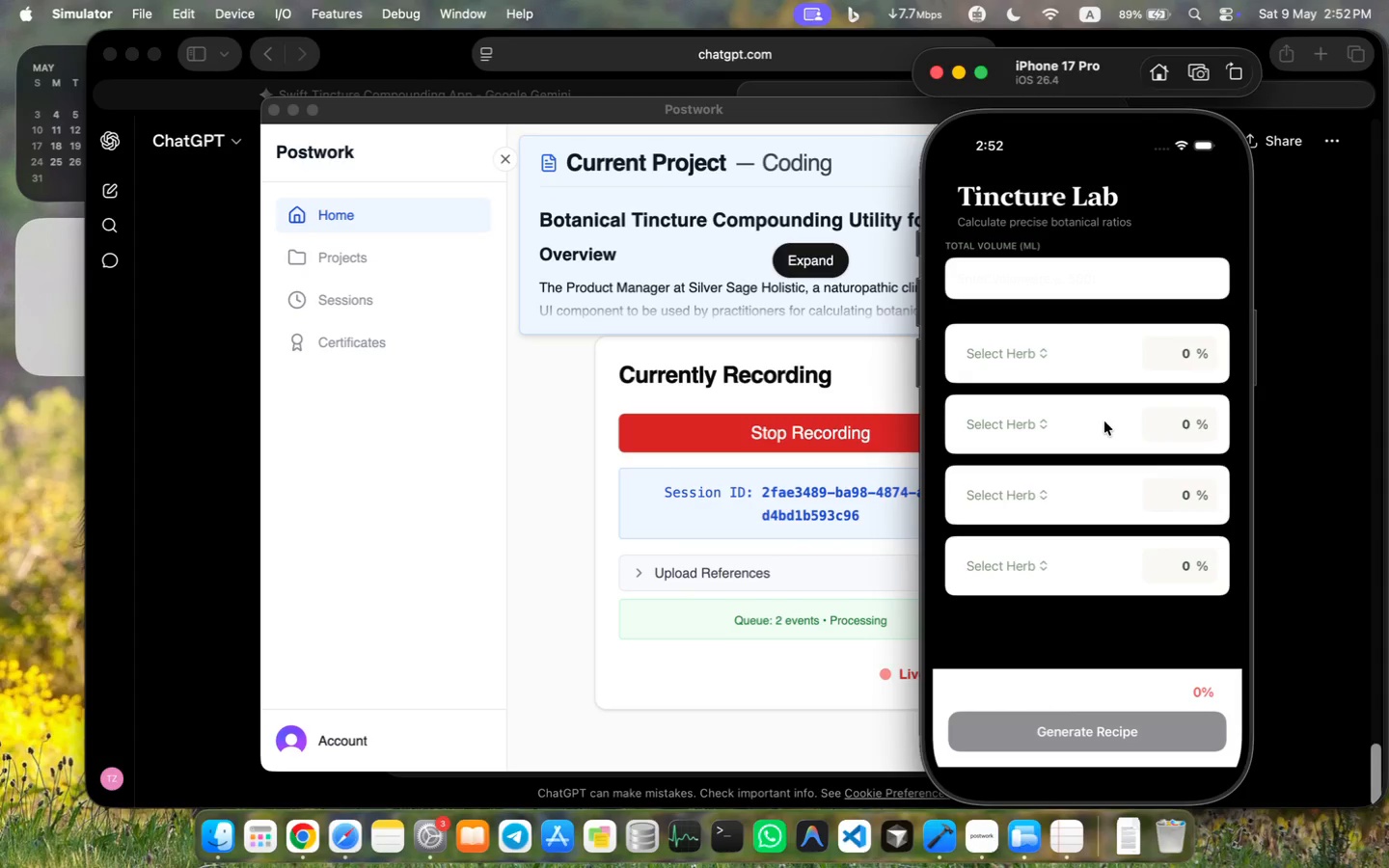 
wait(27.04)
 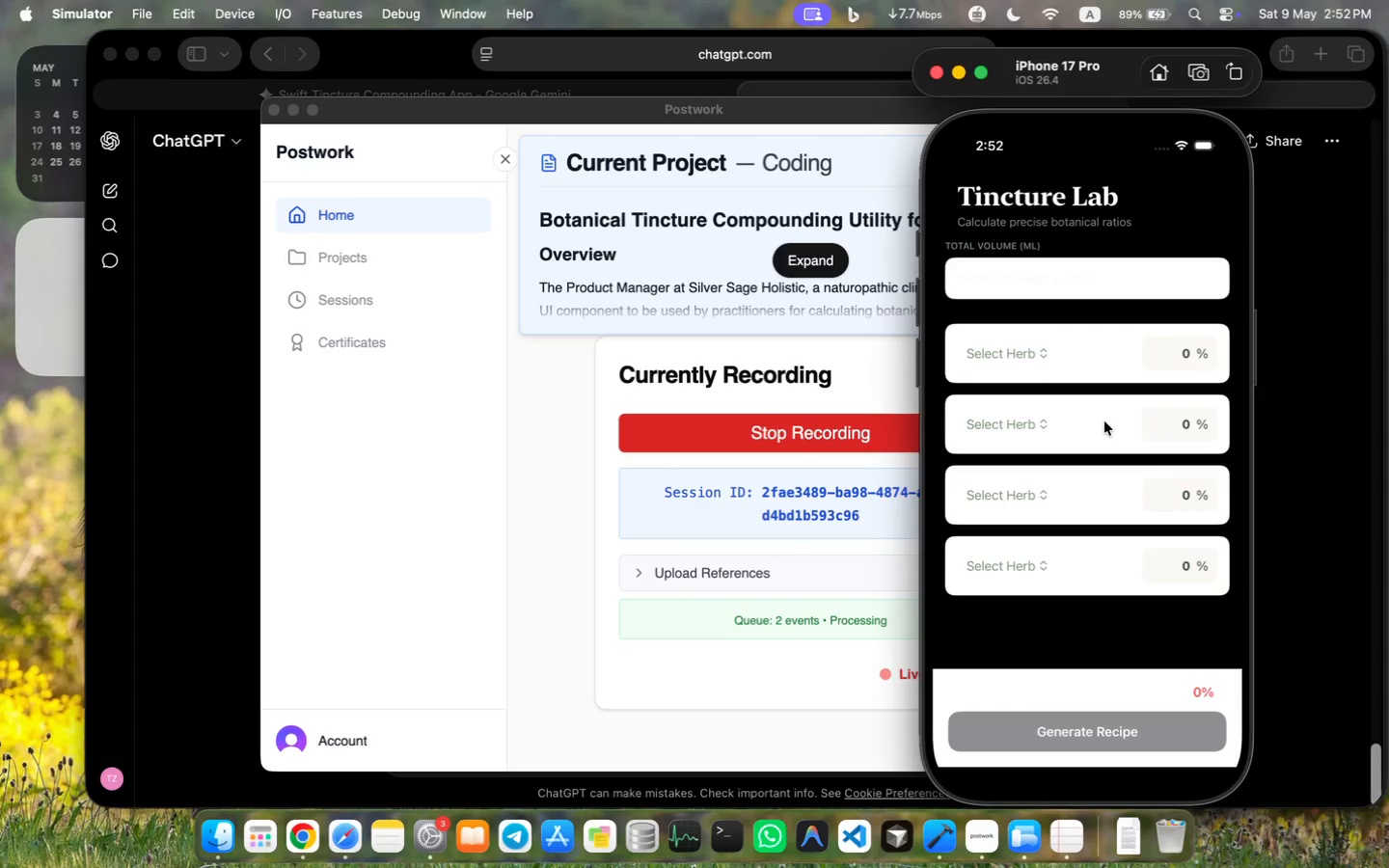 
scroll: coordinate [669, 432], scroll_direction: up, amount: 39.0
 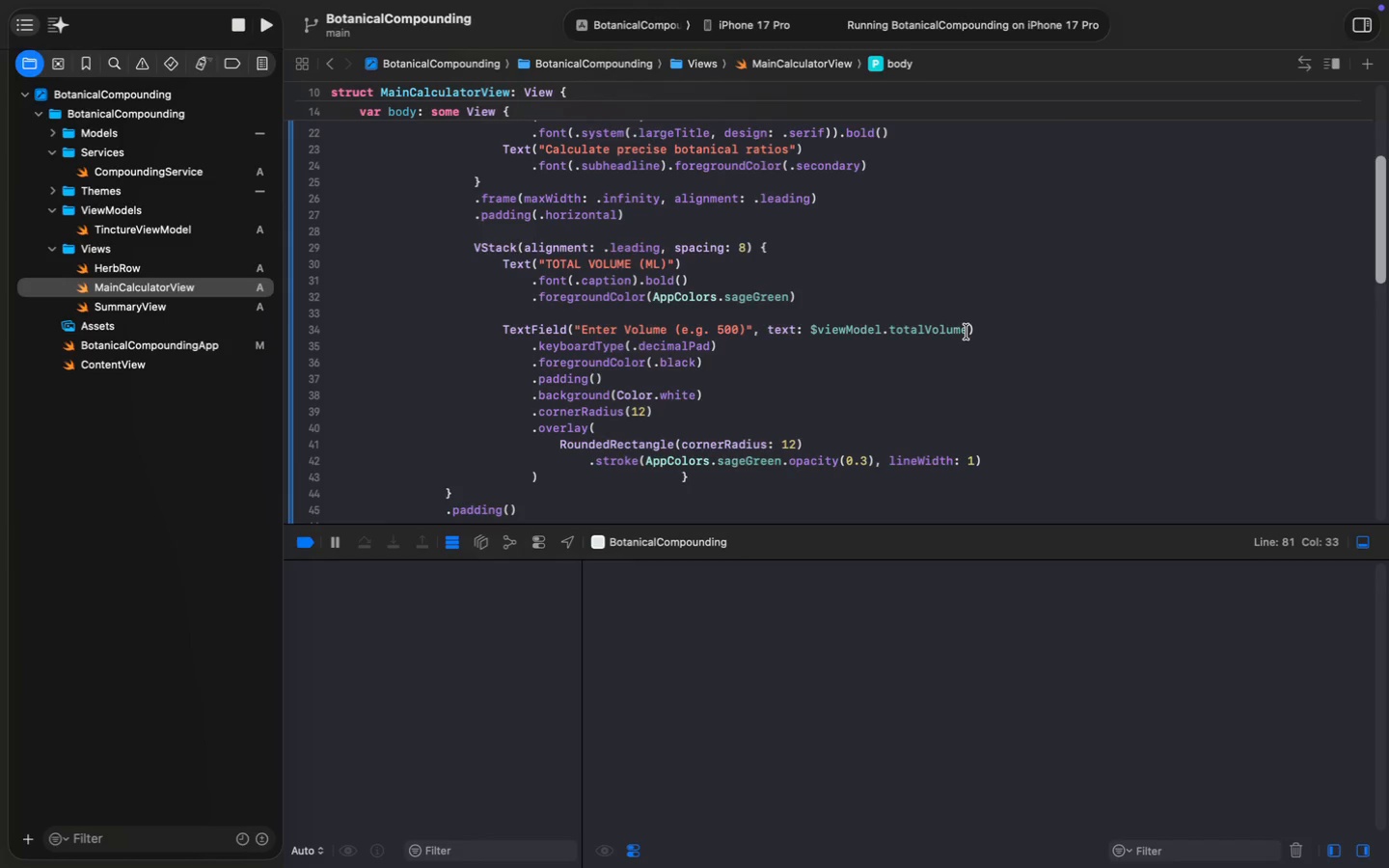 
wait(28.75)
 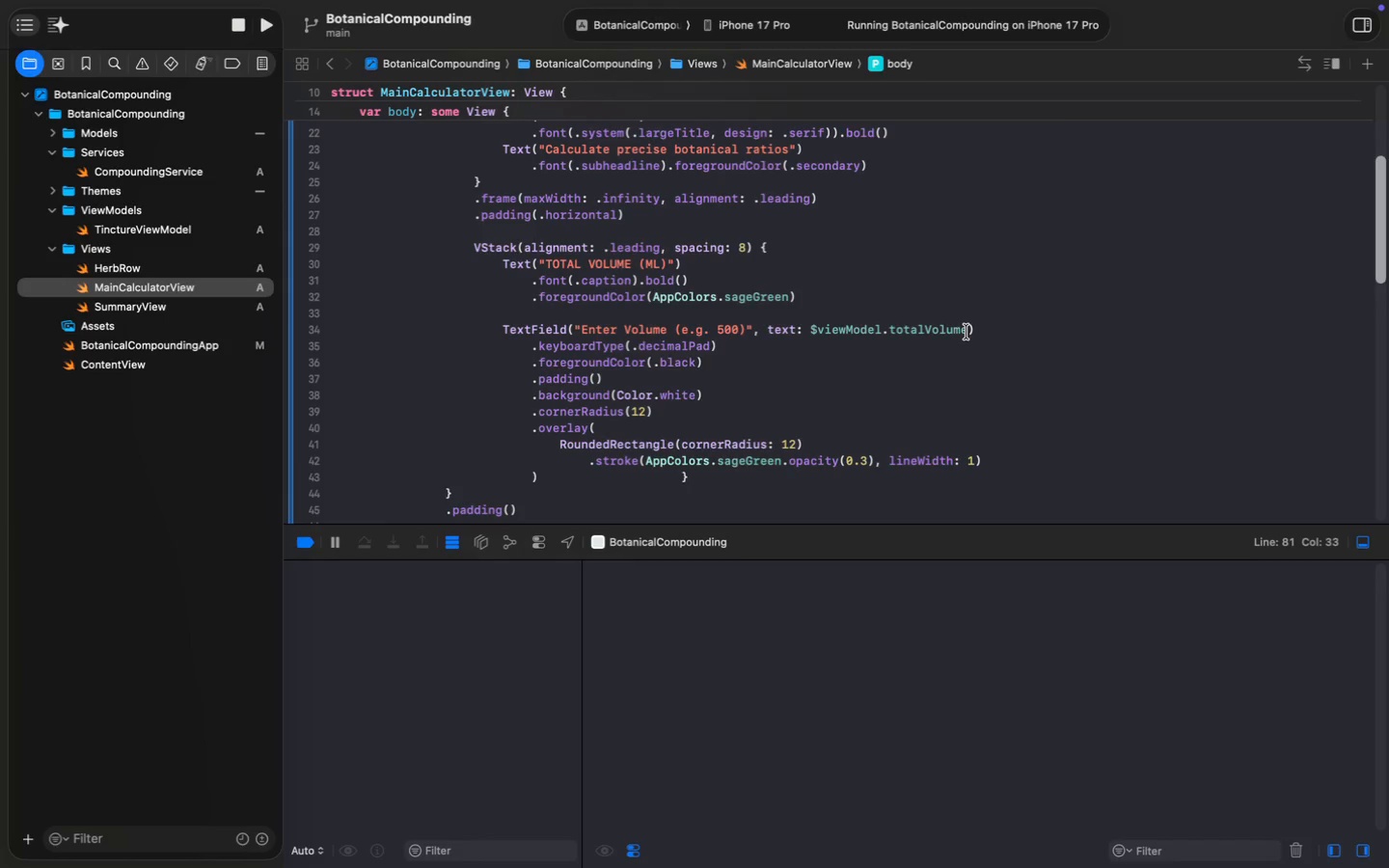 
left_click([573, 328])
 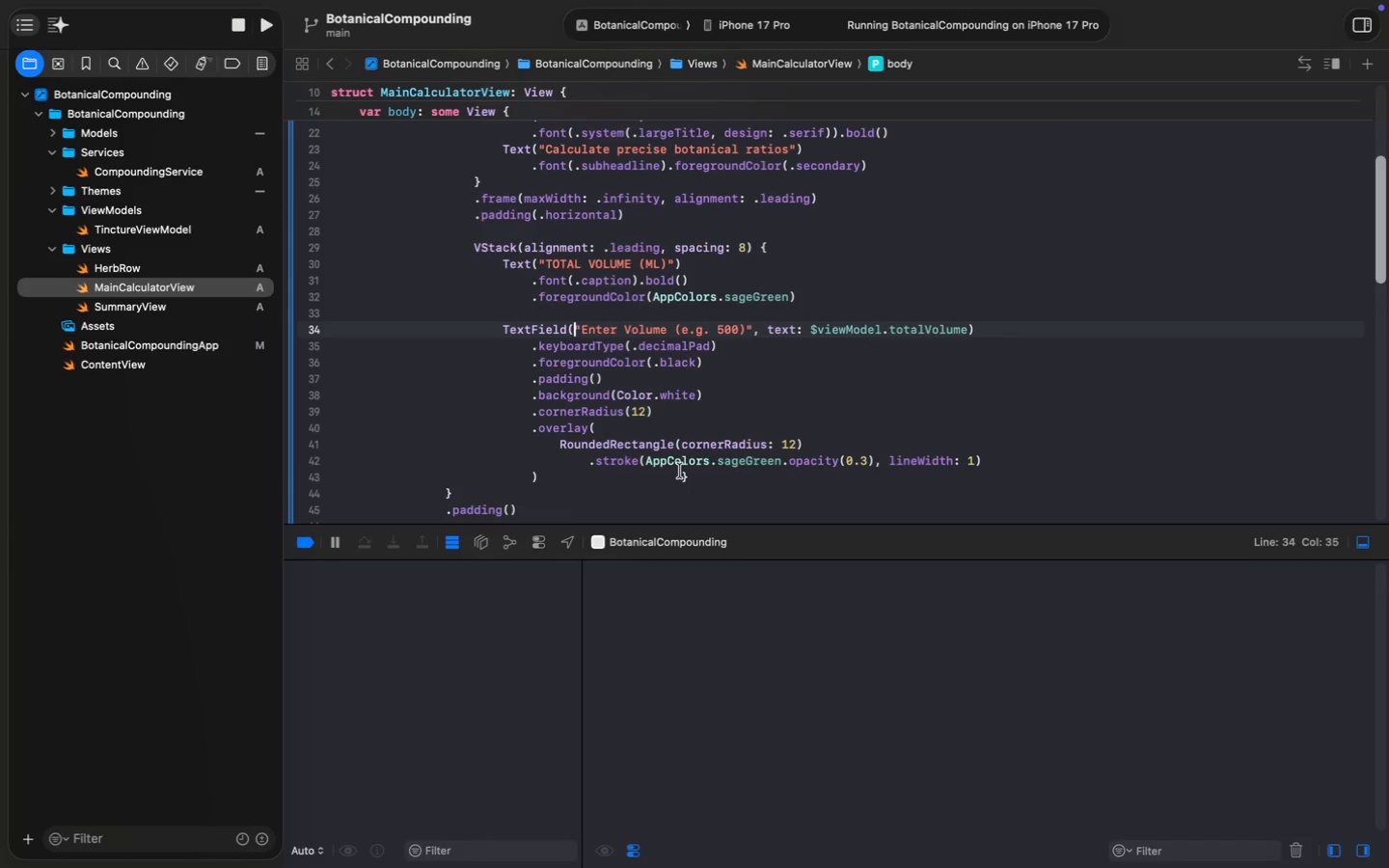 
key(Enter)
 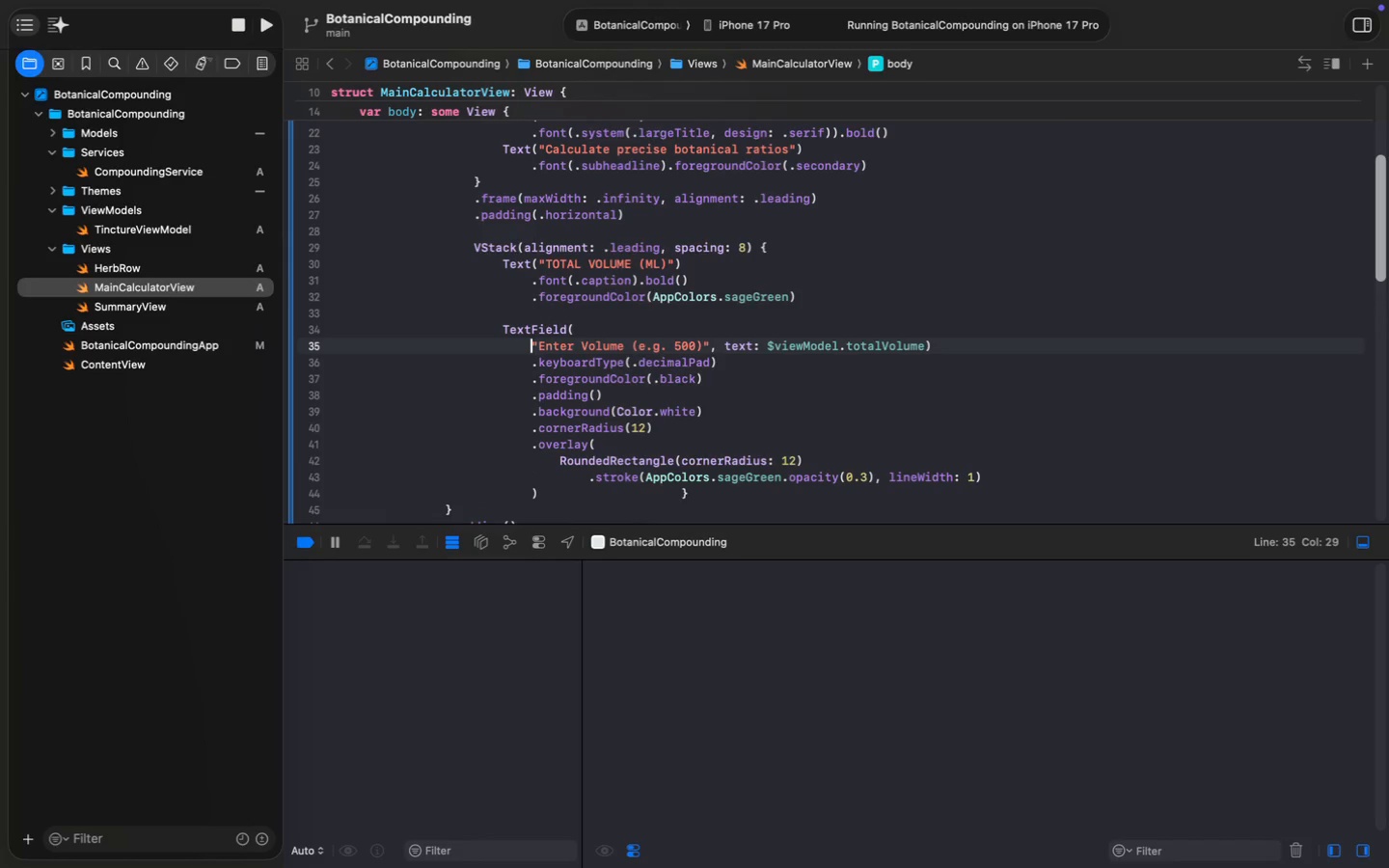 
key(Alt+ArrowRight)
 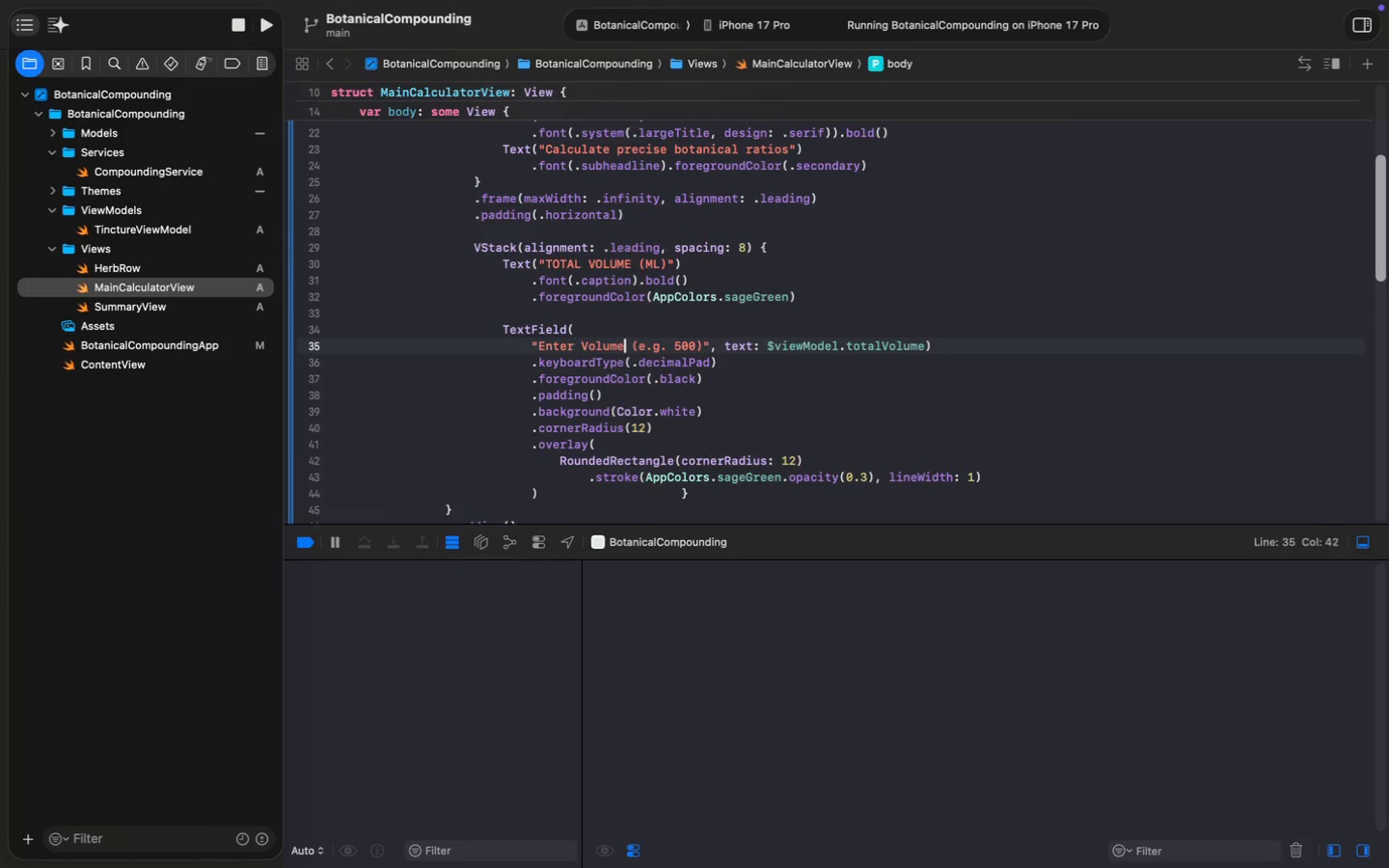 
key(Alt+ArrowRight)
 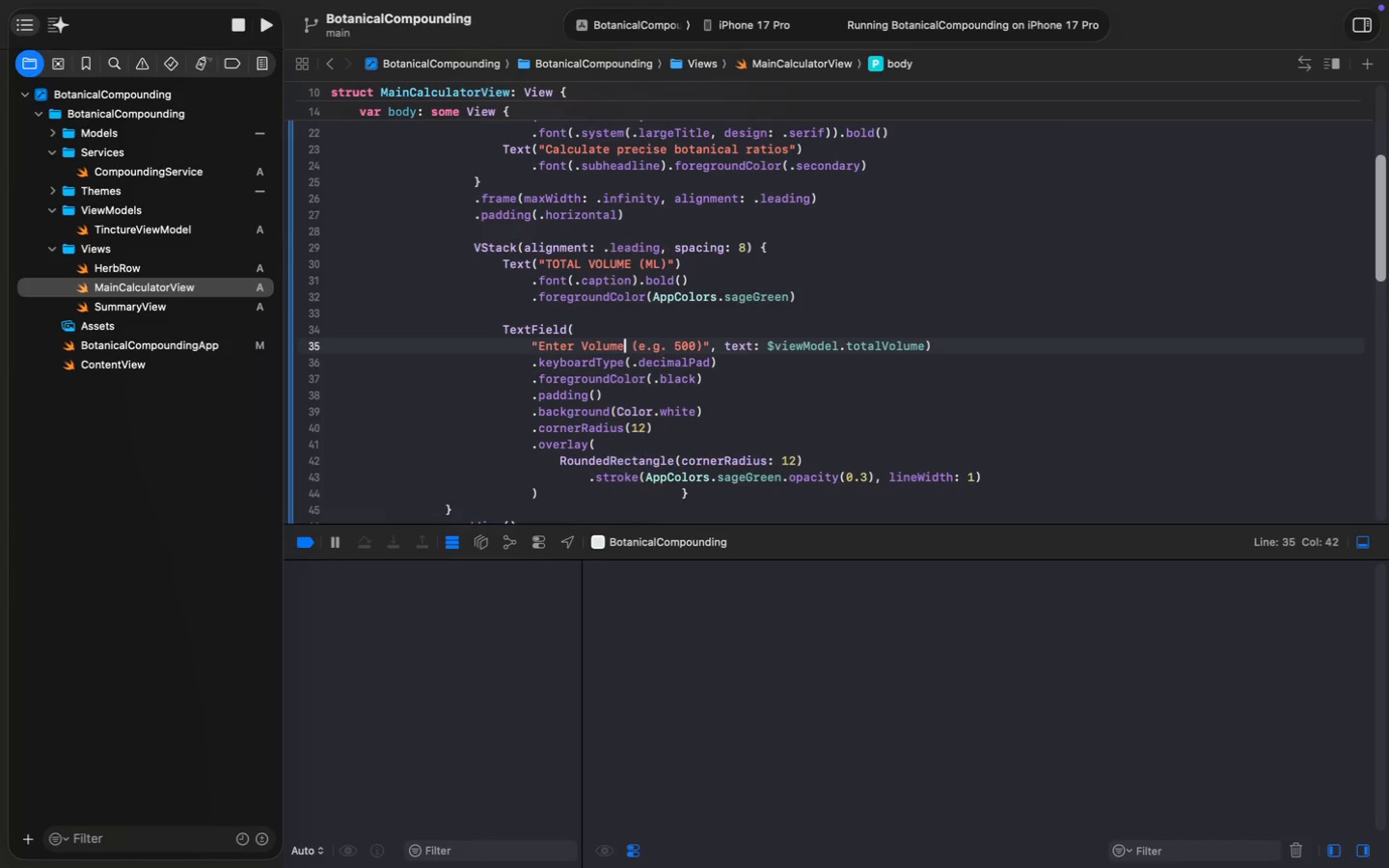 
key(Alt+ArrowRight)
 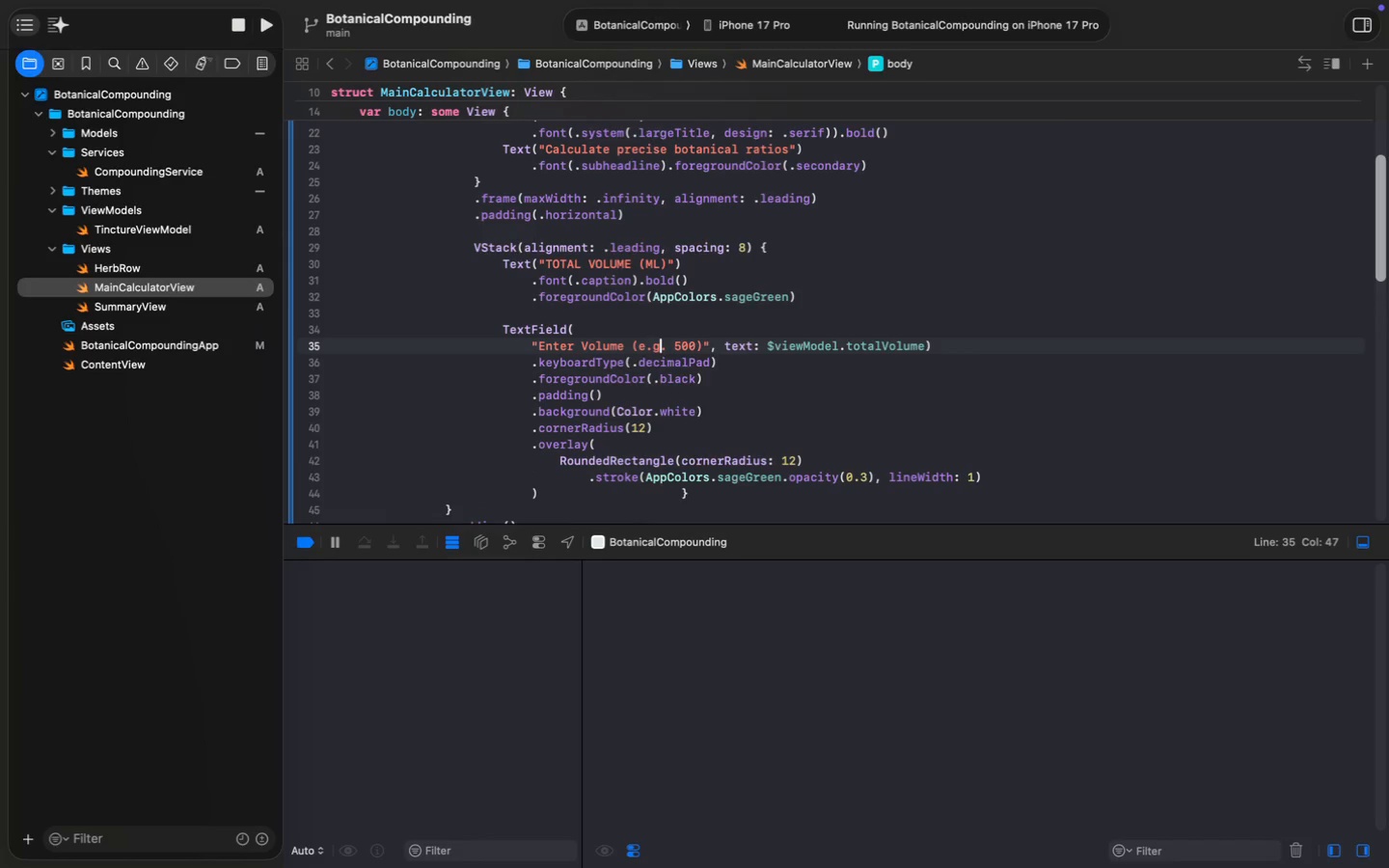 
key(Alt+ArrowRight)
 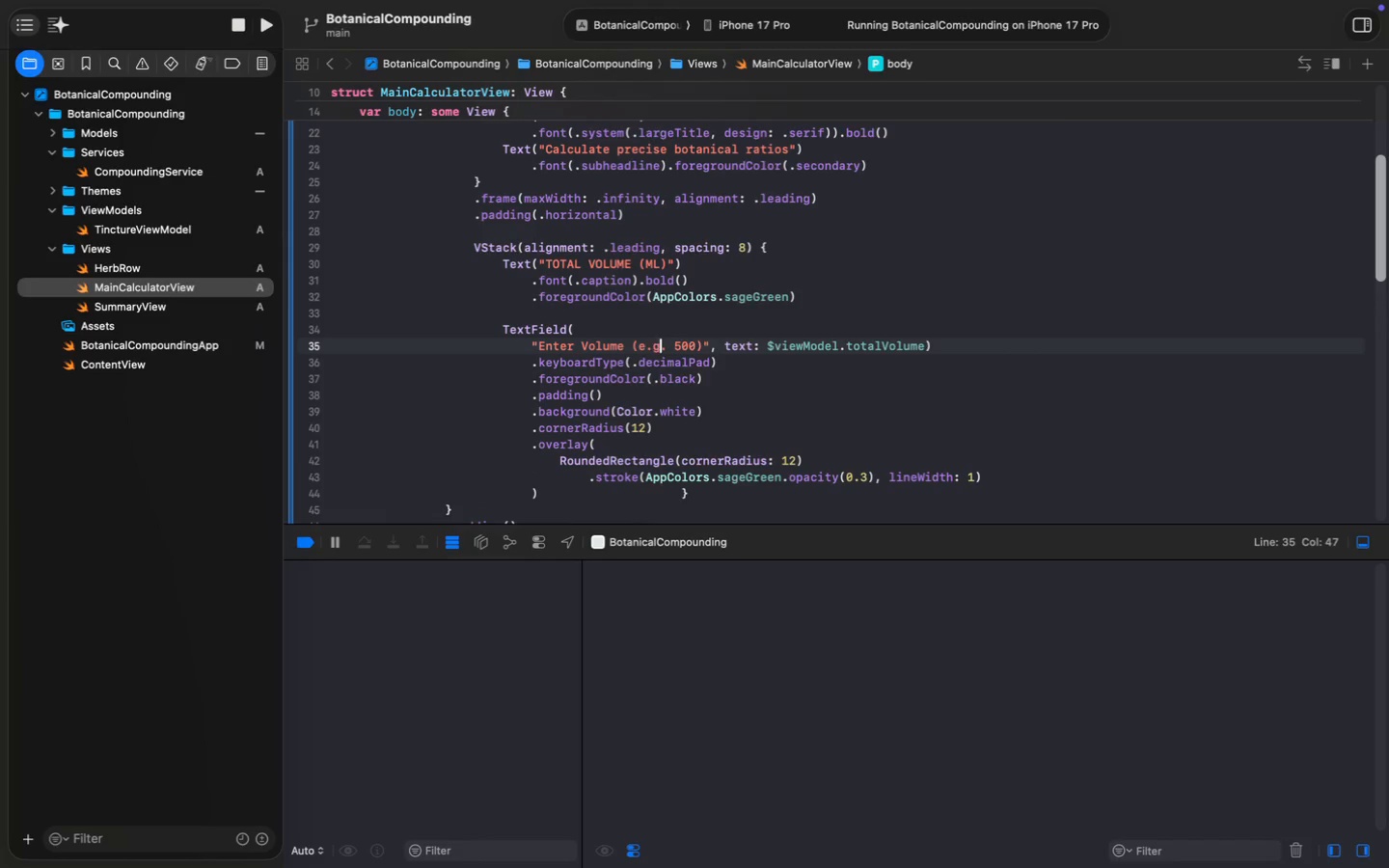 
key(Alt+ArrowRight)
 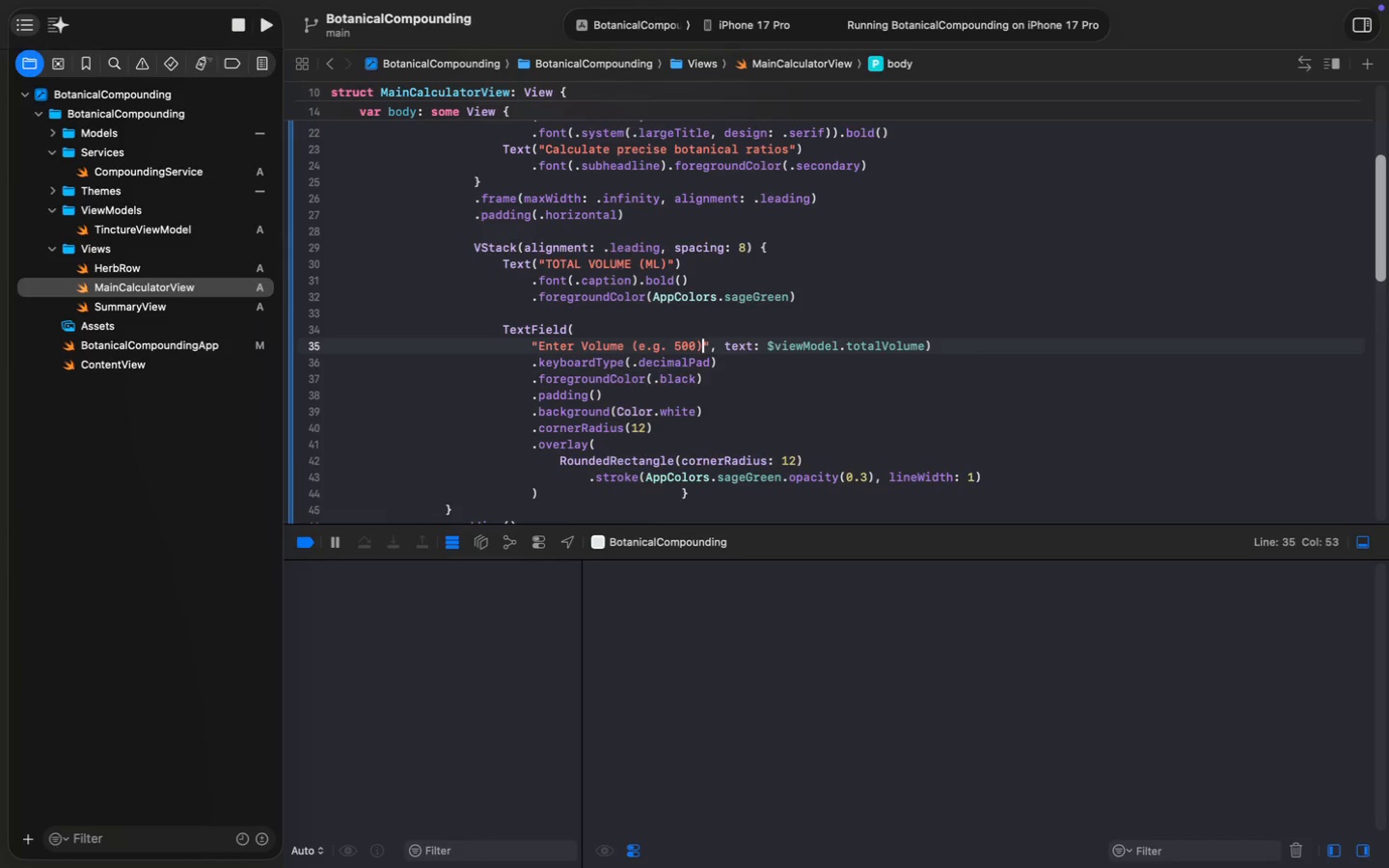 
key(Alt+ArrowRight)
 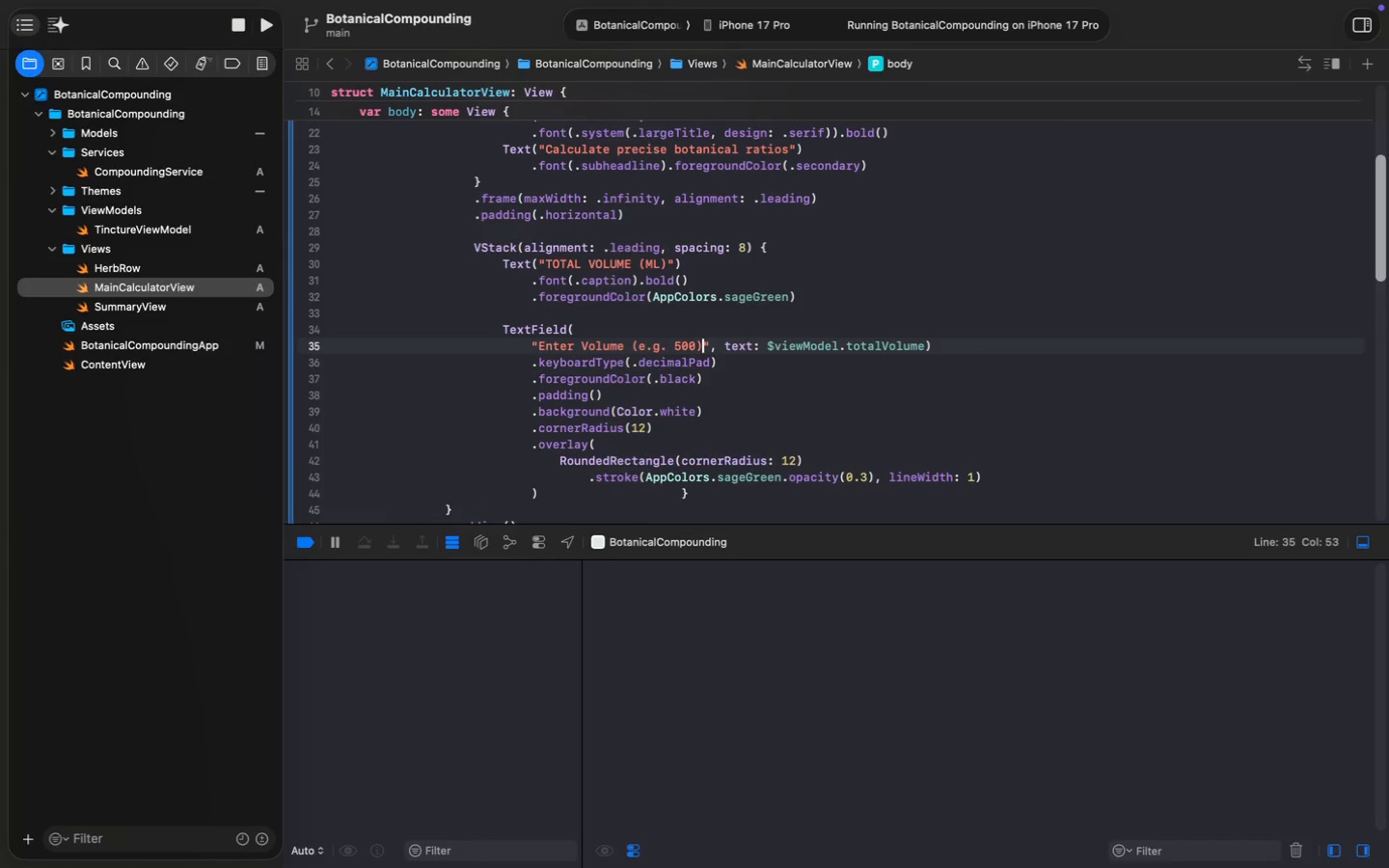 
key(Alt+AltRight)
 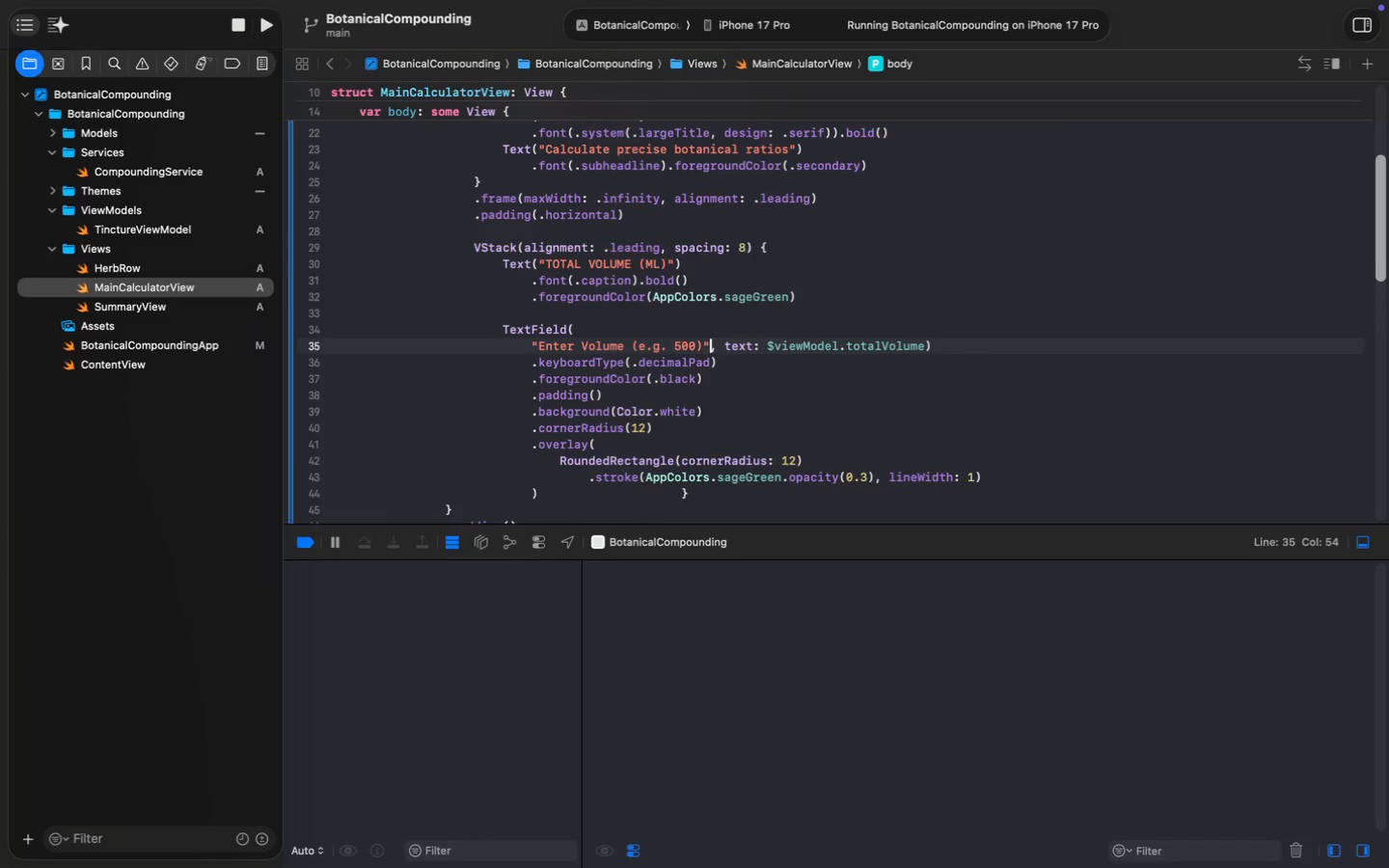 
key(ArrowRight)
 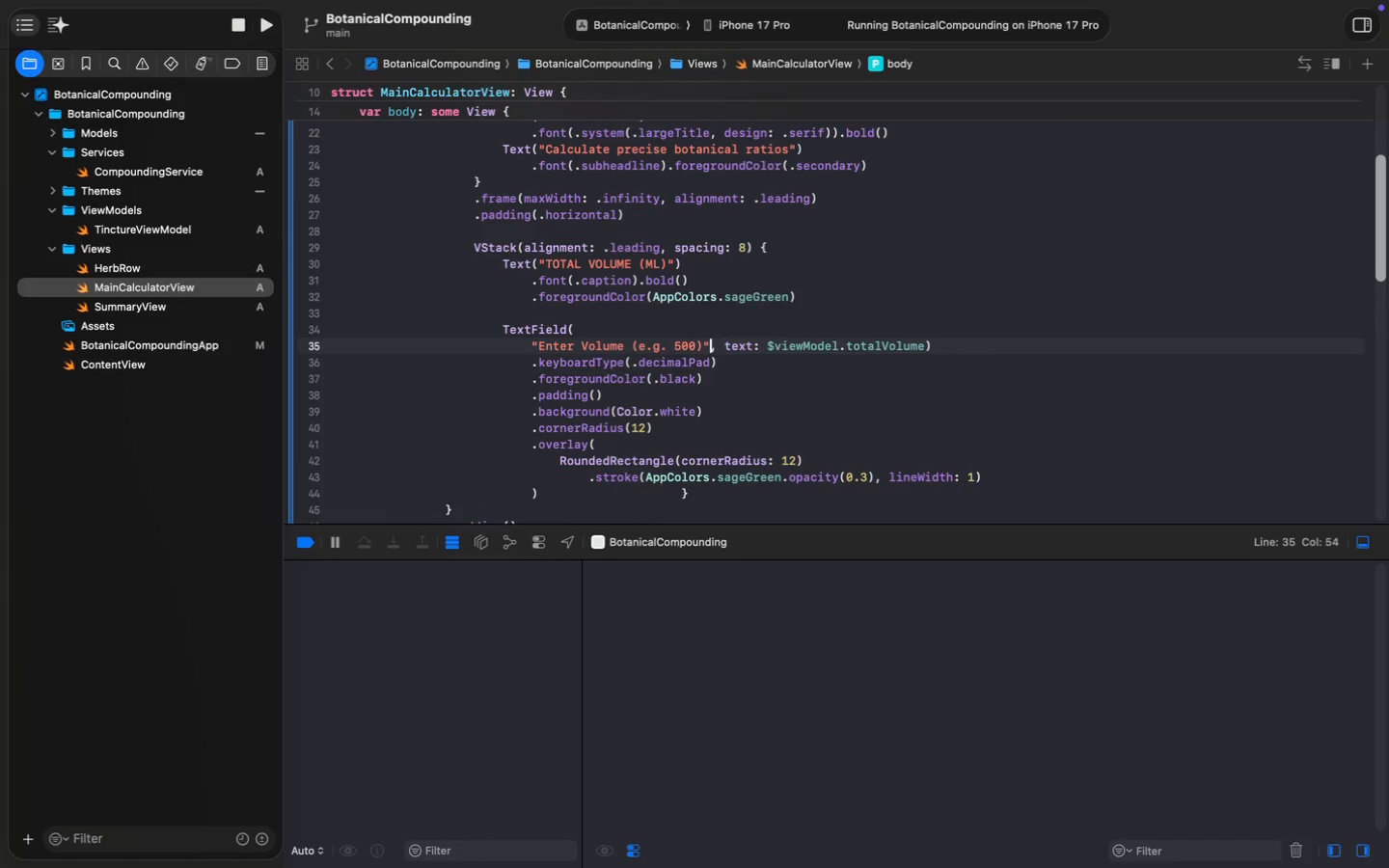 
key(ArrowRight)
 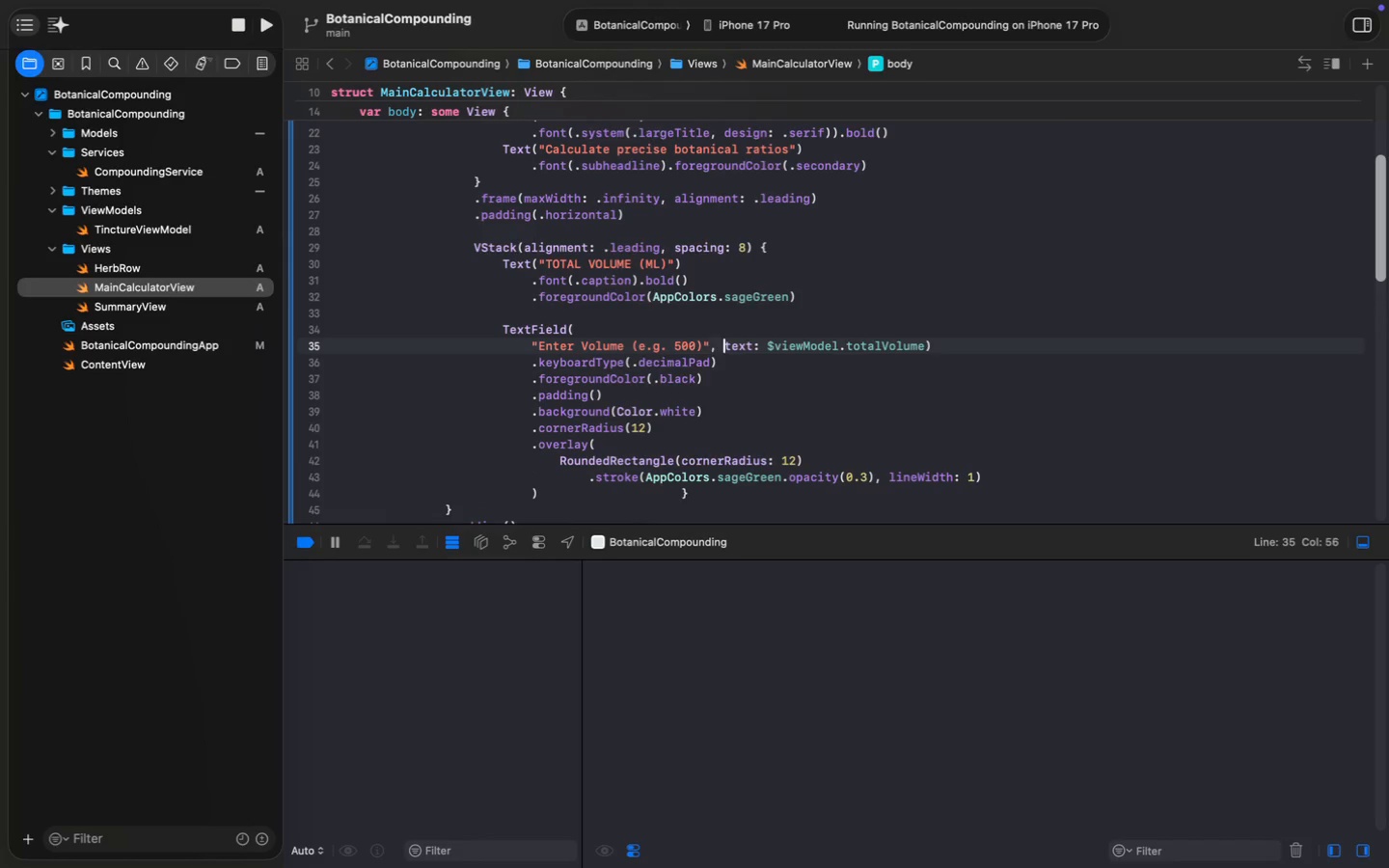 
key(ArrowRight)
 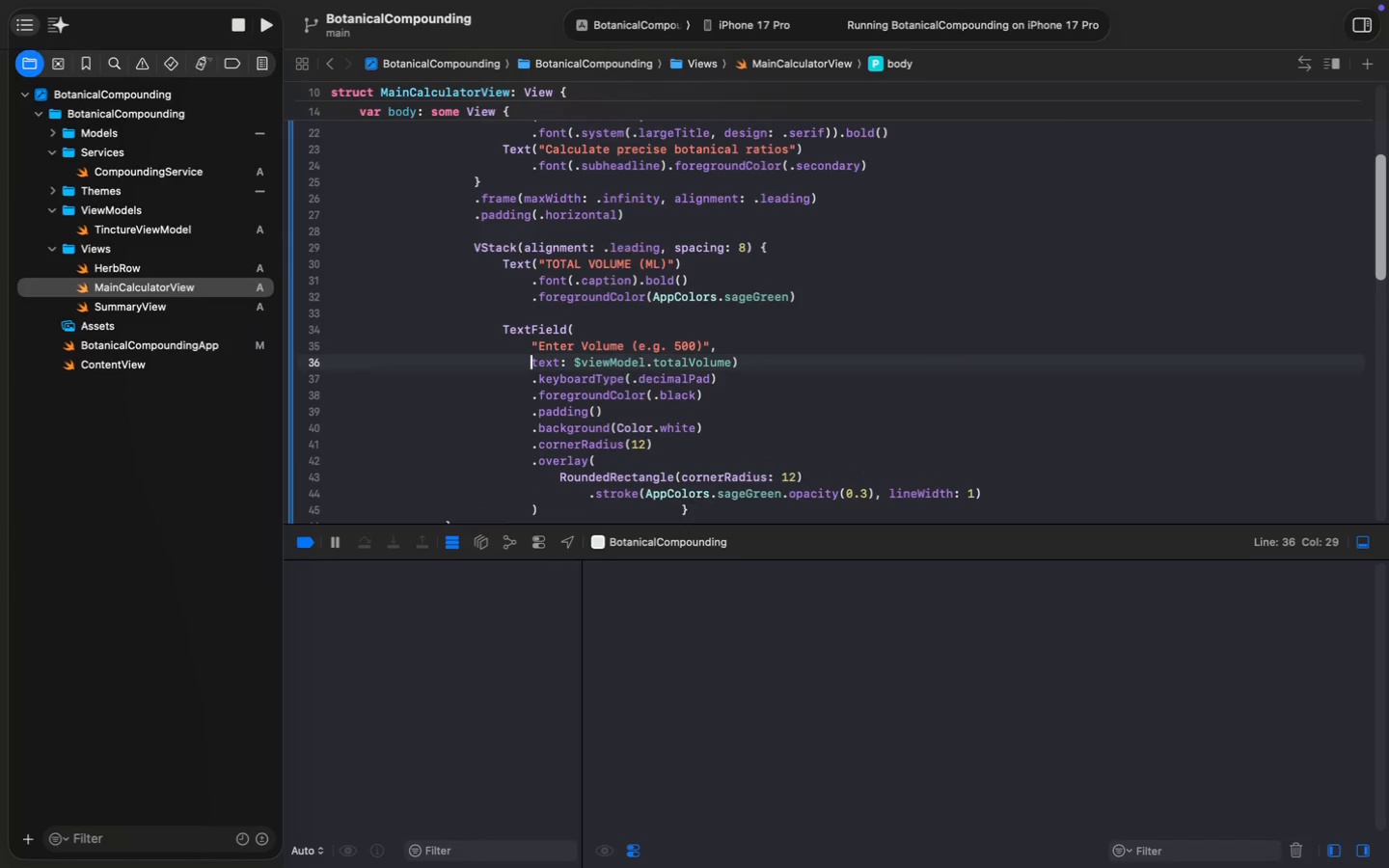 
key(Enter)
 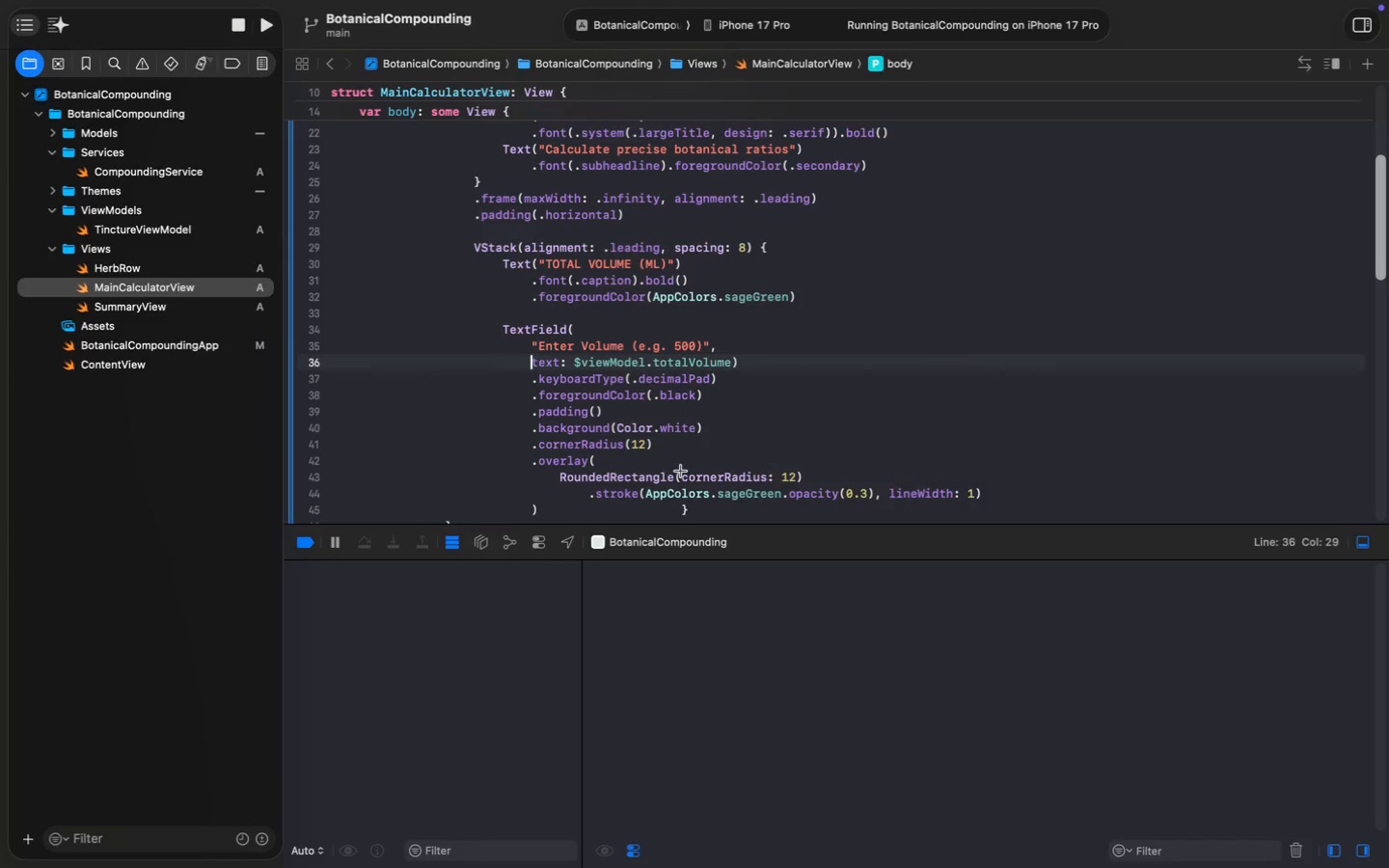 
key(Alt+ArrowRight)
 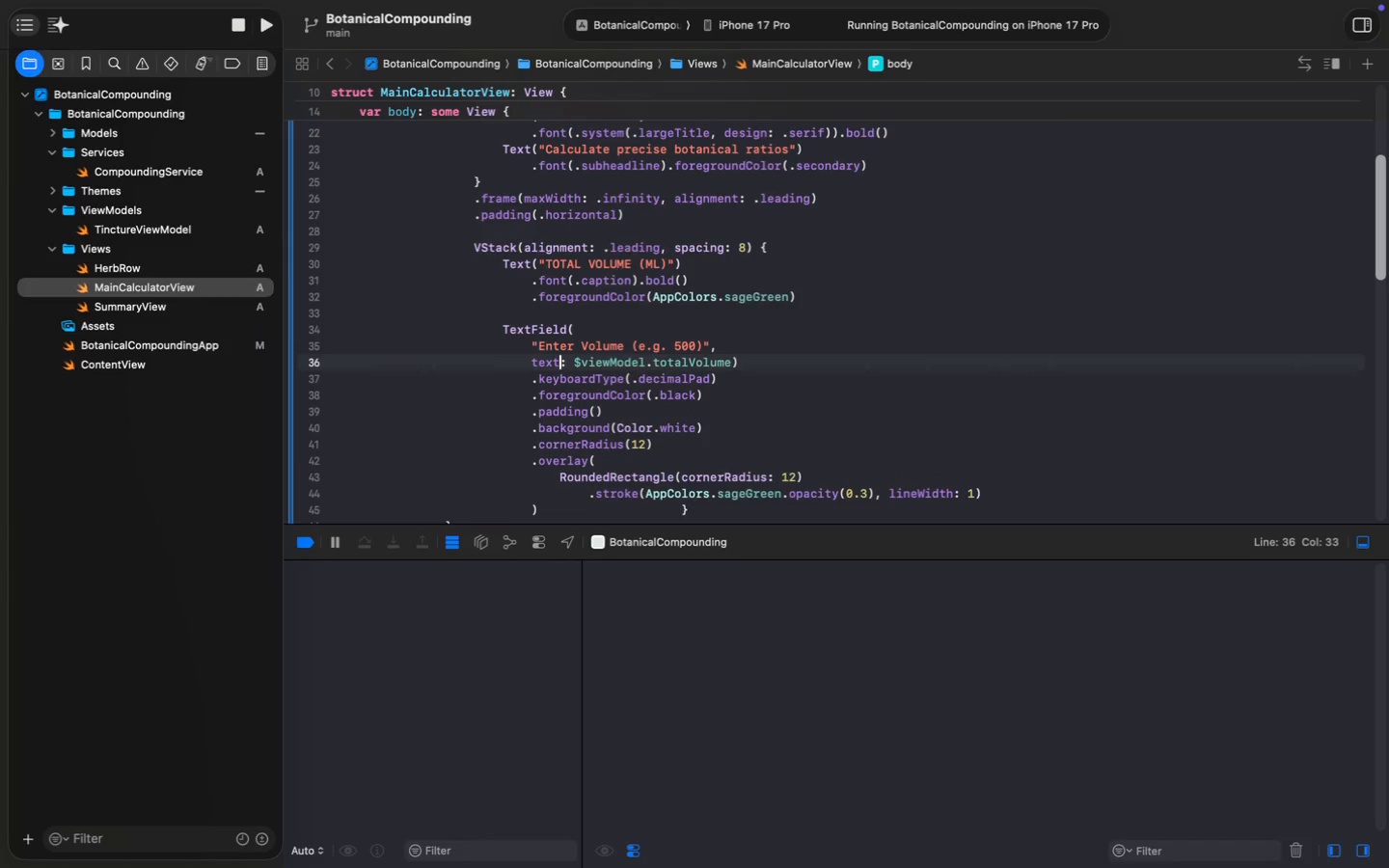 
key(Alt+ArrowRight)
 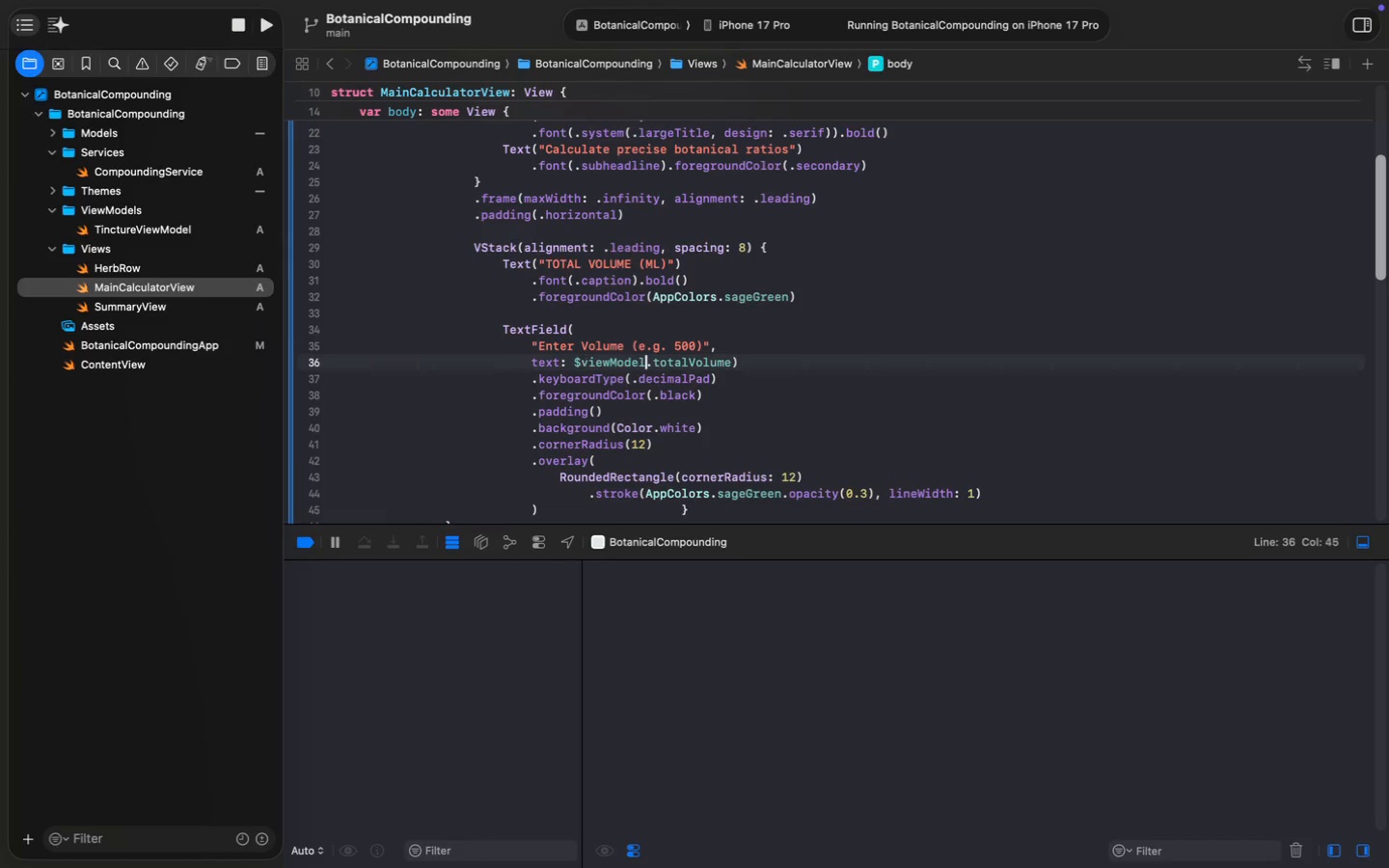 
key(Alt+ArrowRight)
 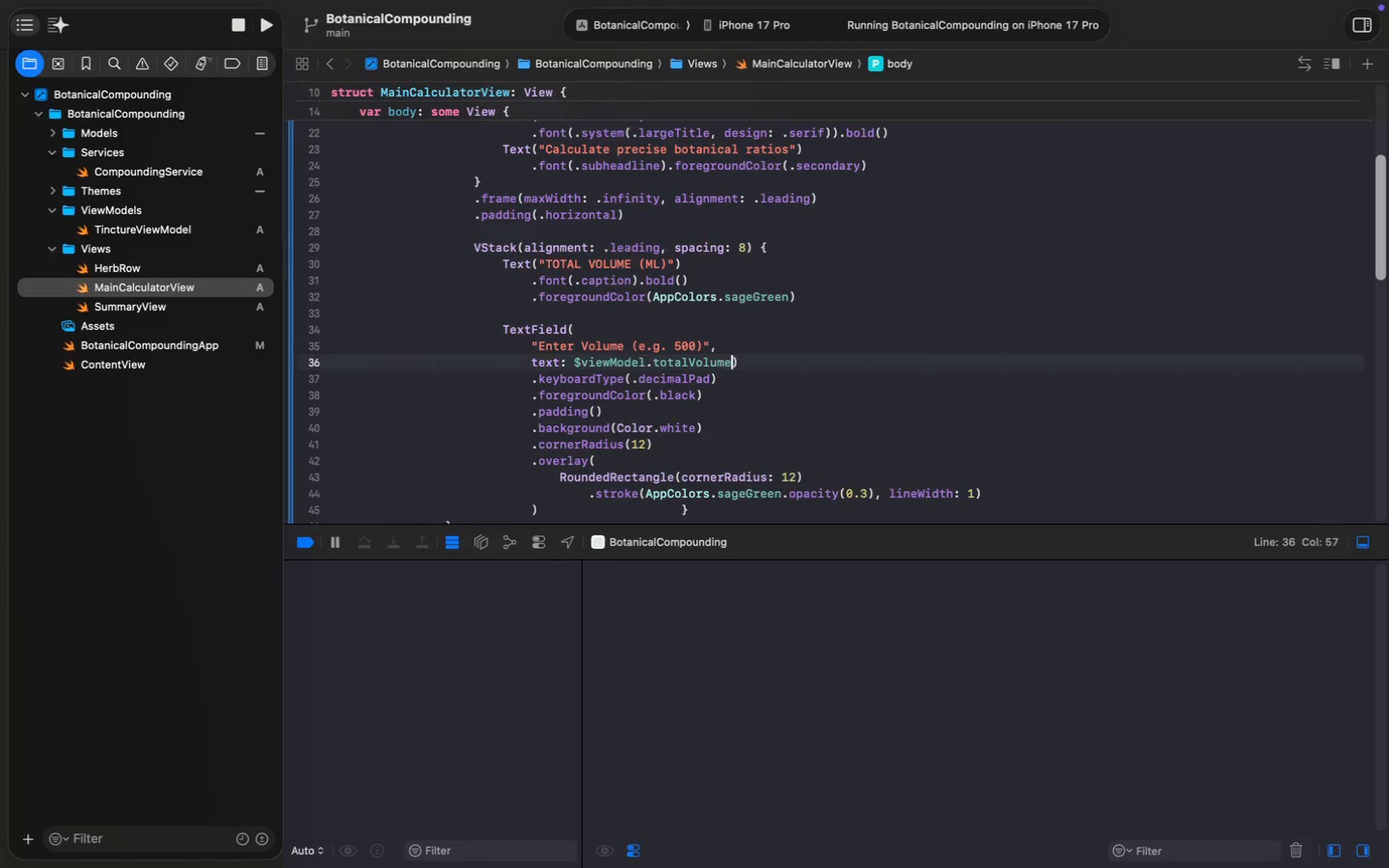 
key(Alt+ArrowRight)
 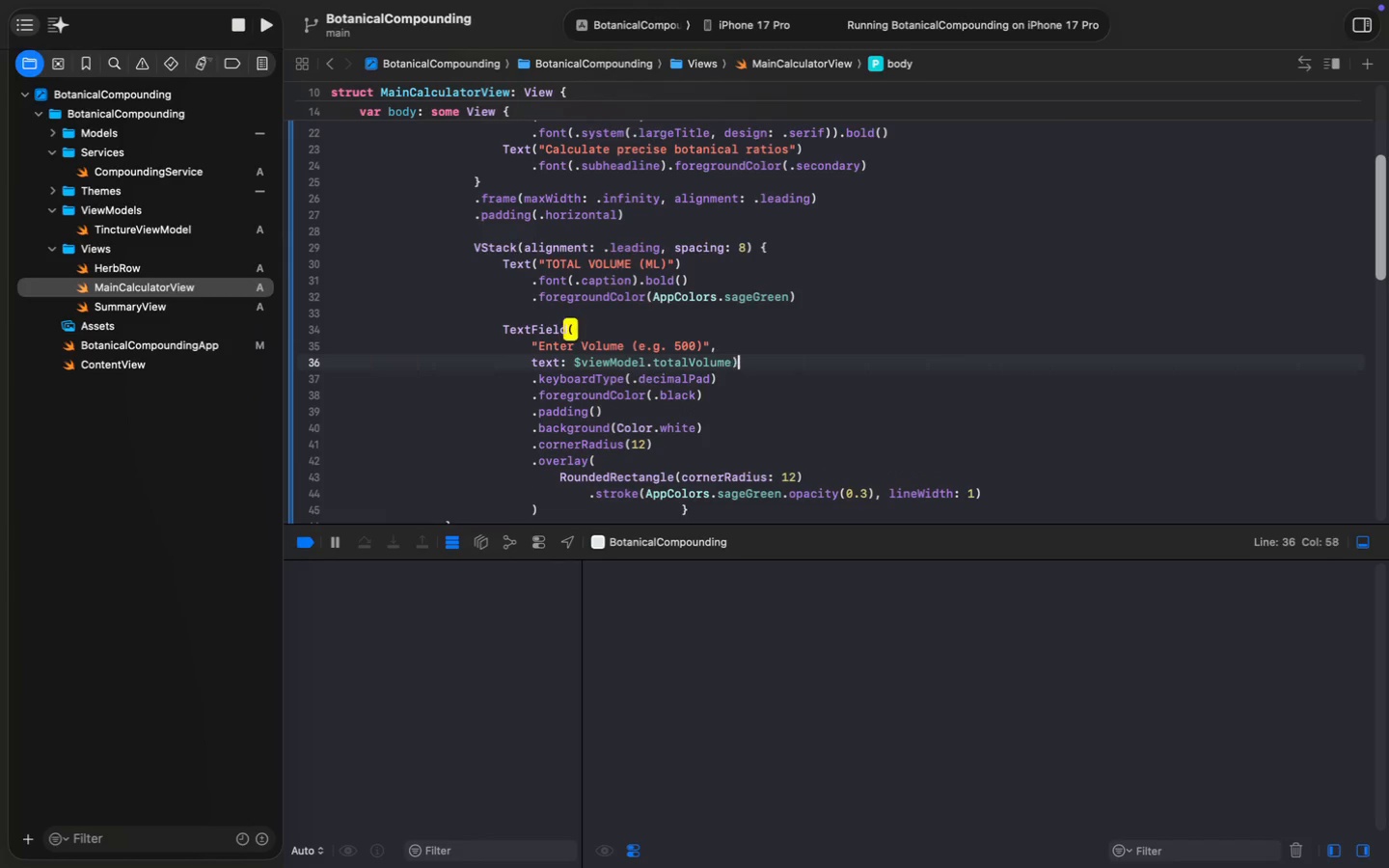 
key(Alt+ArrowRight)
 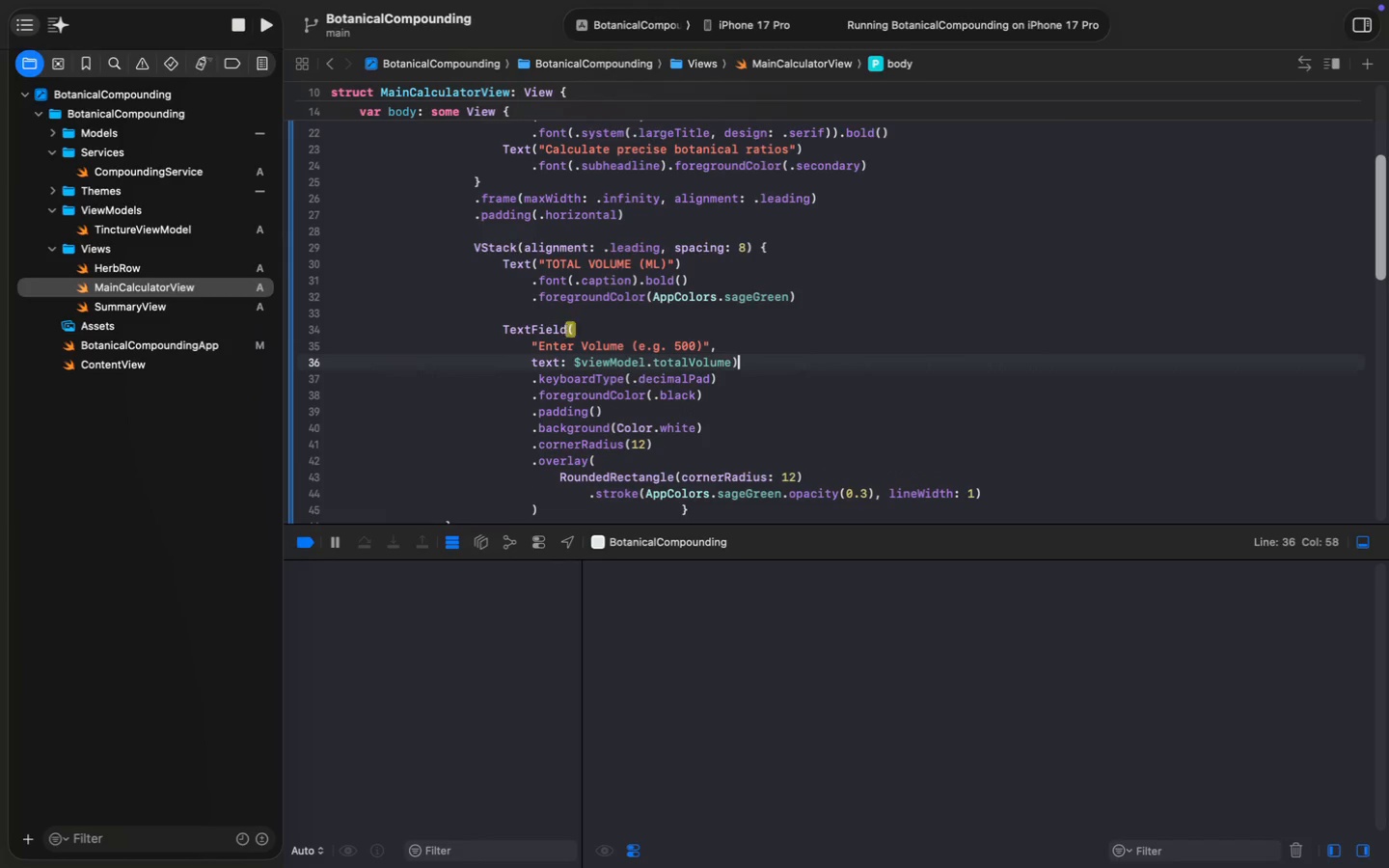 
key(ArrowLeft)
 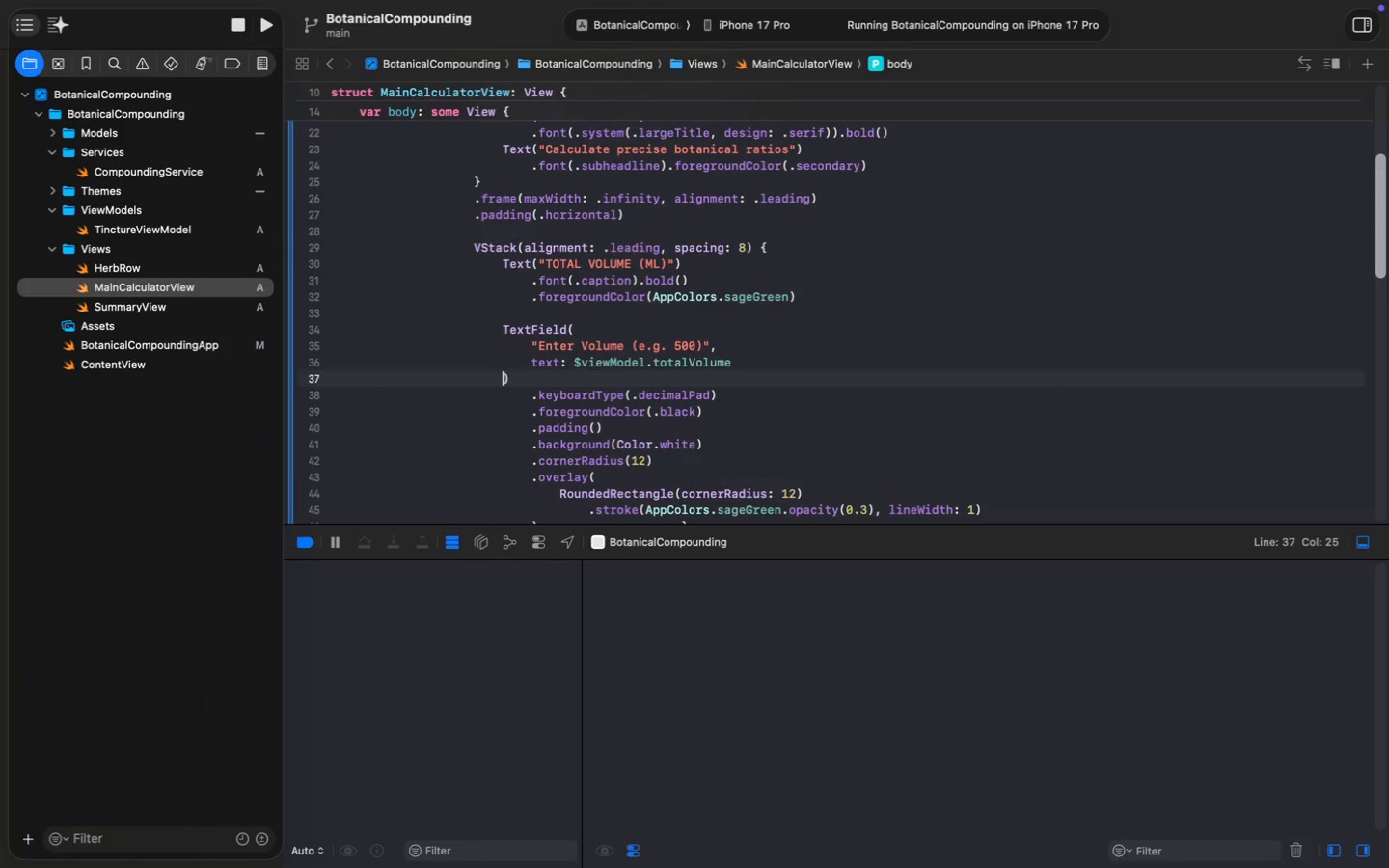 
key(Enter)
 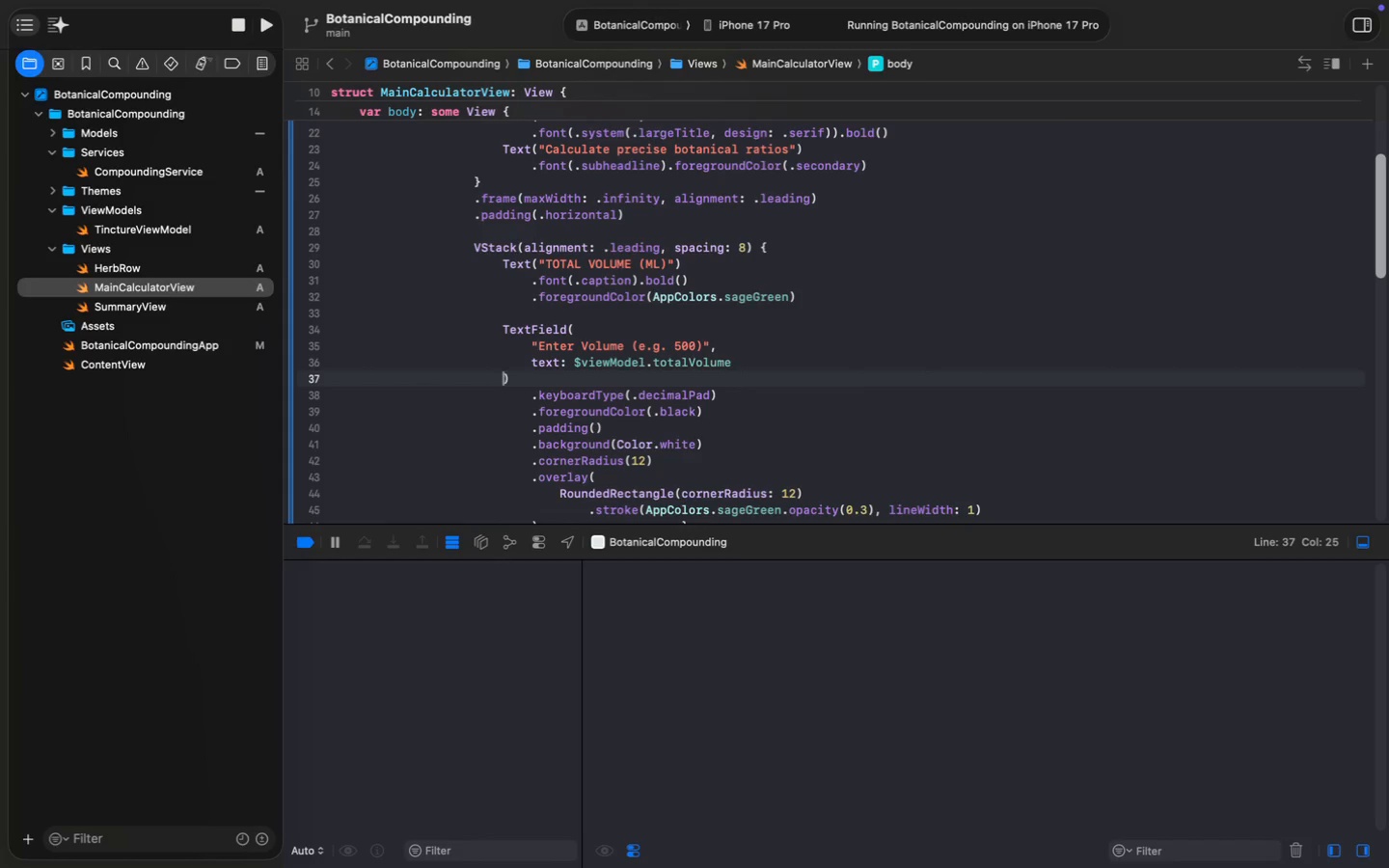 
key(ArrowUp)
 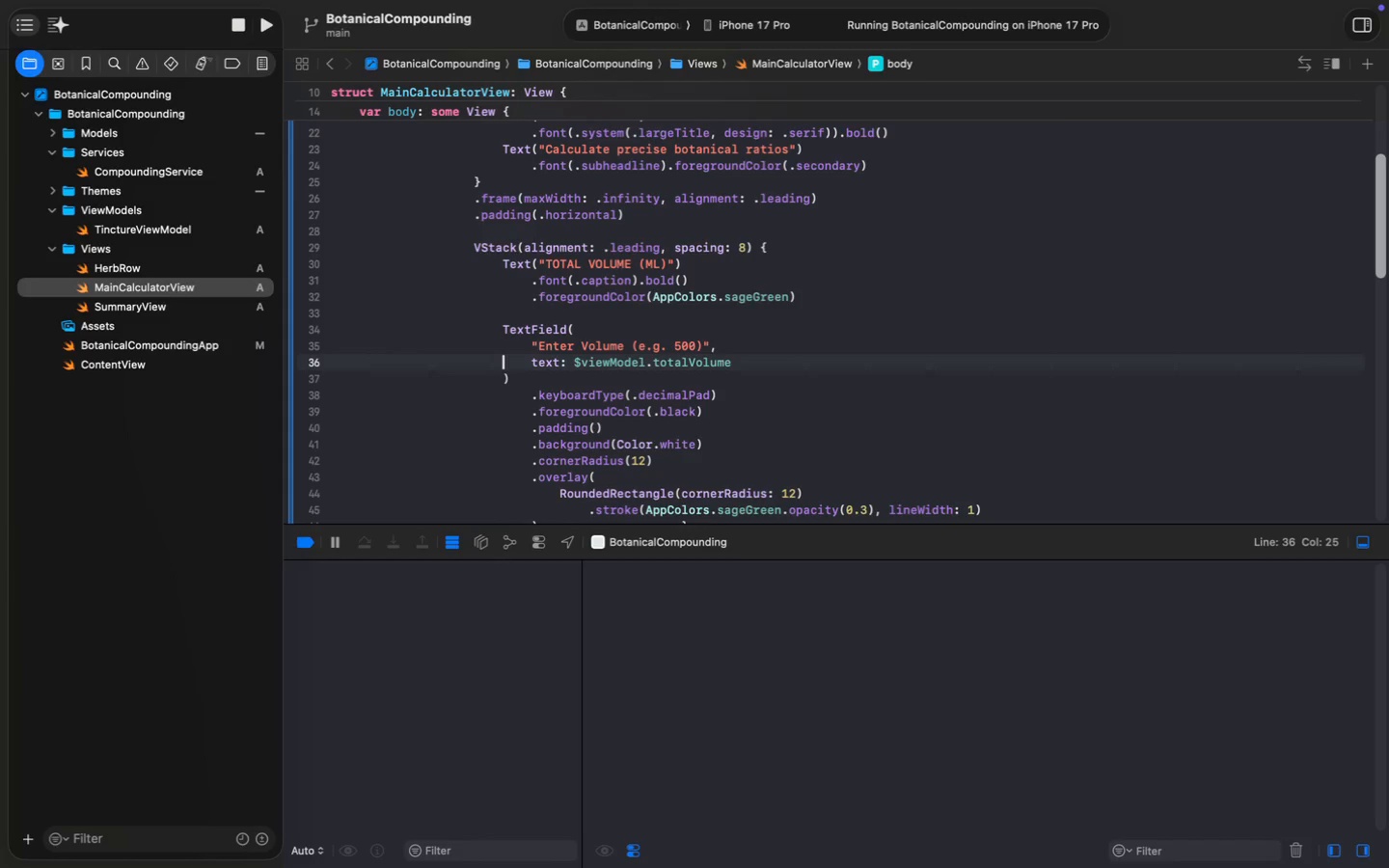 
key(ArrowUp)
 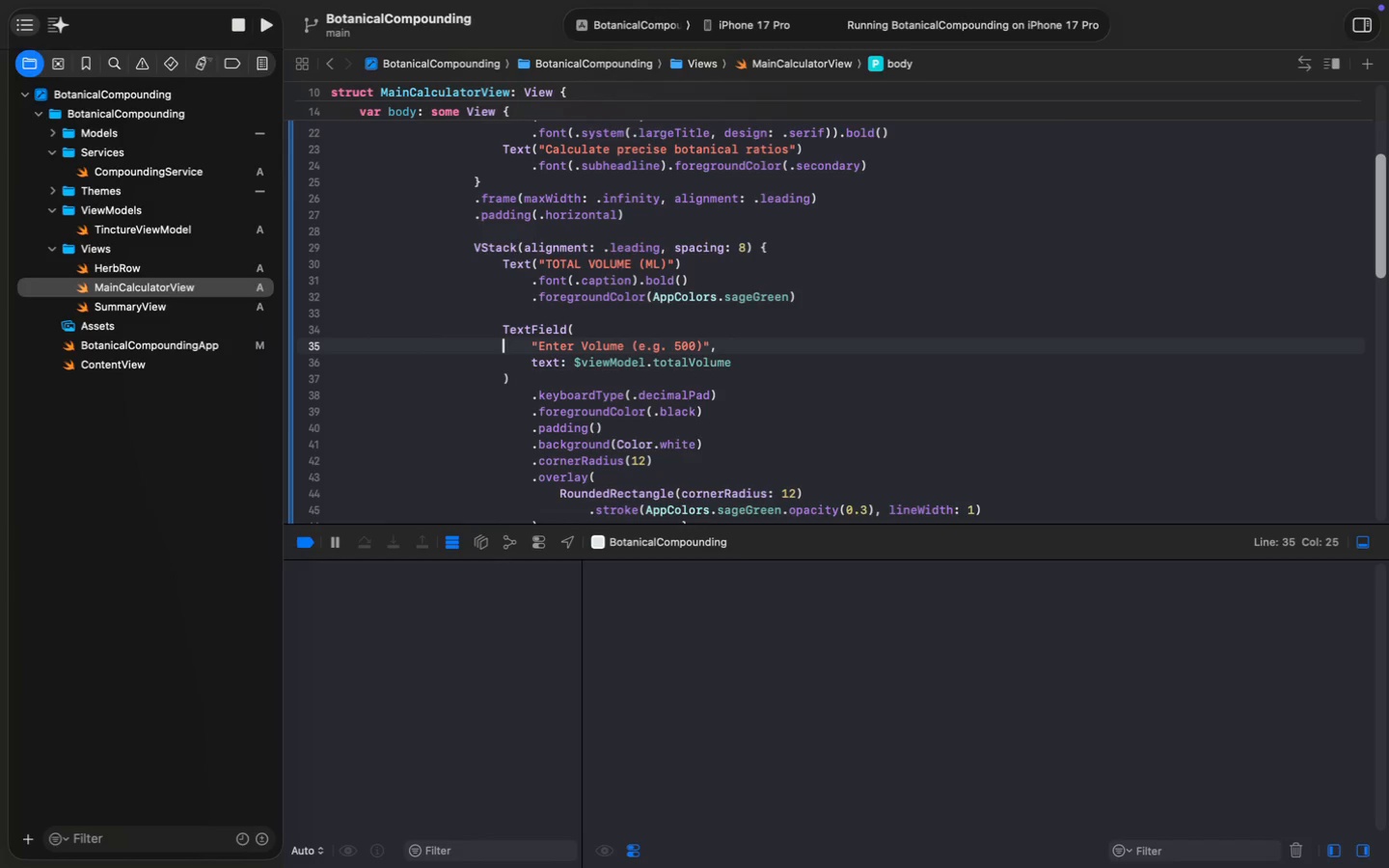 
key(ArrowRight)
 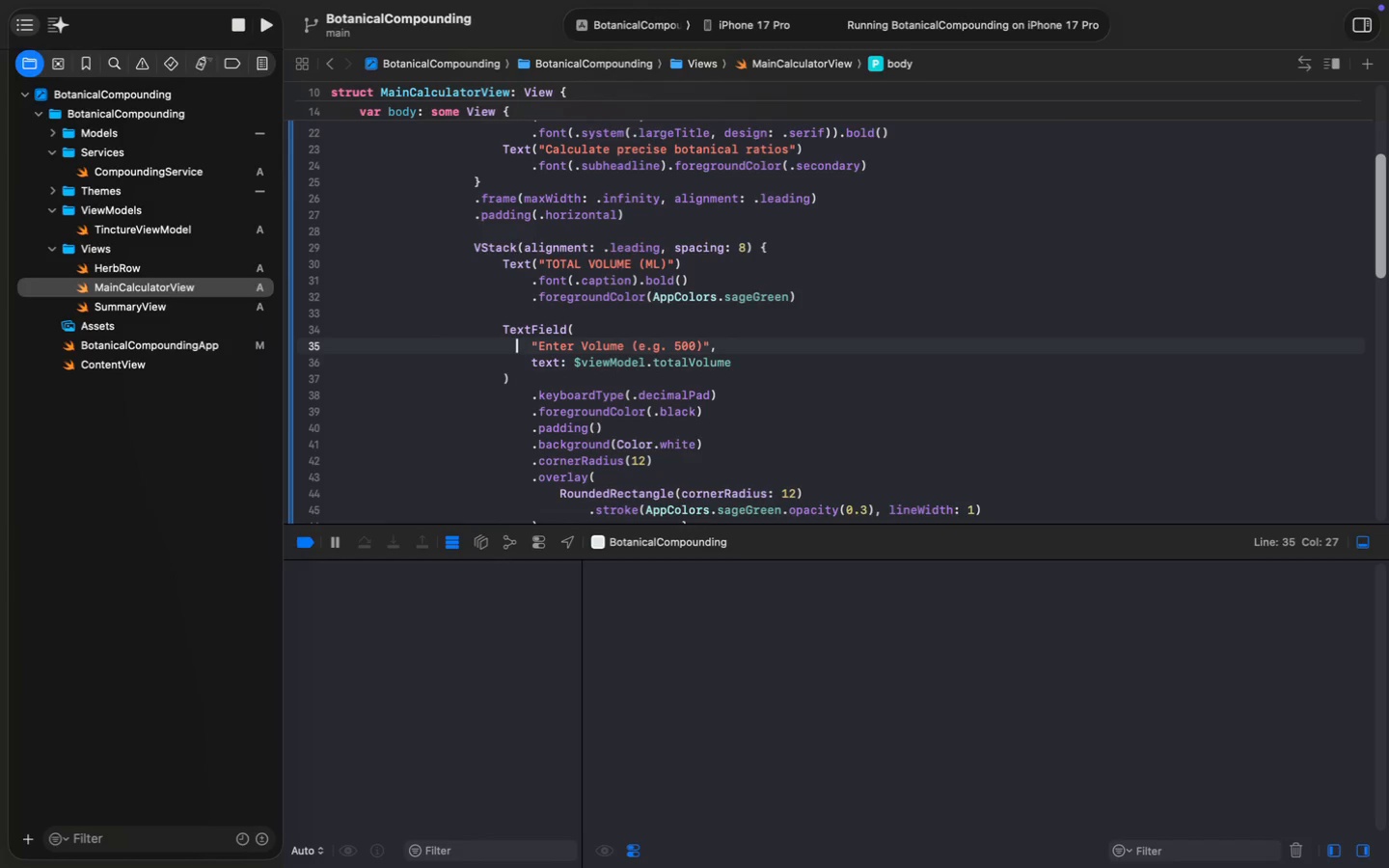 
key(ArrowRight)
 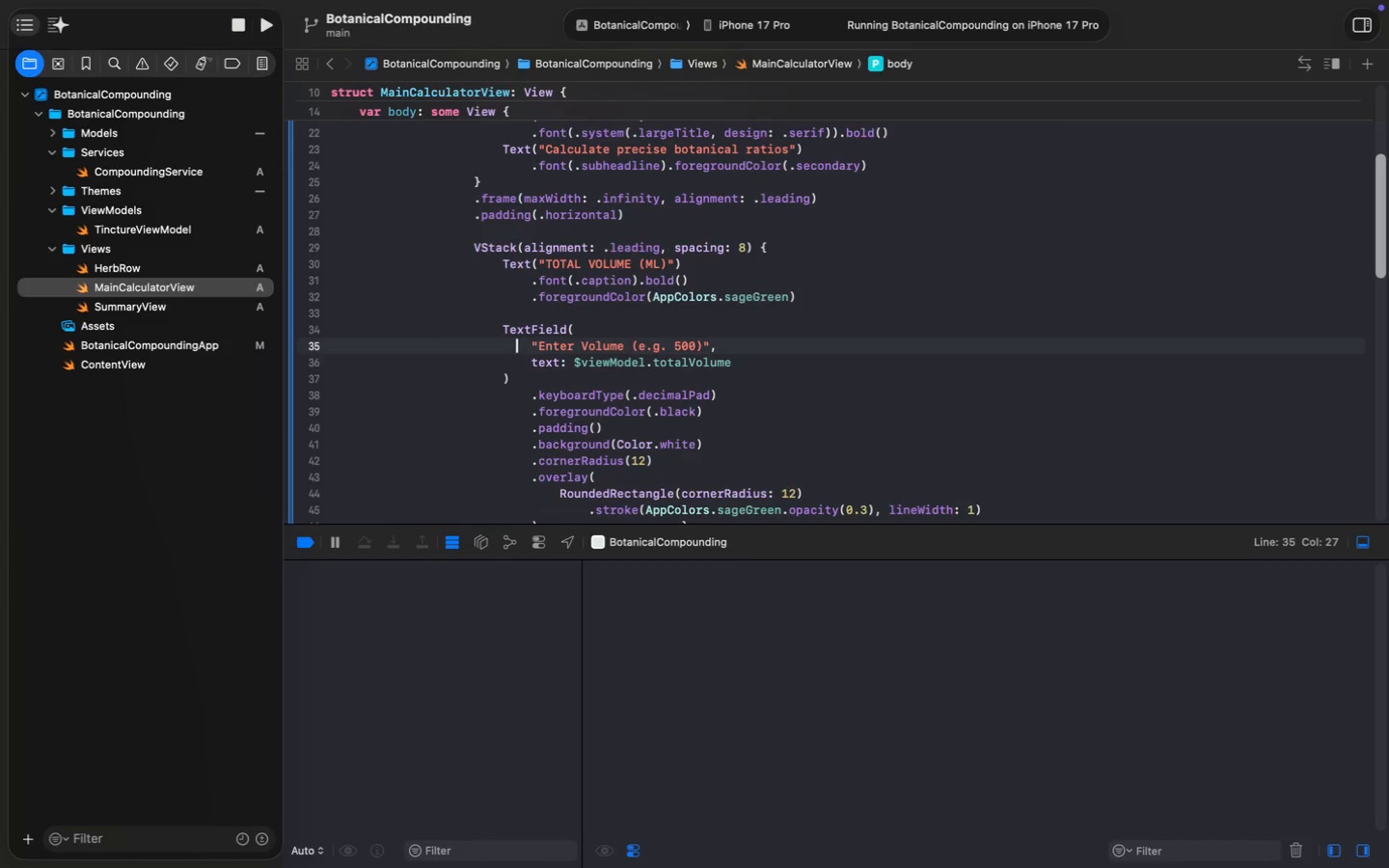 
key(ArrowRight)
 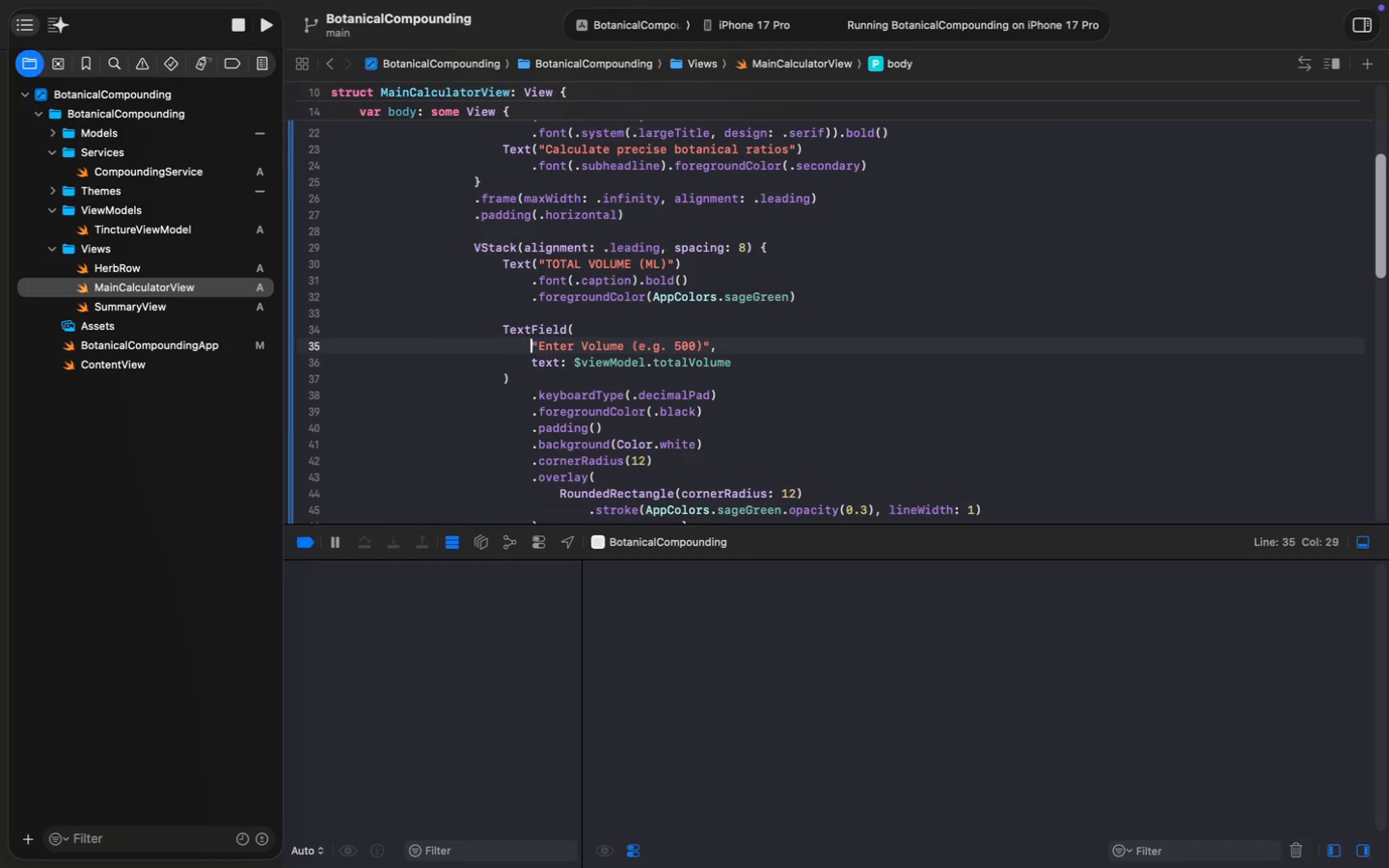 
key(ArrowRight)
 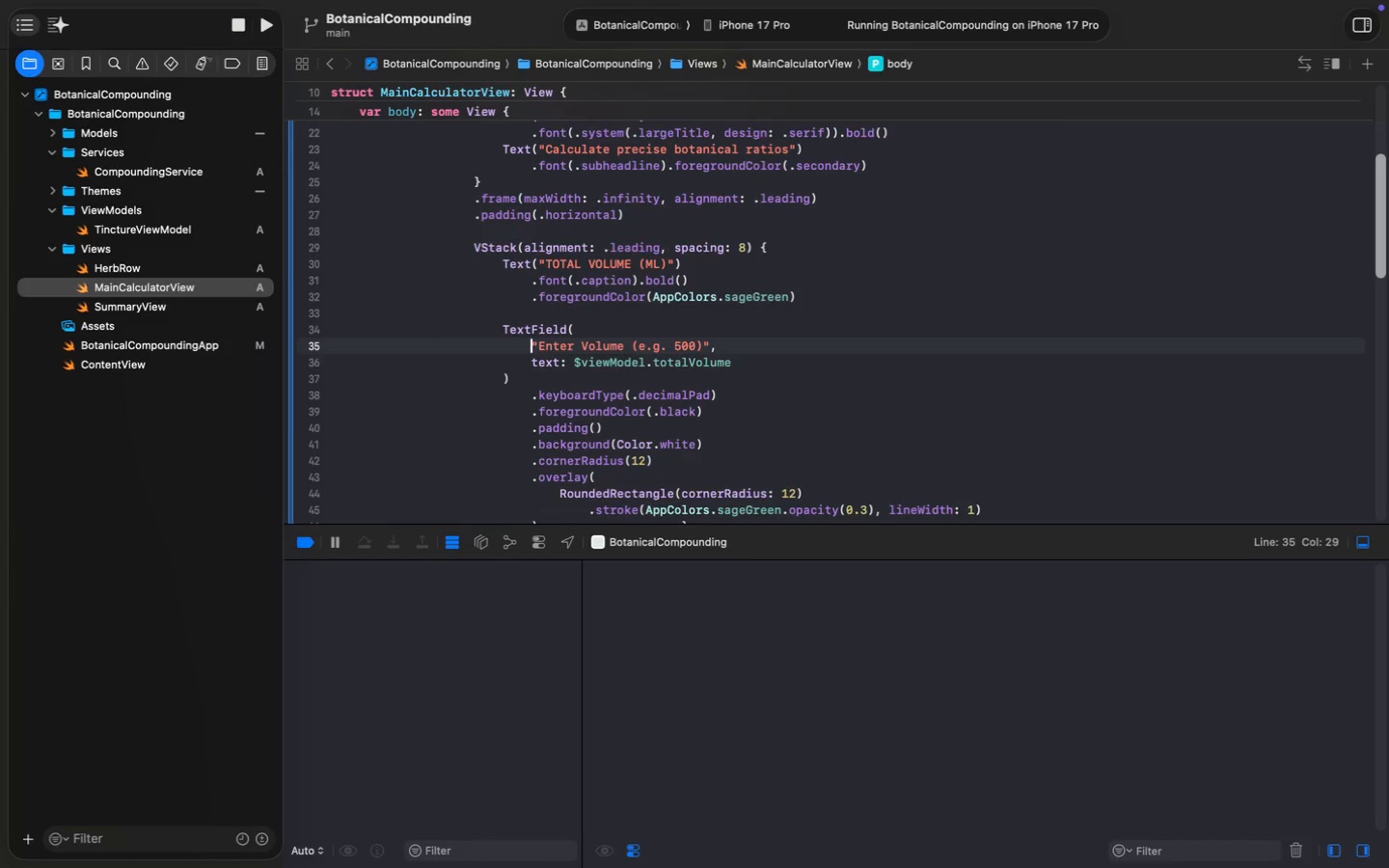 
key(Meta+Shift+ArrowRight)
 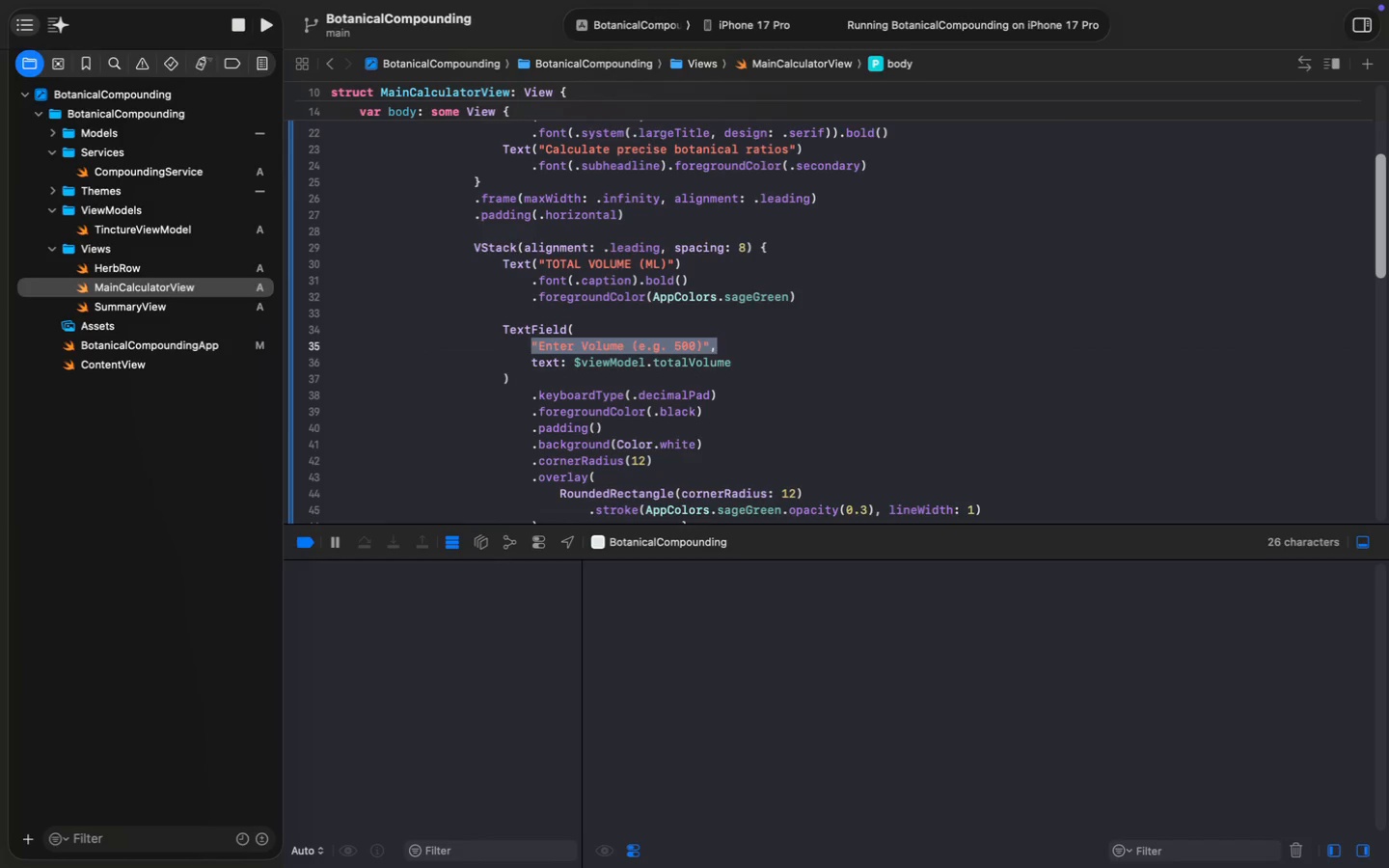 
key(Shift+ArrowLeft)
 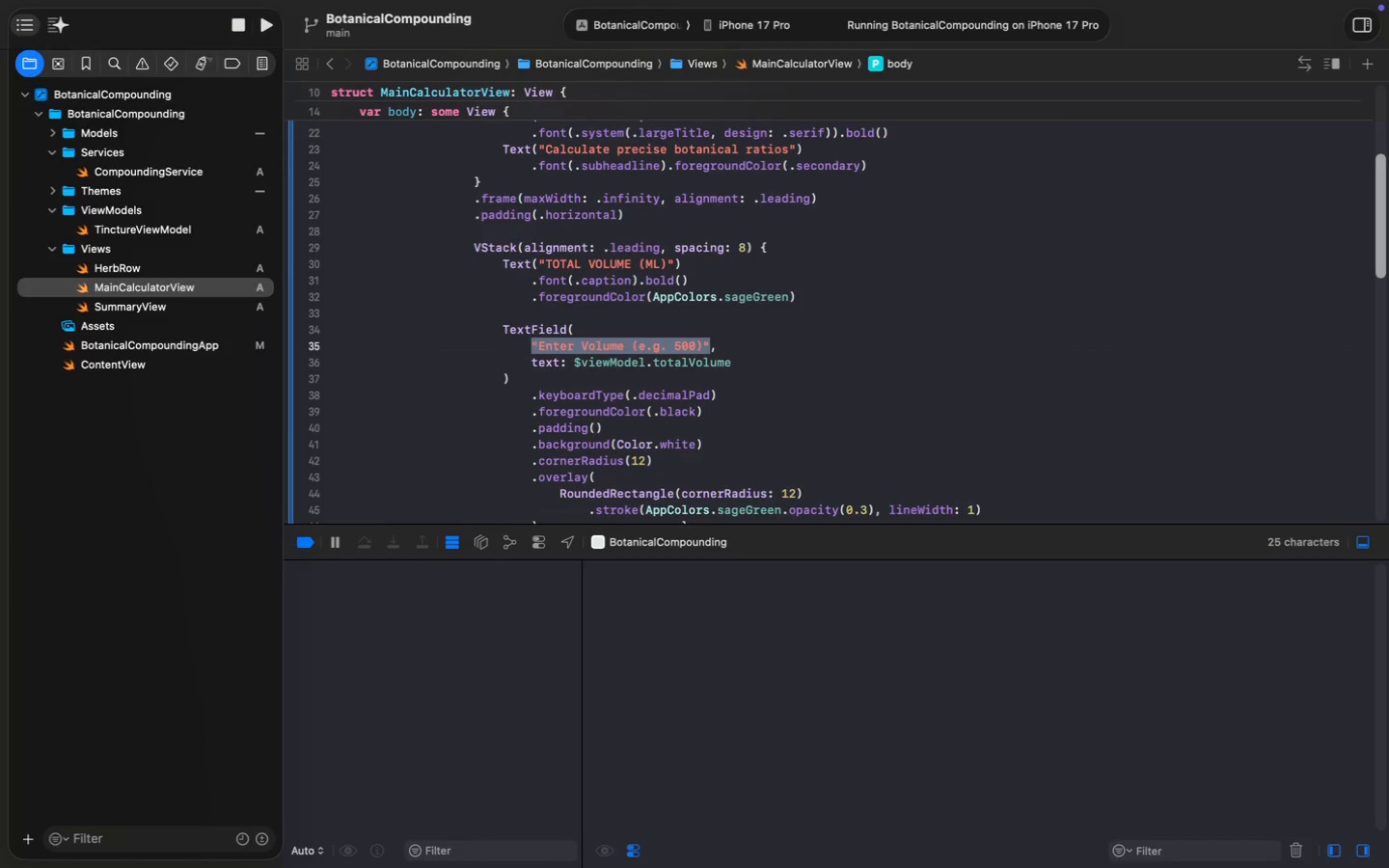 
key(Meta+X)
 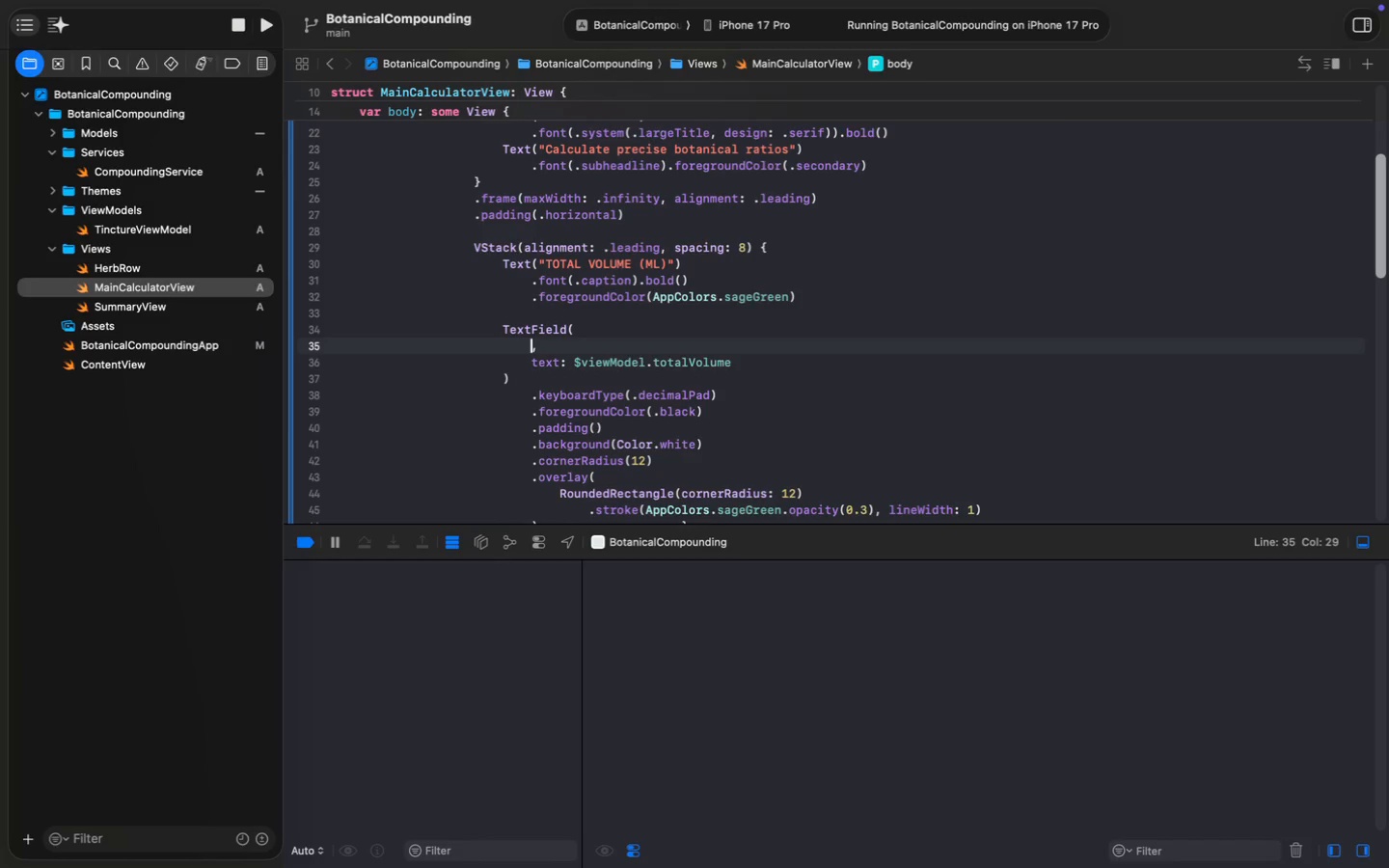 
key(Shift+Quote)
 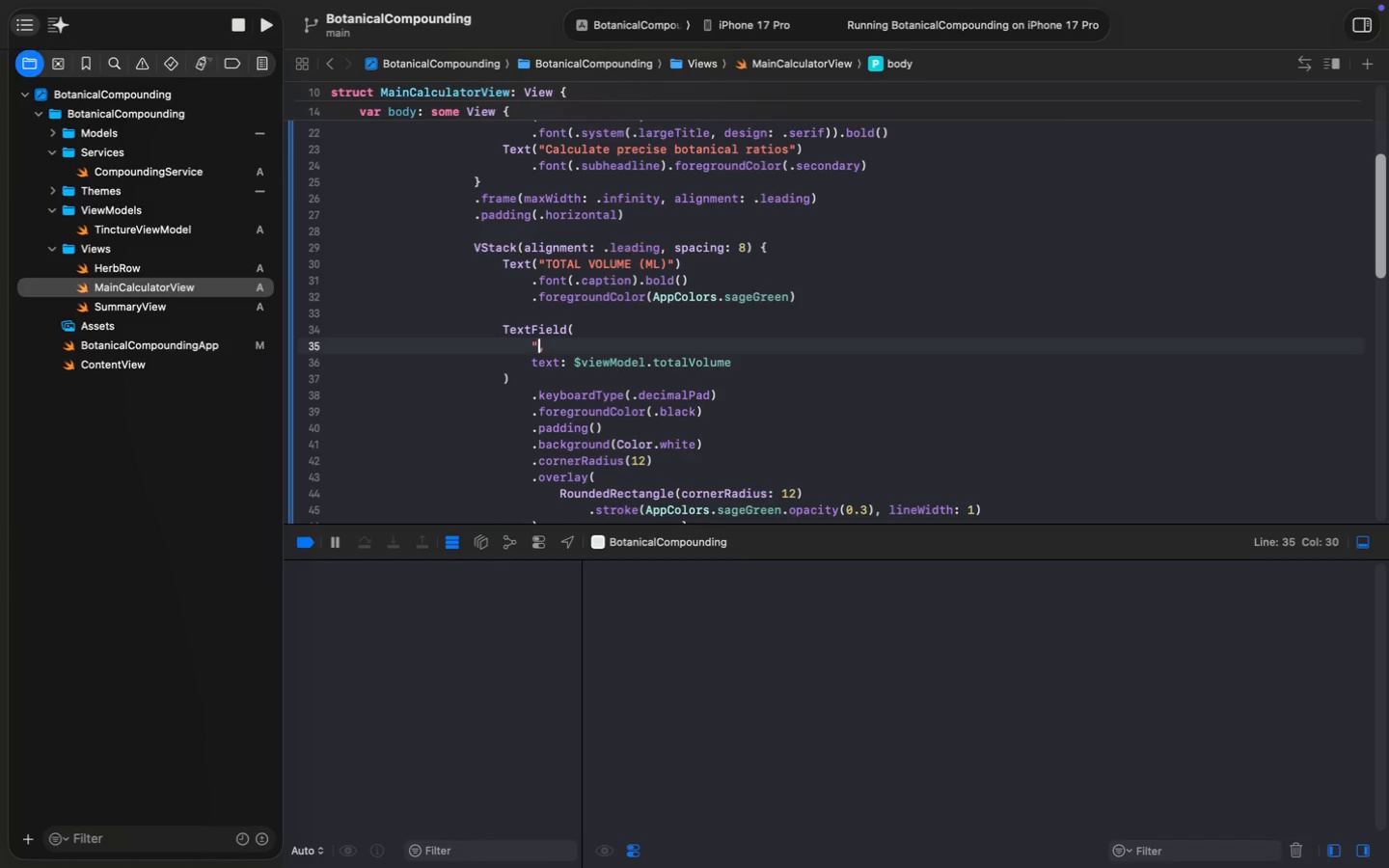 
key(Shift+Quote)
 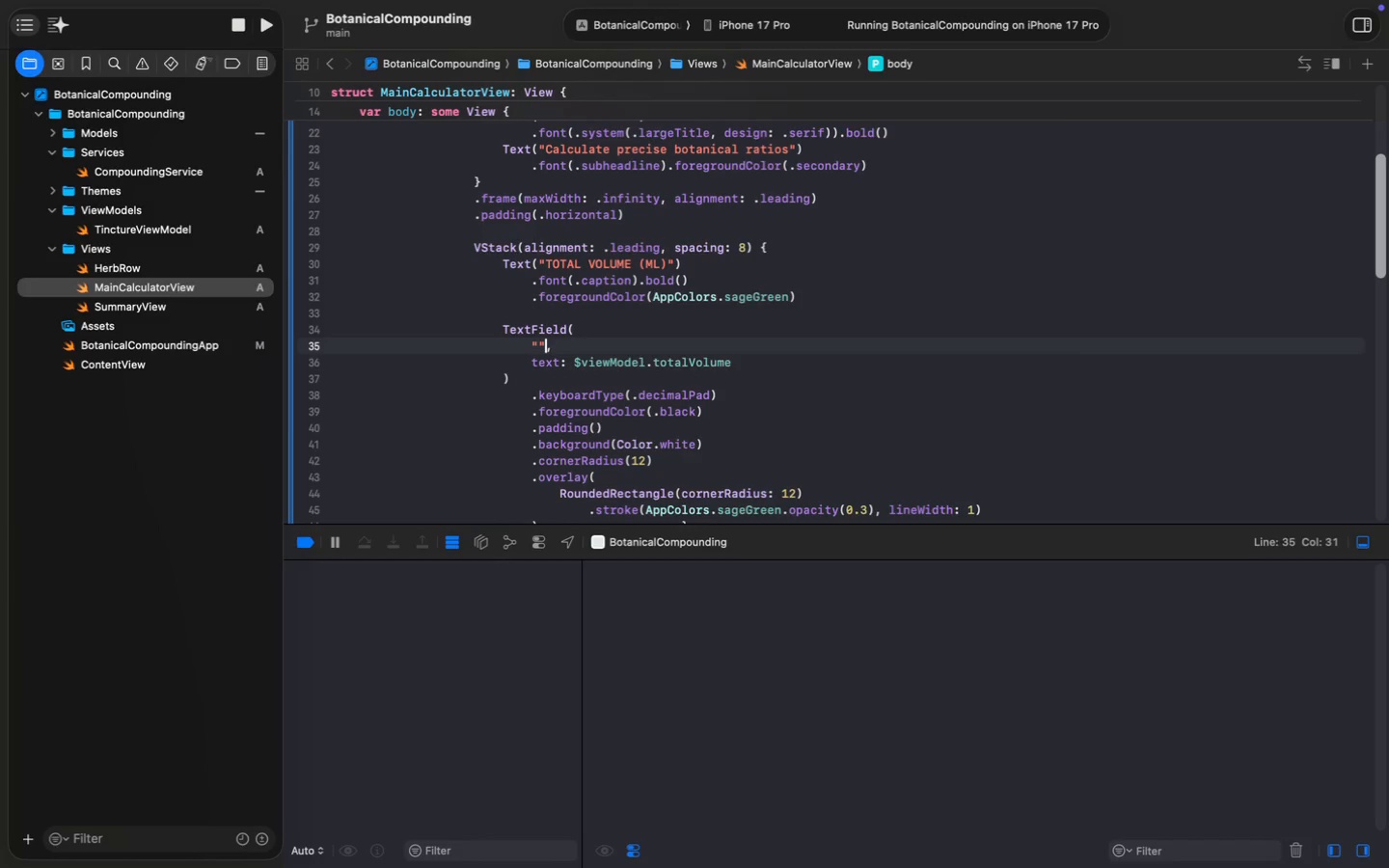 
key(ArrowDown)
 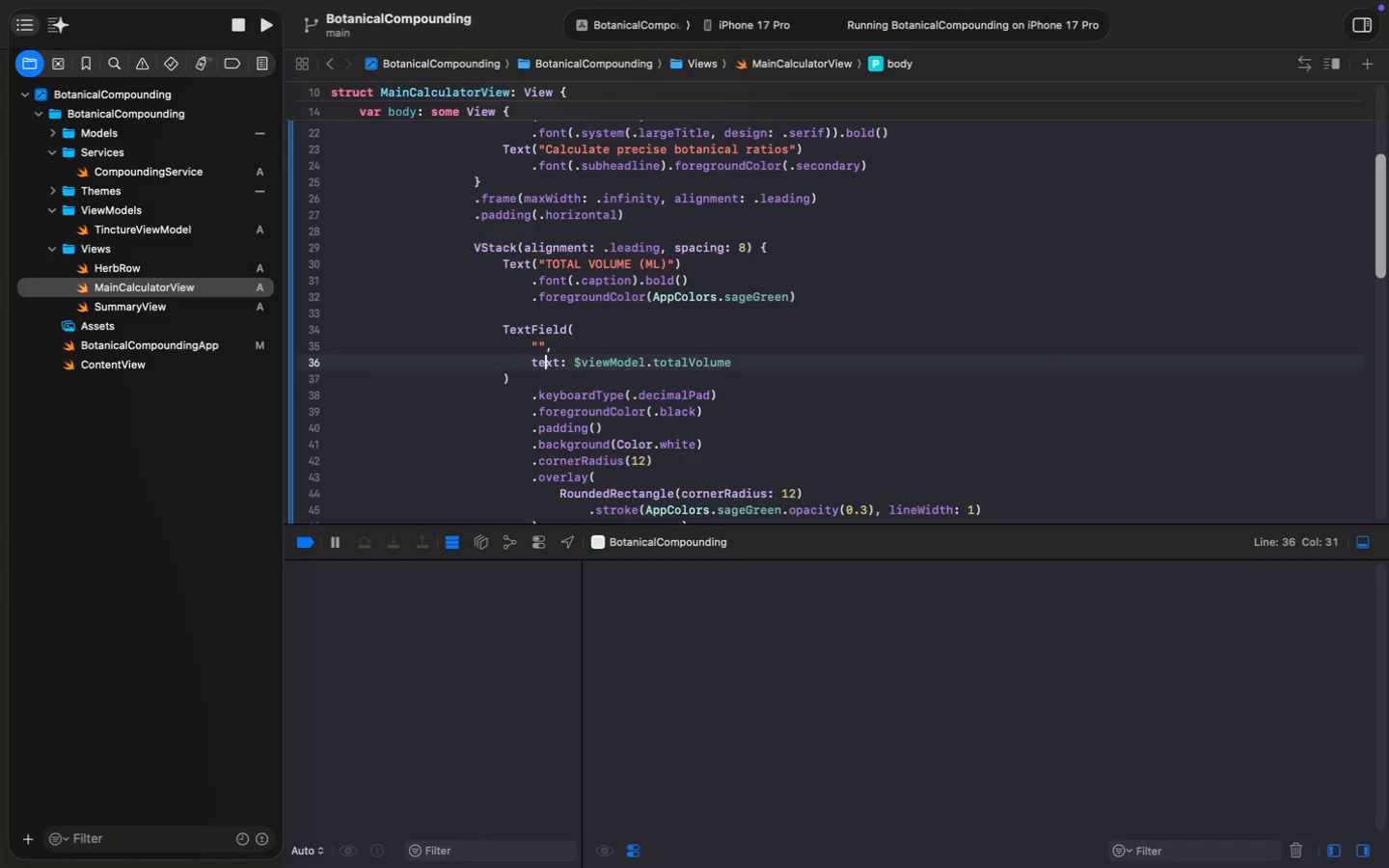 
key(ArrowDown)
 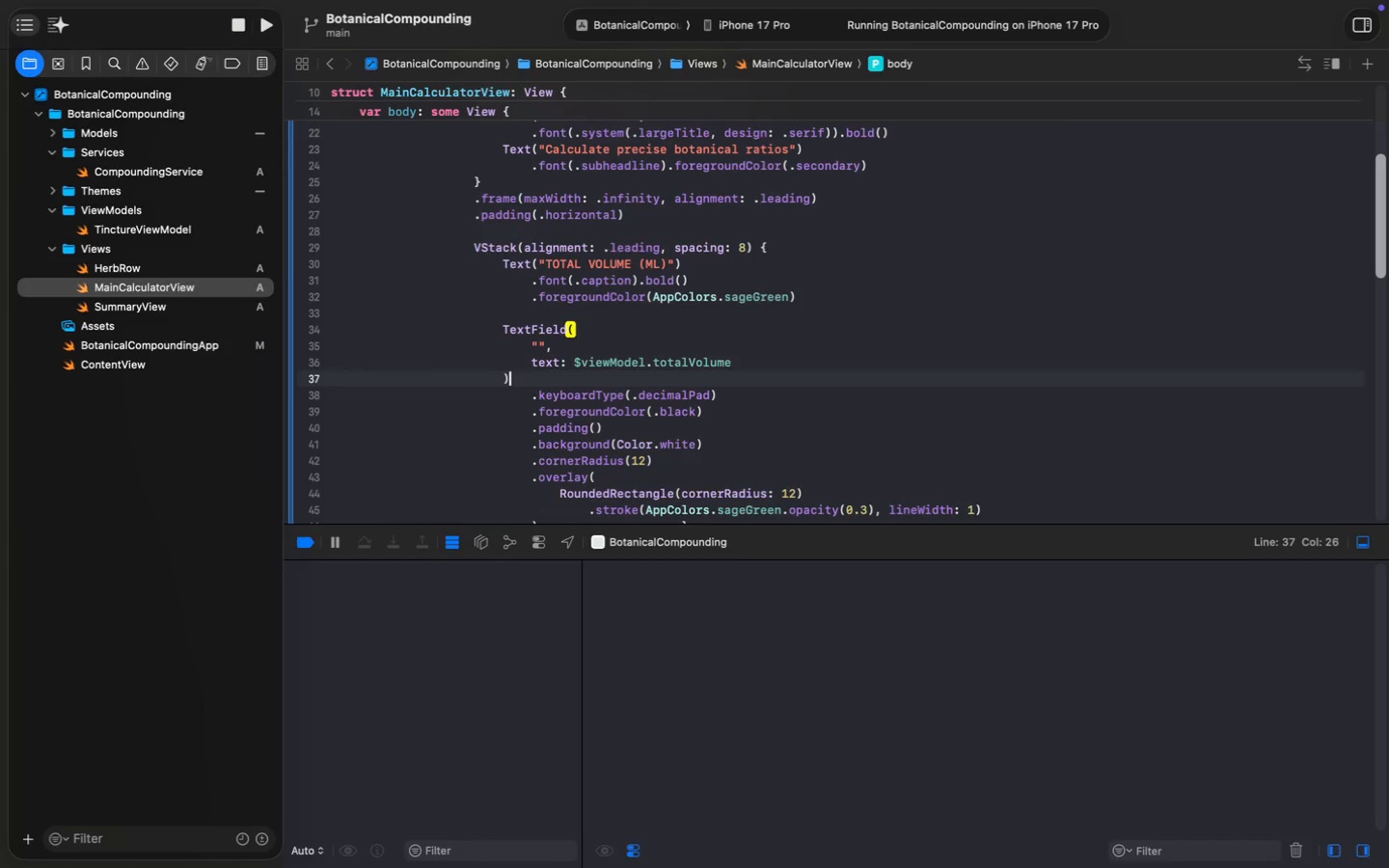 
key(ArrowUp)
 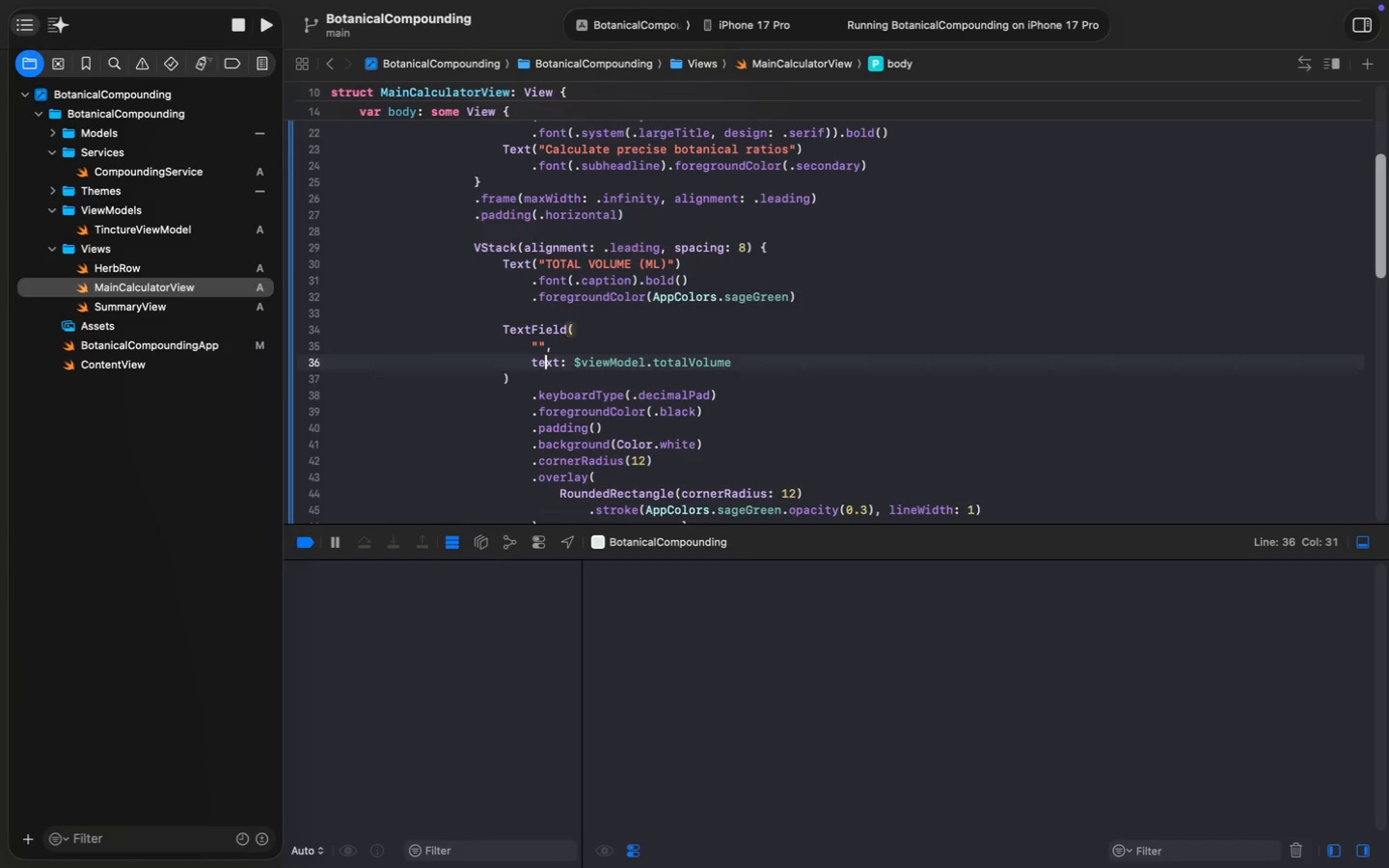 
key(Meta+MetaRight)
 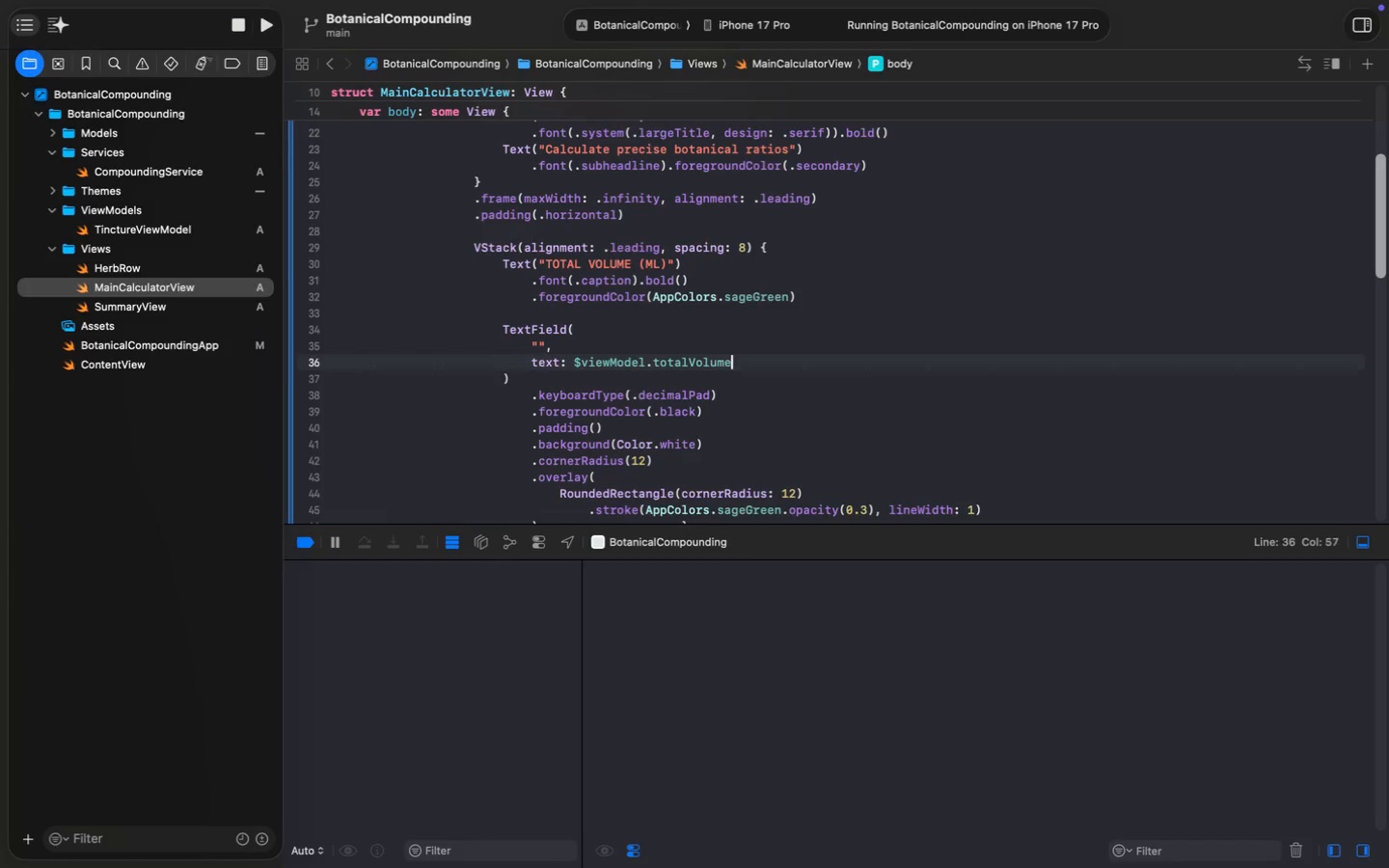 
key(Meta+ArrowRight)
 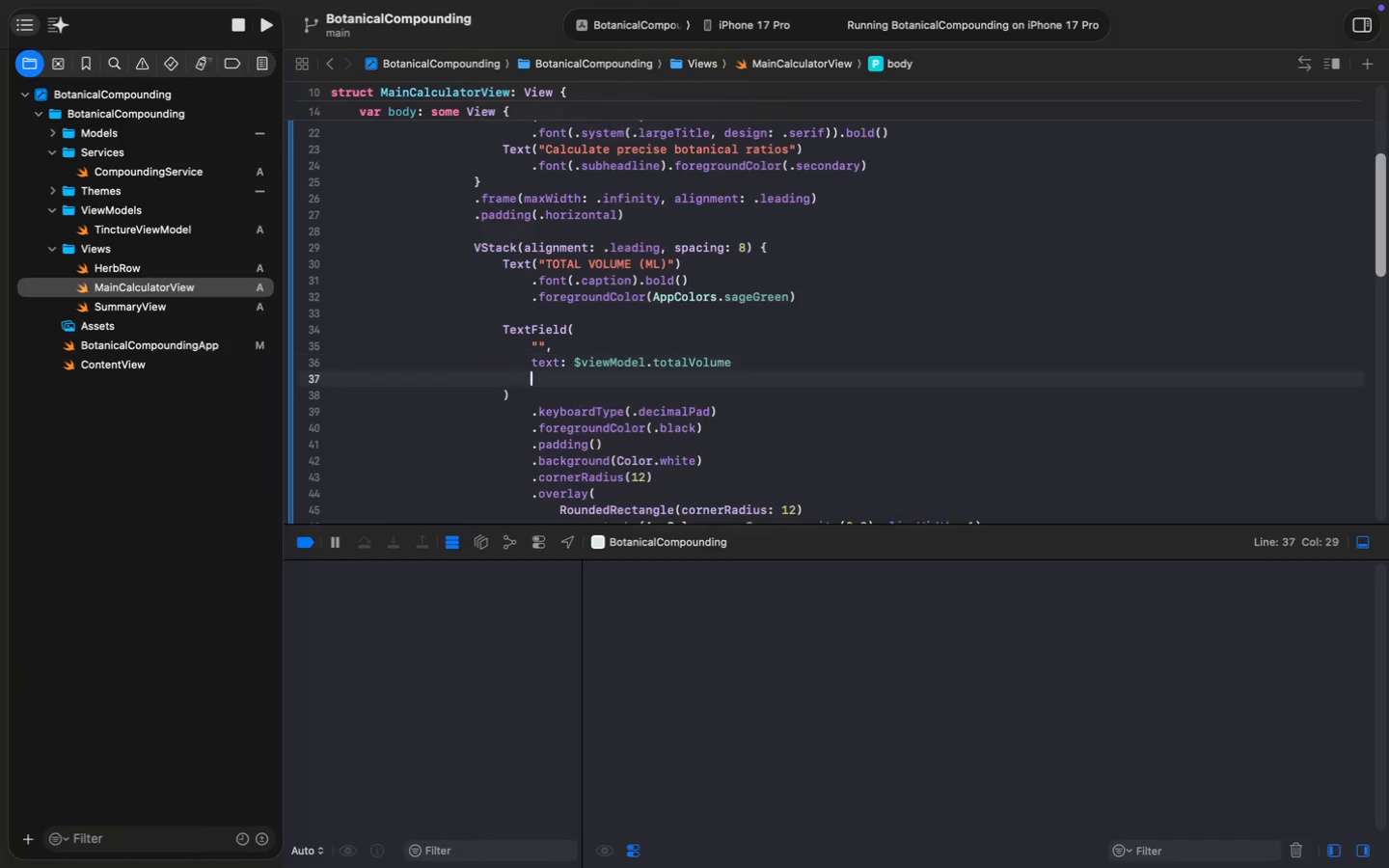 
key(Enter)
 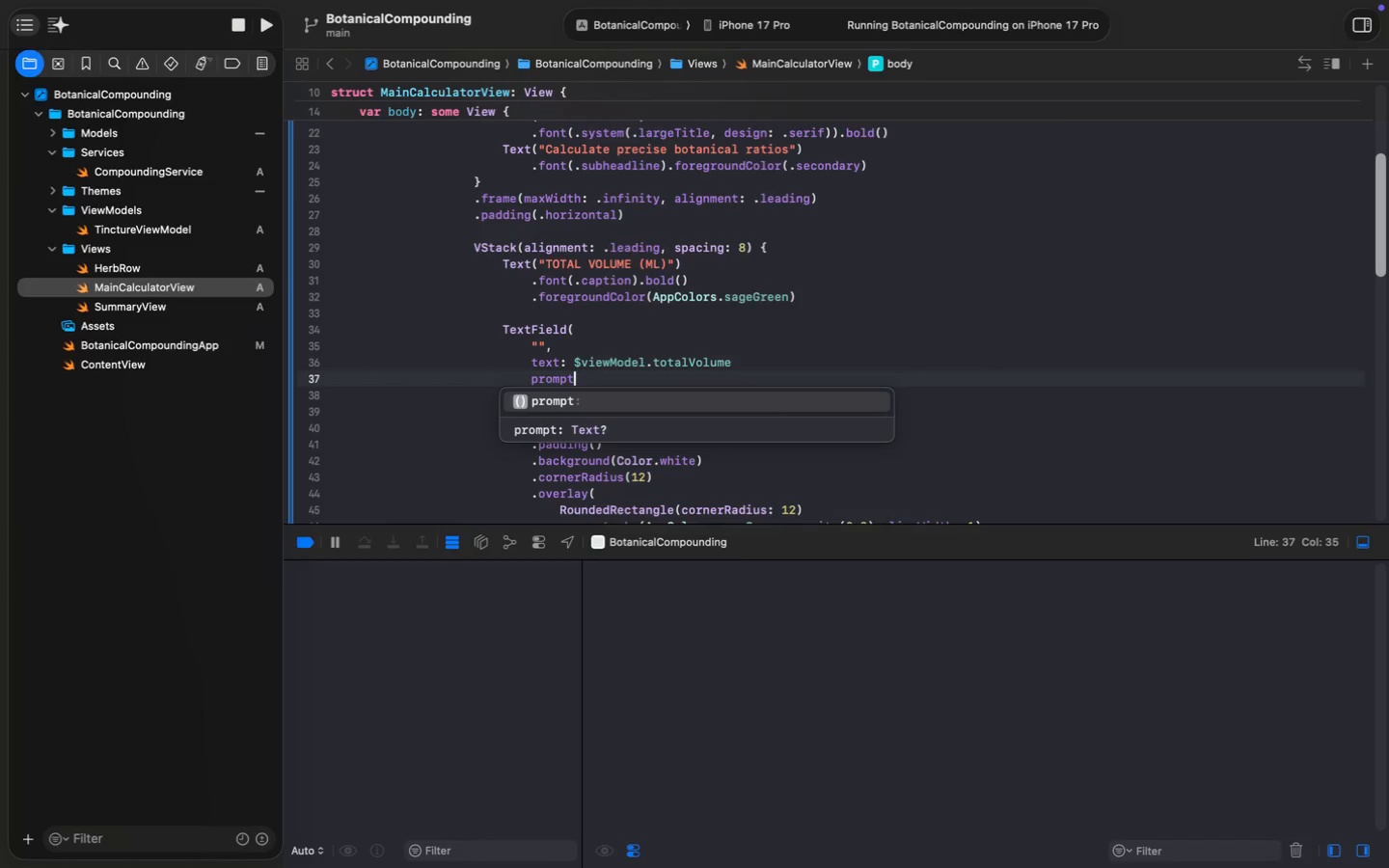 
type(prompt)
key(Tab)
type(Text()
 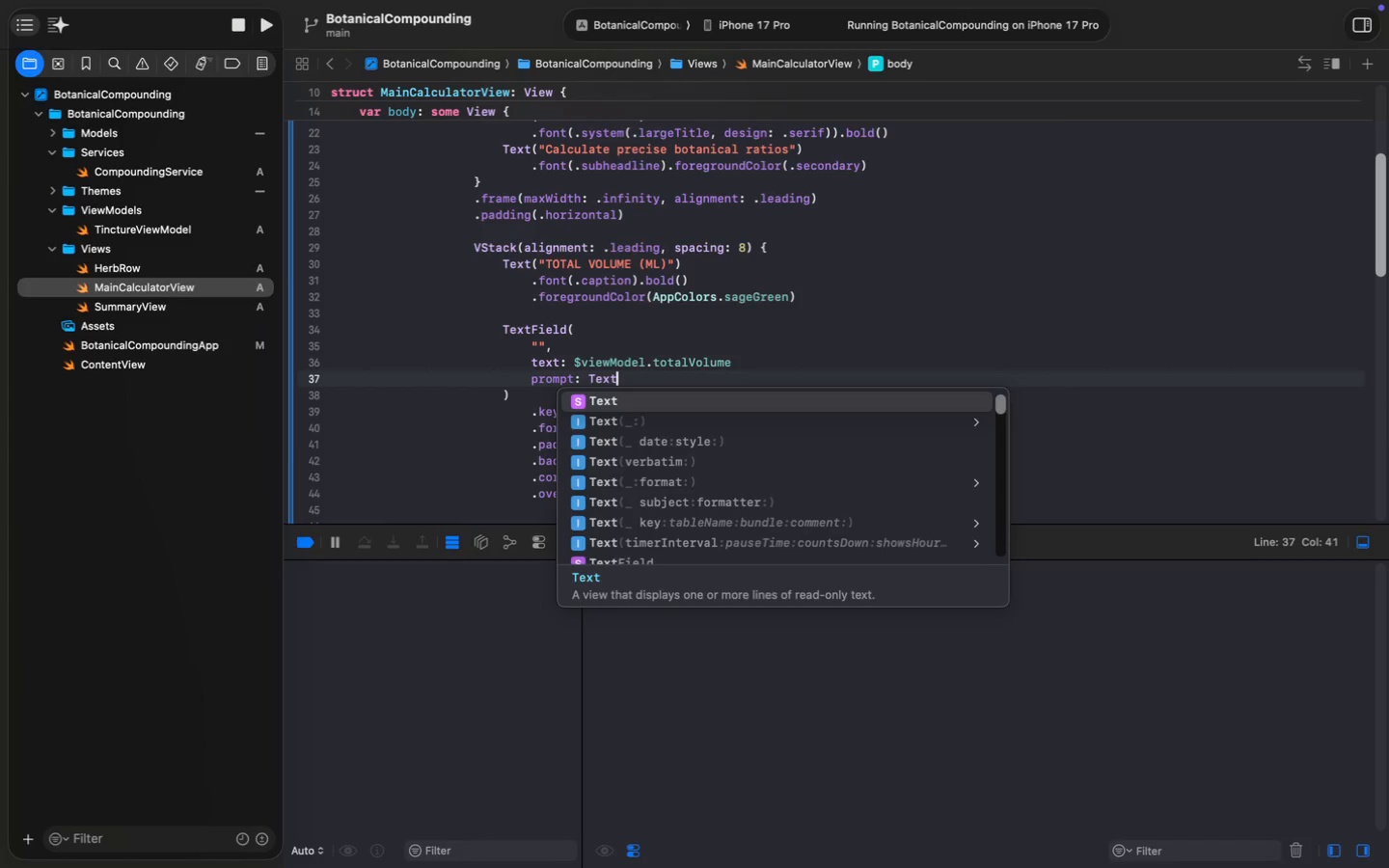 
key(Meta+V)
 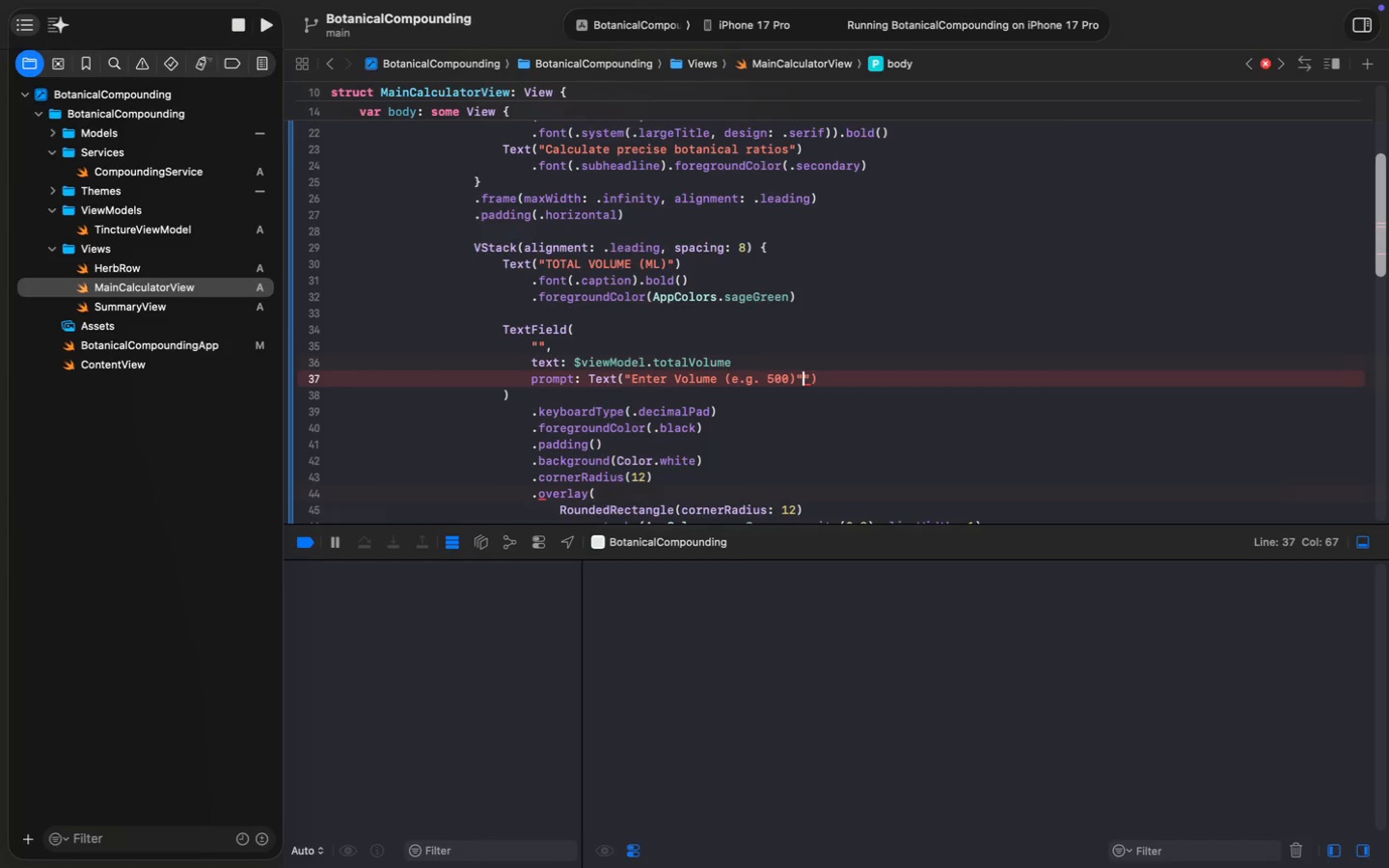 
key(Backspace)
 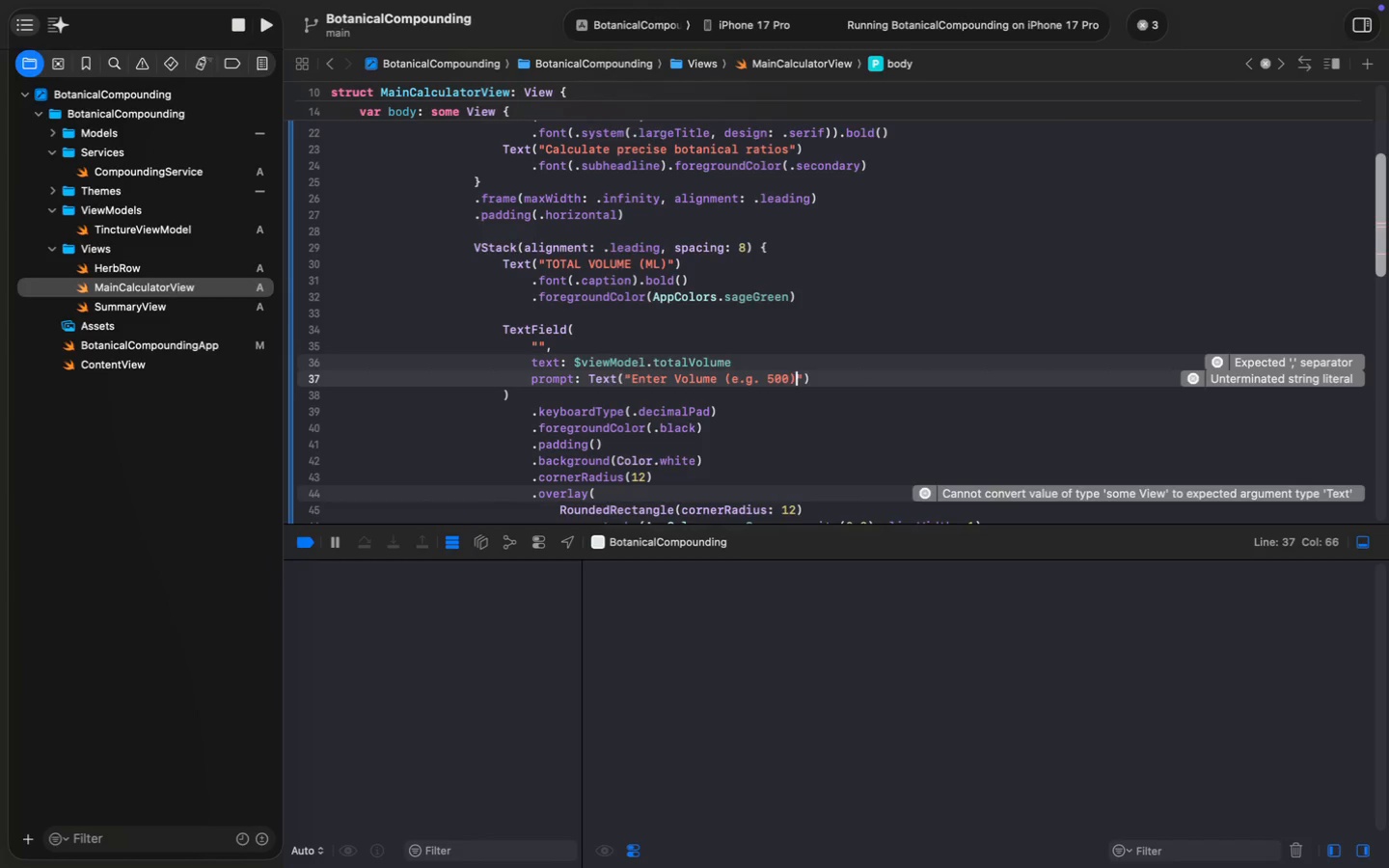 
key(Meta+ArrowRight)
 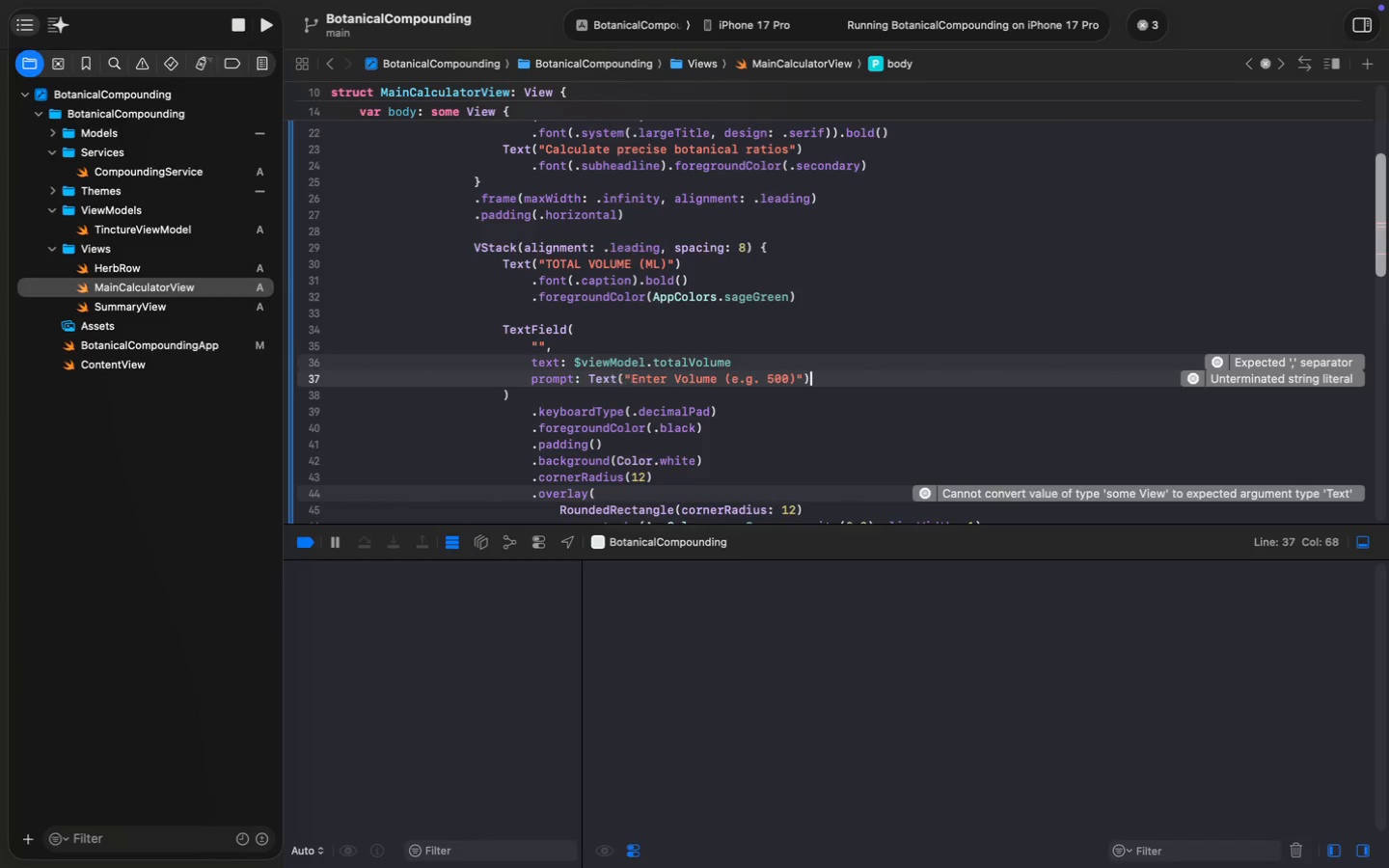 
key(Enter)
 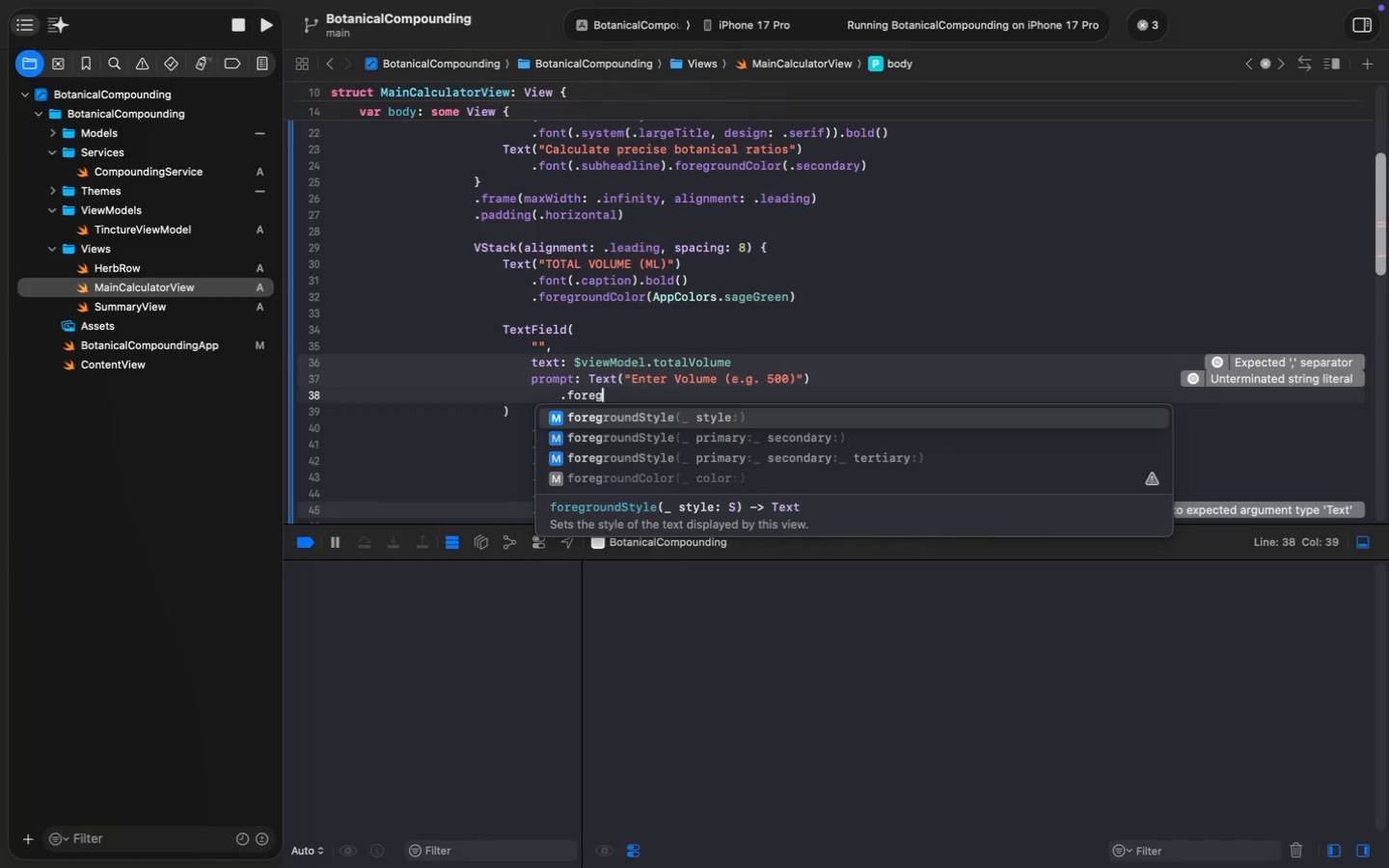 
type(.foregc)
 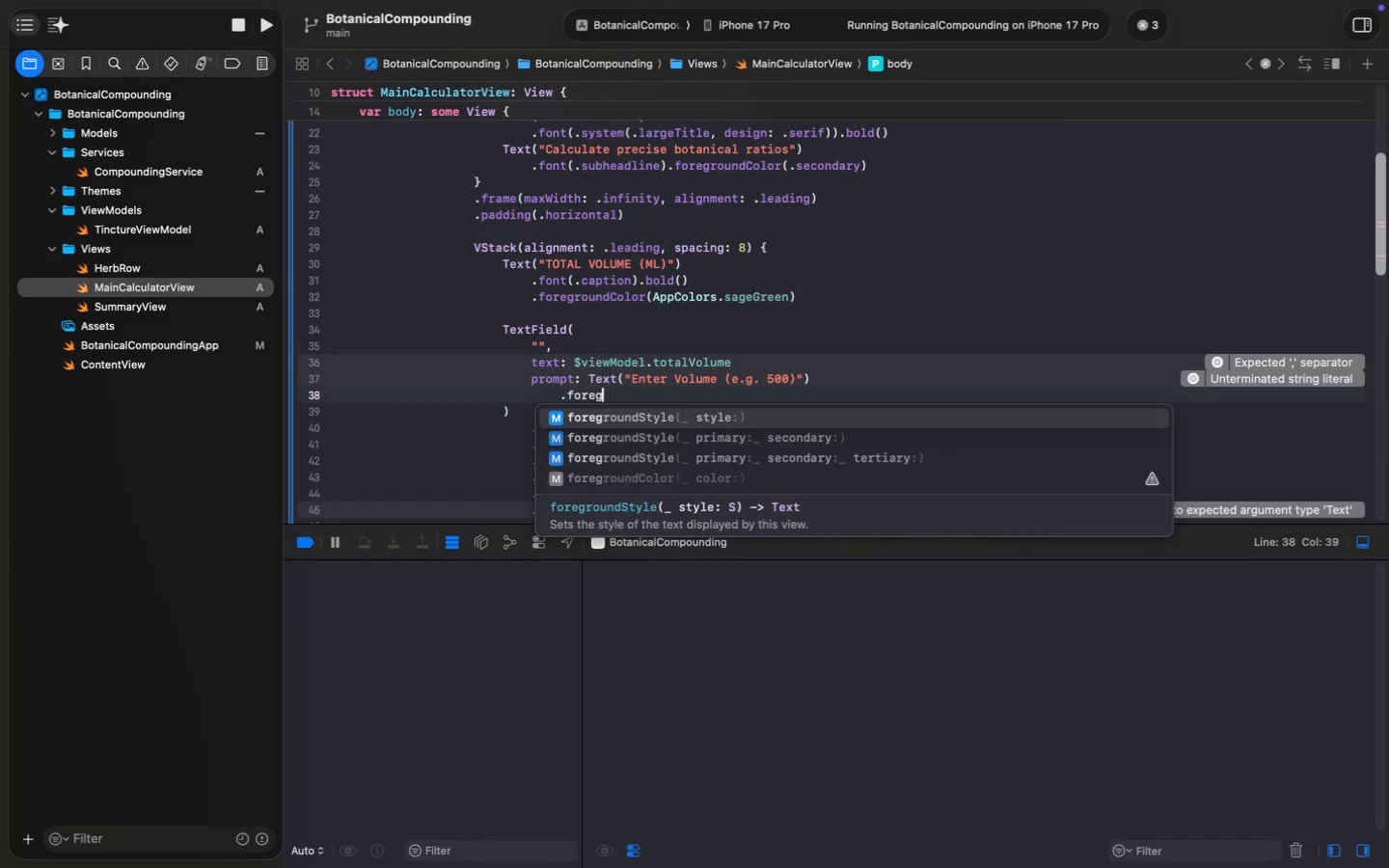 
key(Enter)
 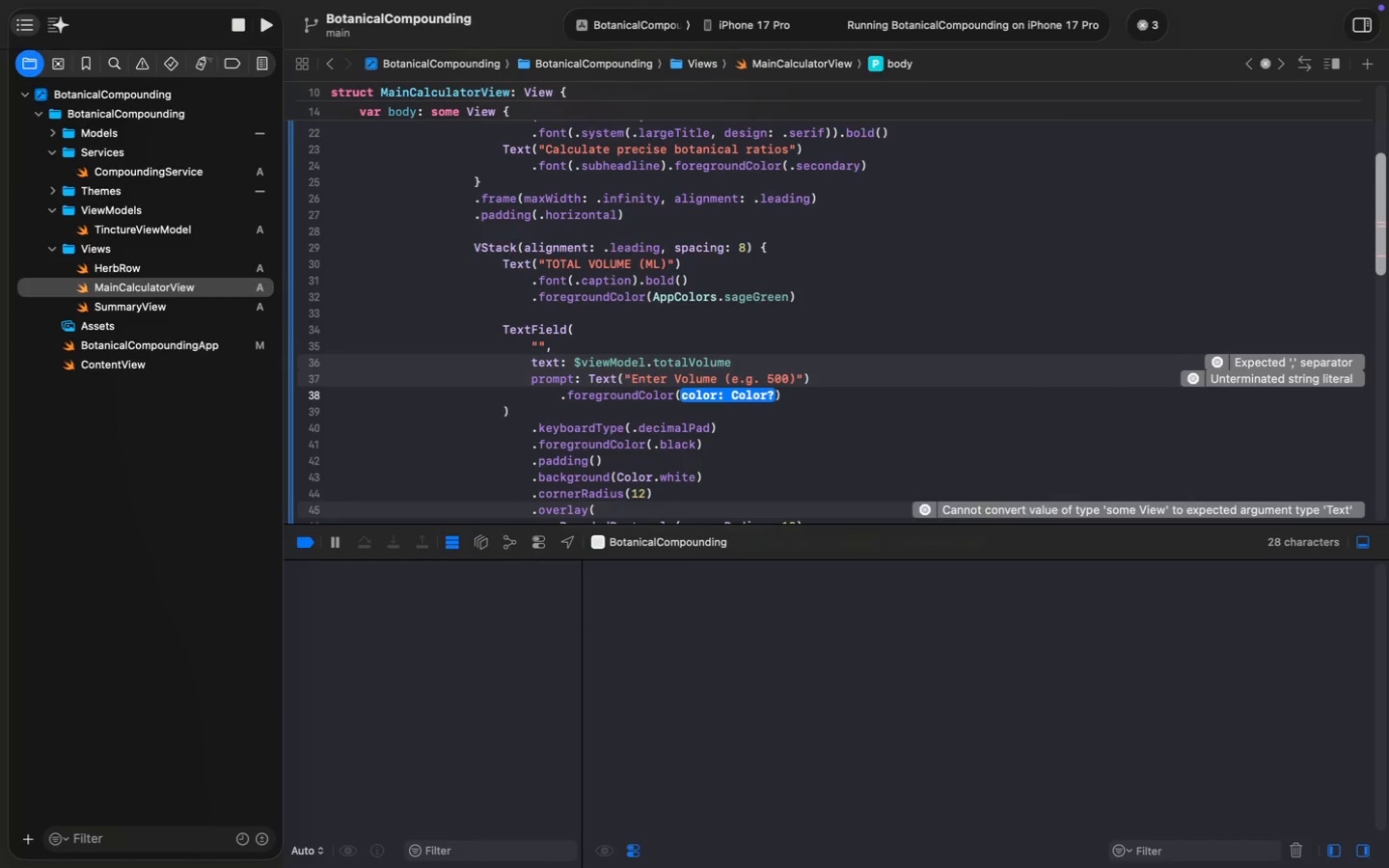 
type(.gr)
 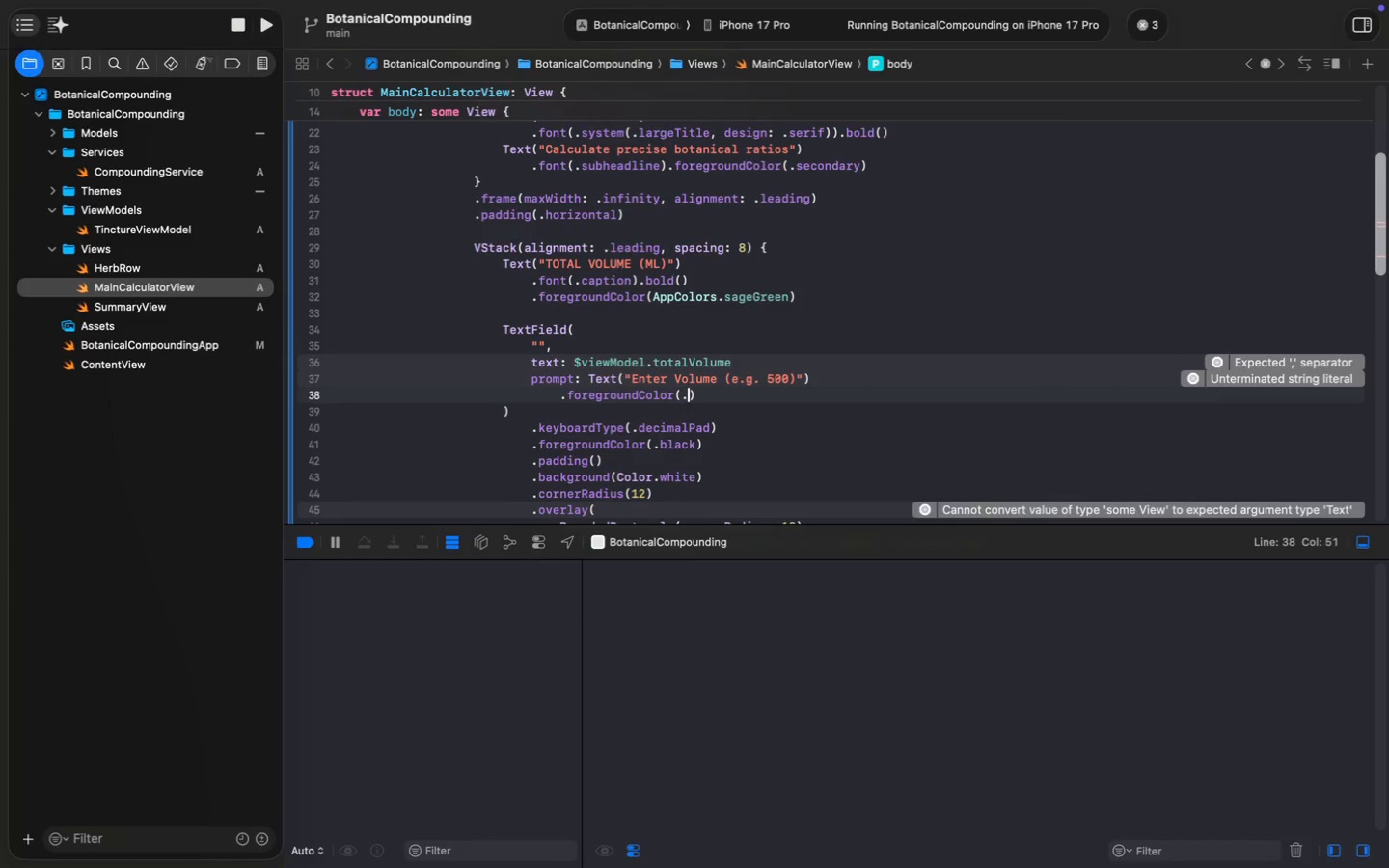 
key(Enter)
 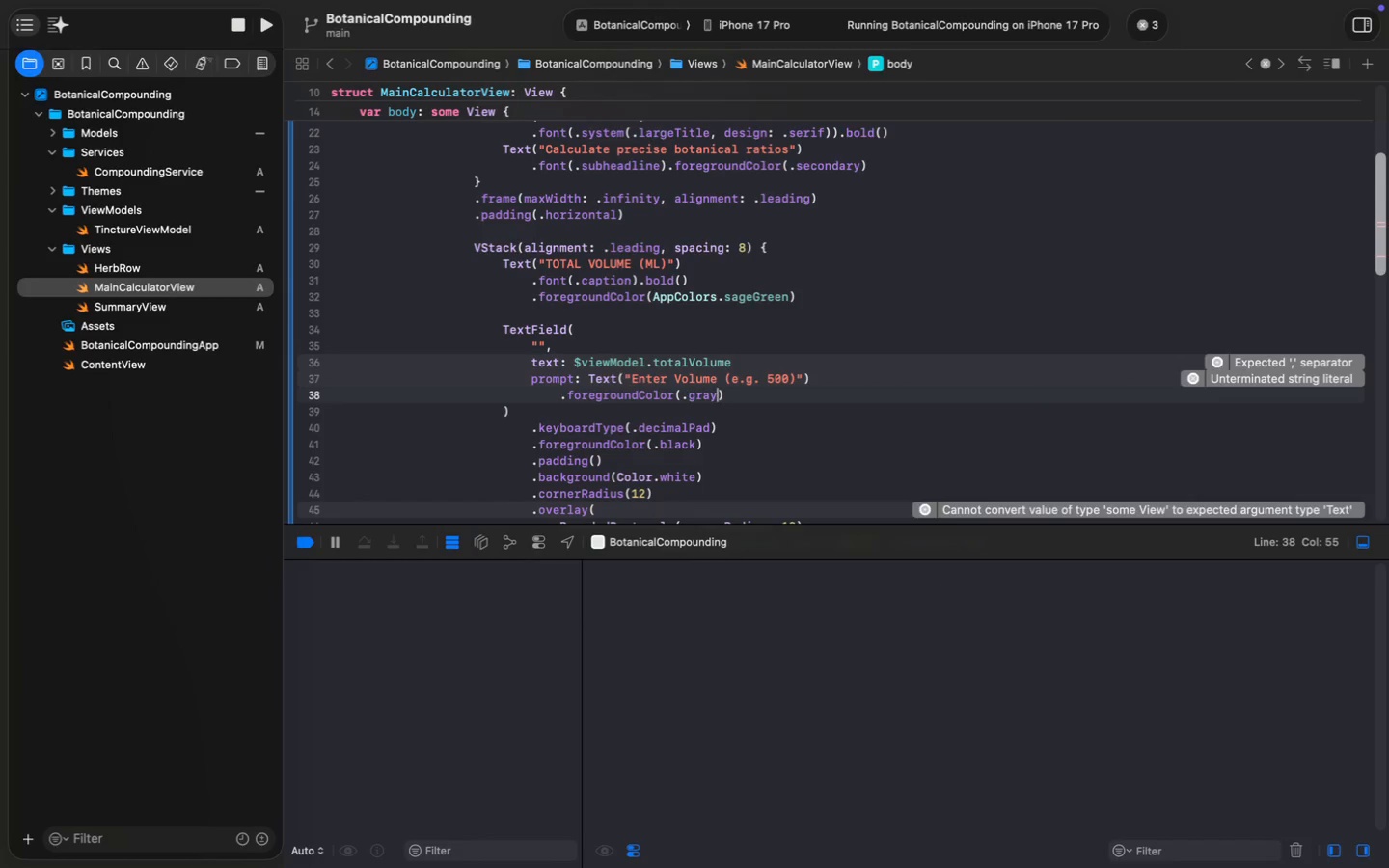 
type(.opa)
 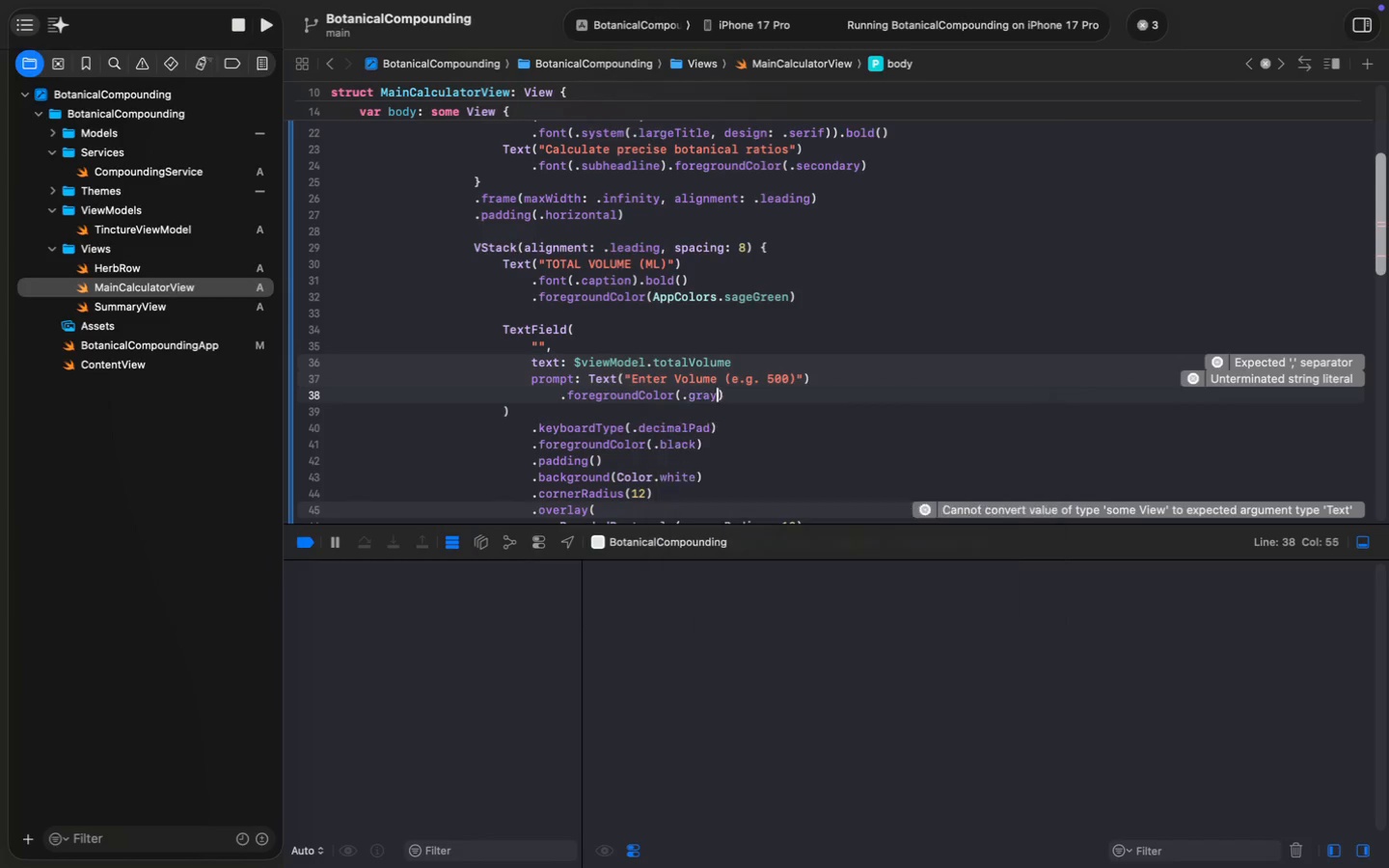 
key(Enter)
 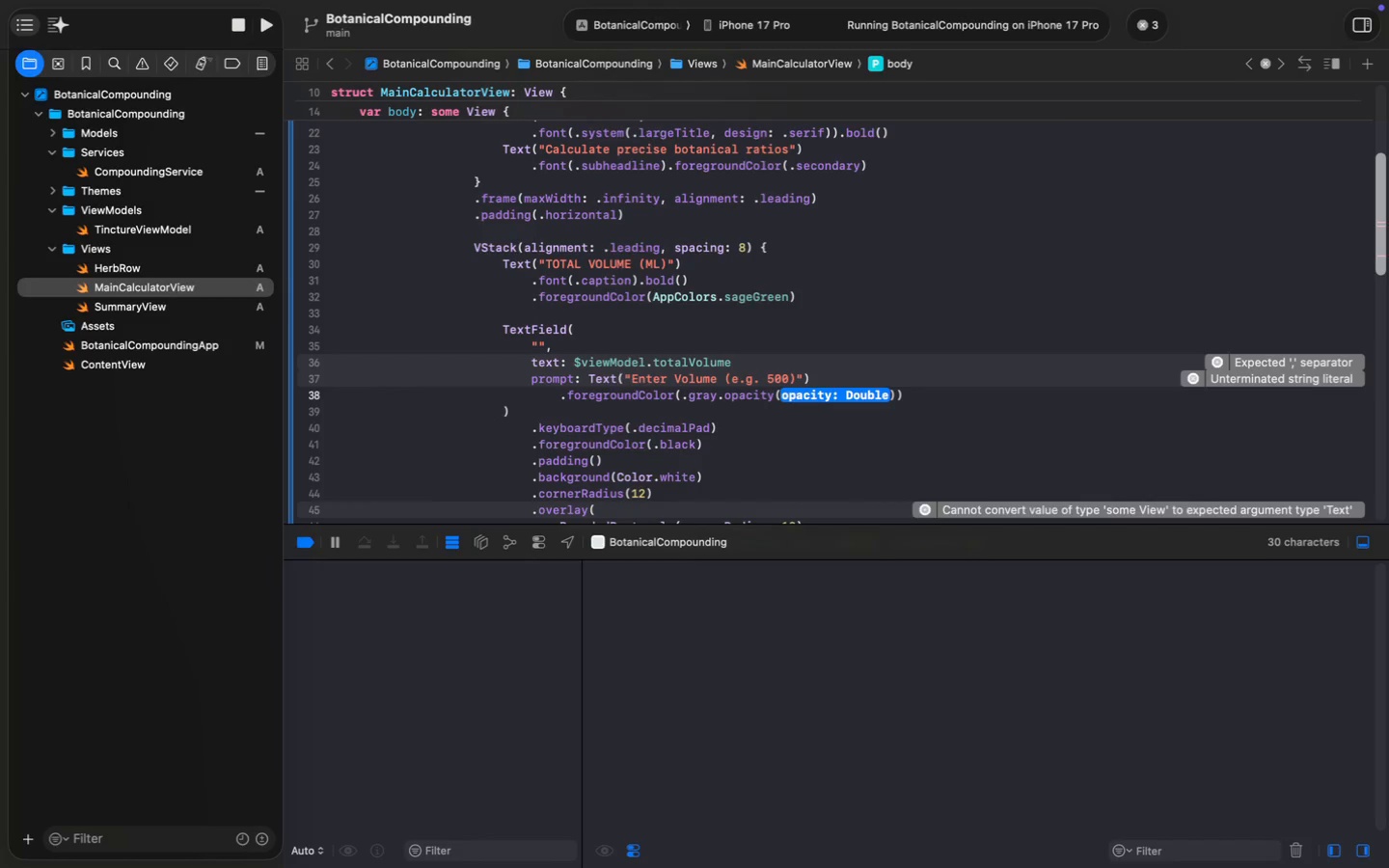 
key(Meta+S)
 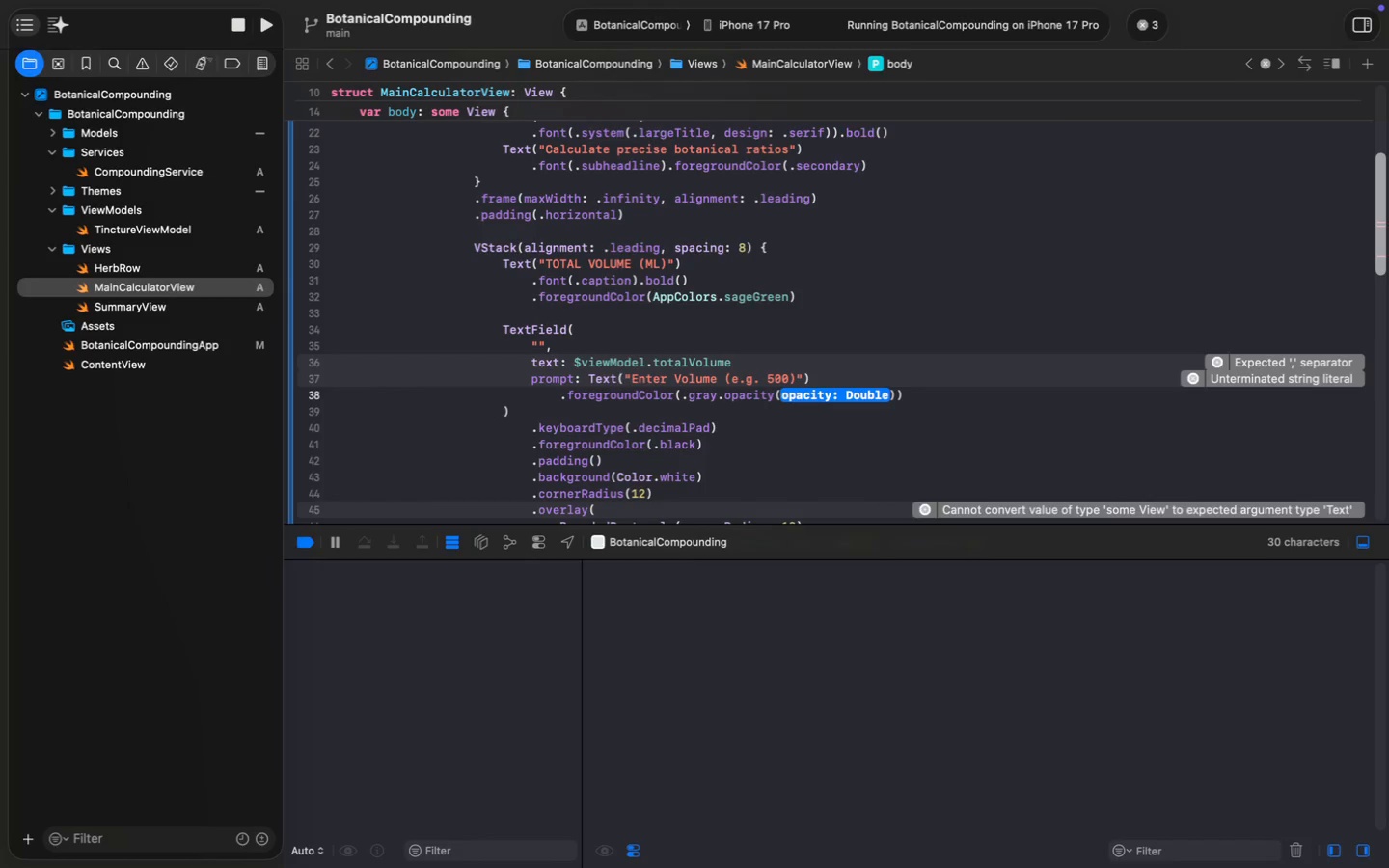 
key(Meta+S)
 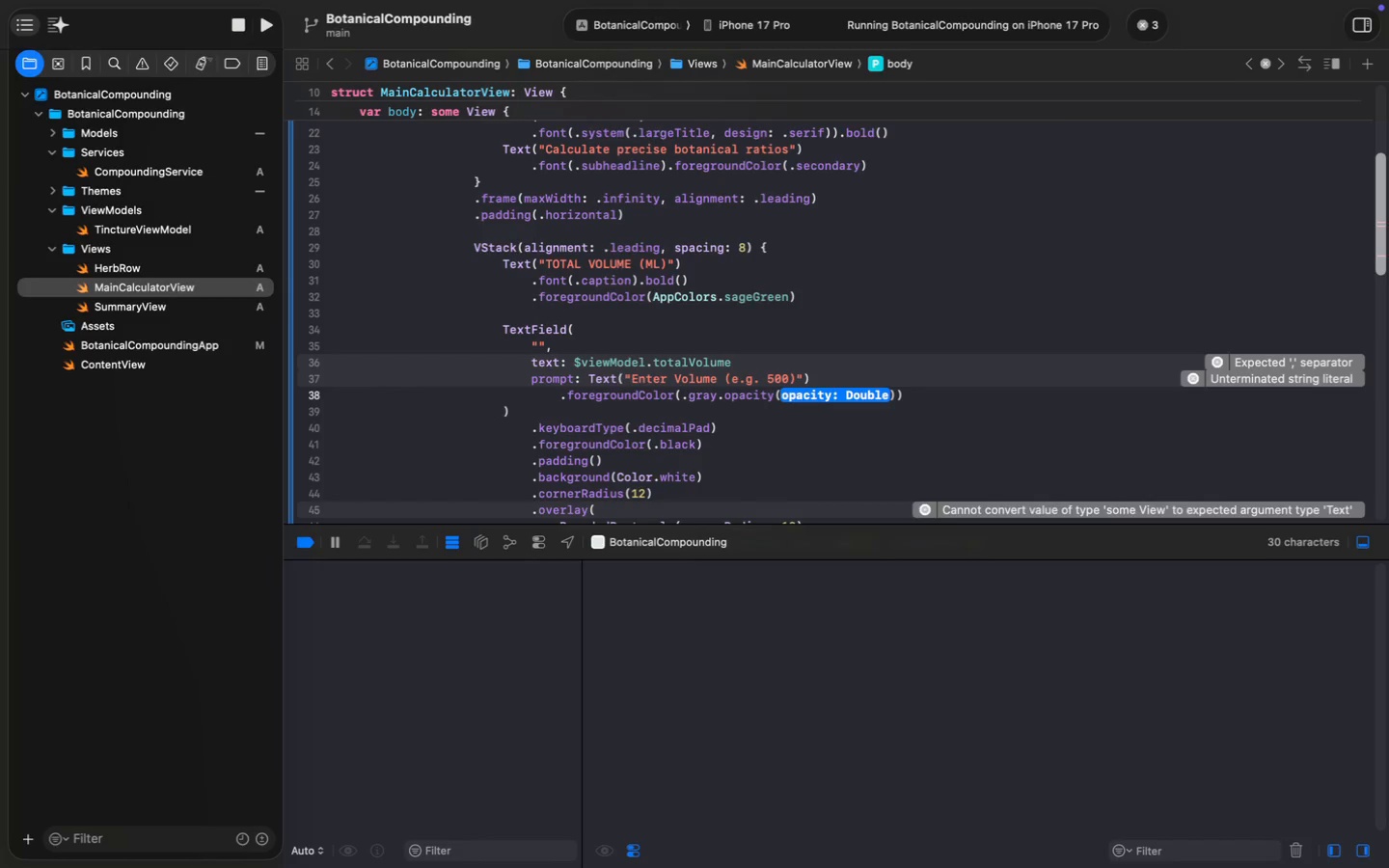 
key(Meta+S)
 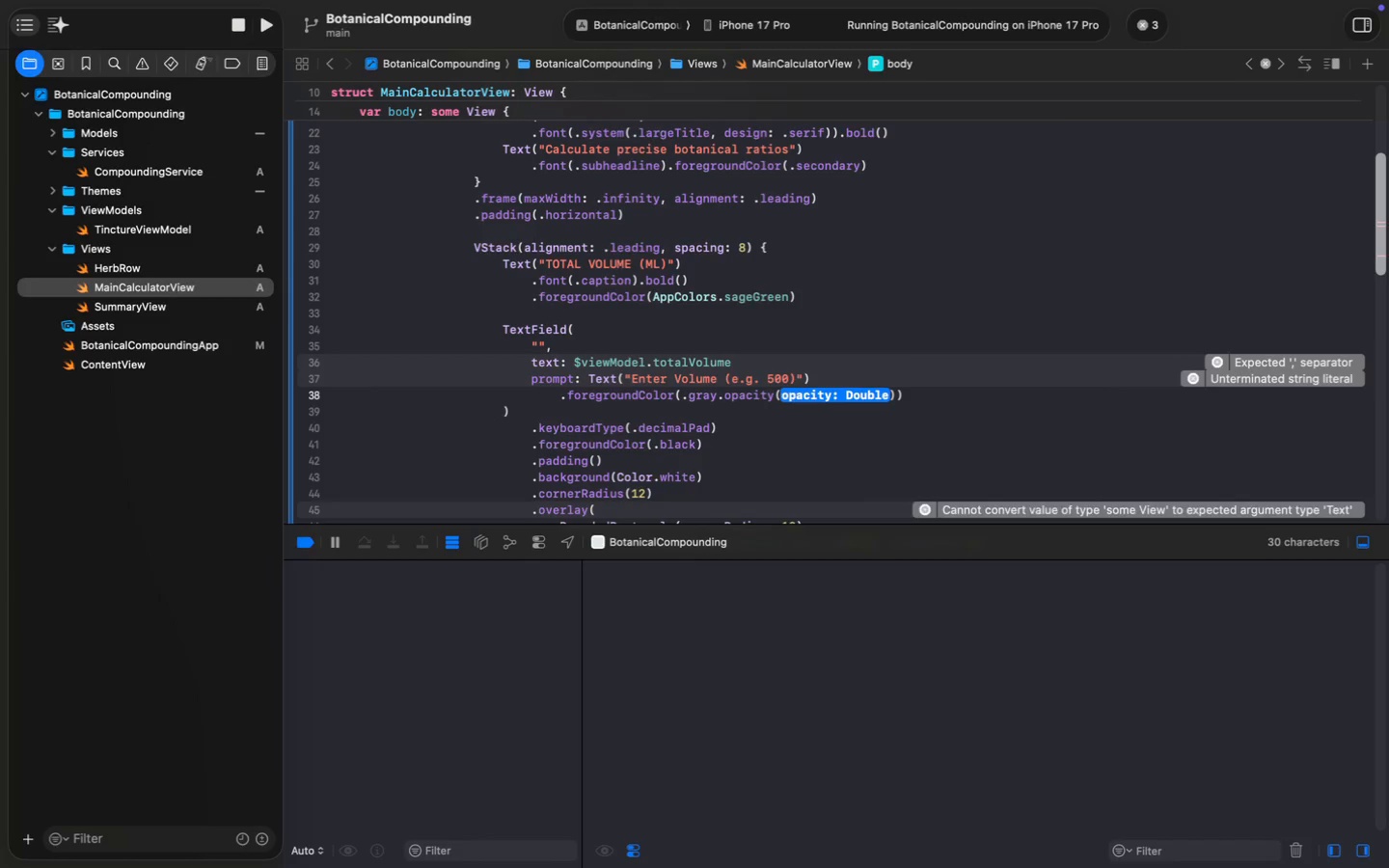 
key(Meta+S)
 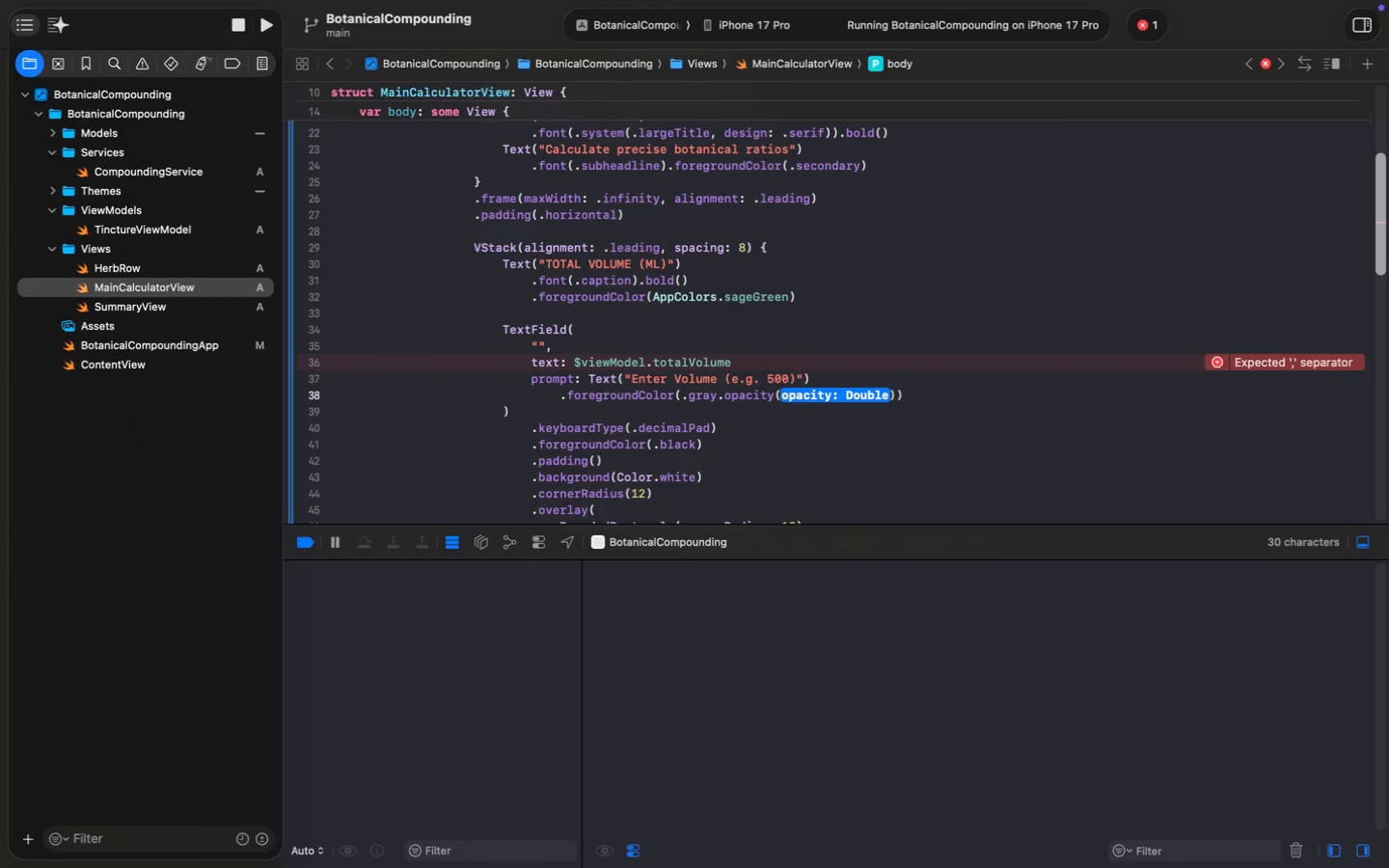 
wait(8.41)
 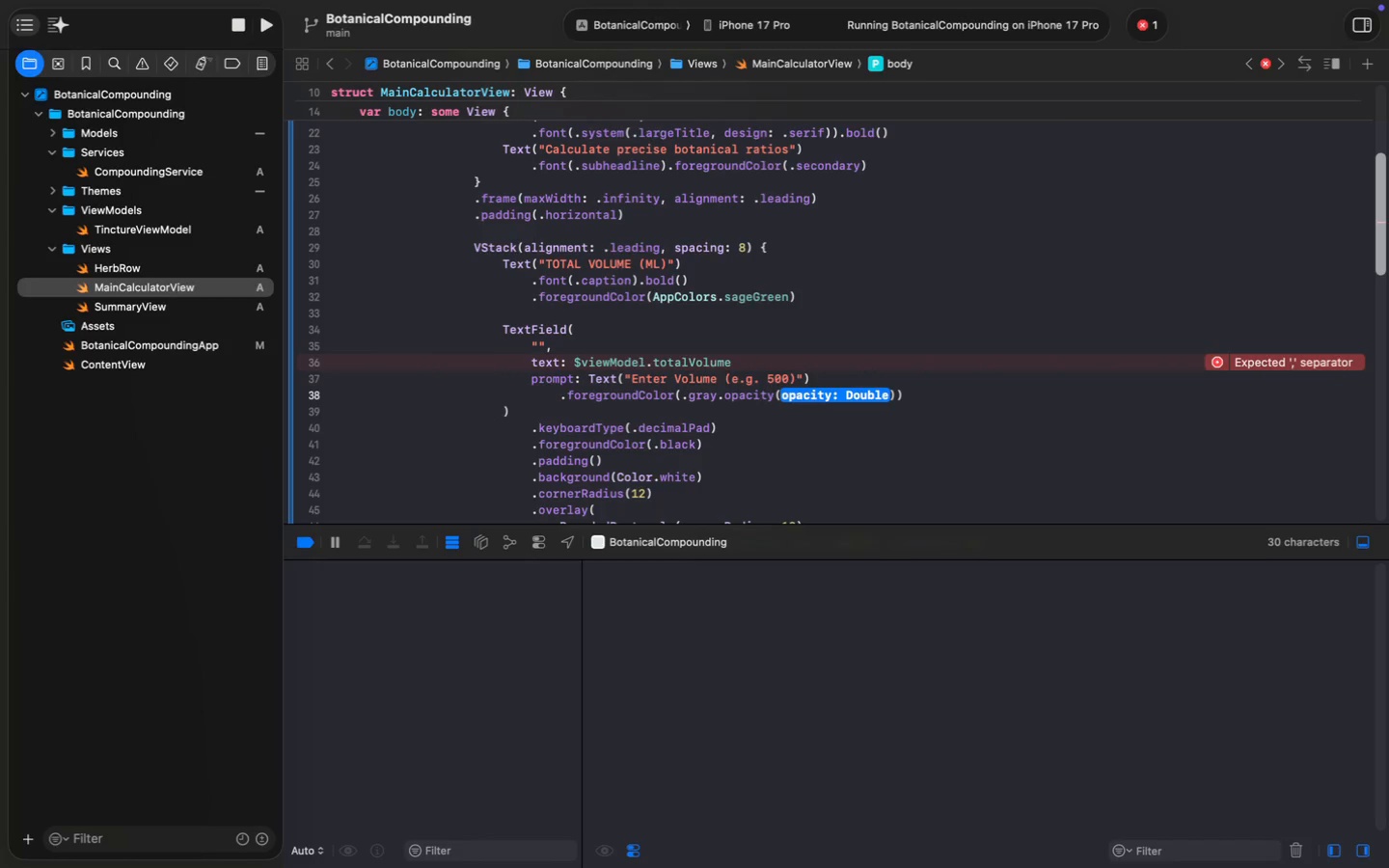 
key(ArrowUp)
 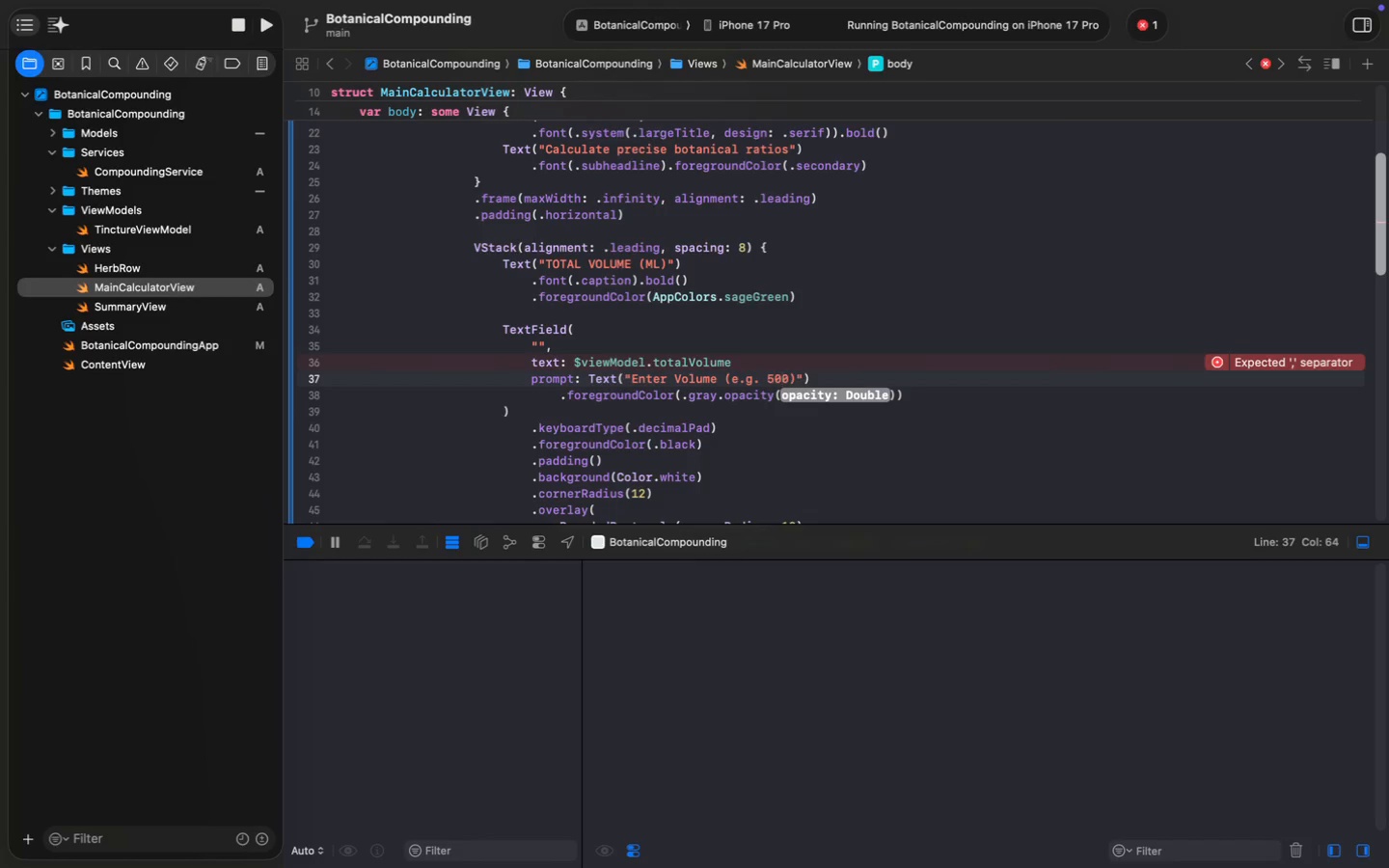 
key(ArrowUp)
 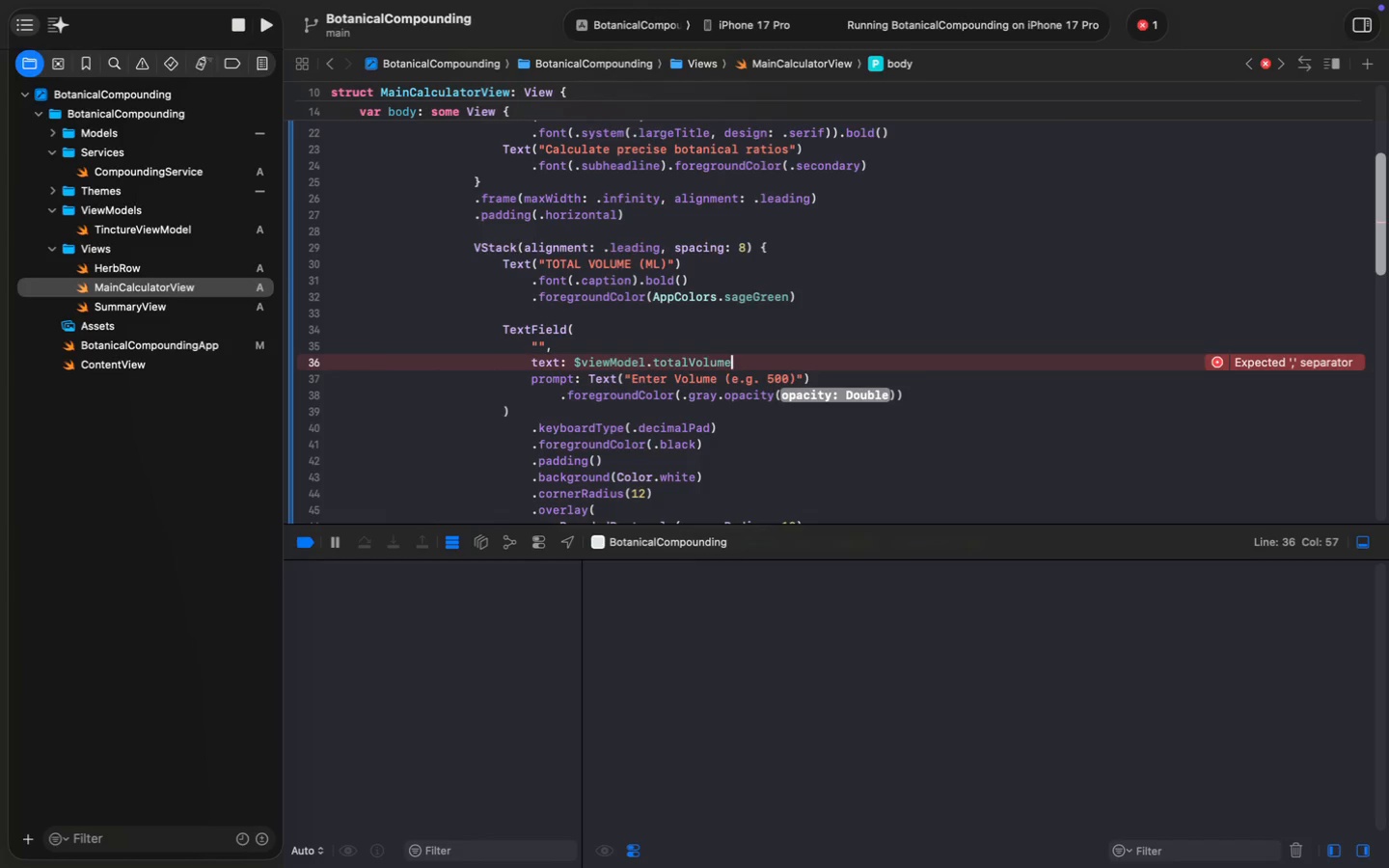 
key(Comma)
 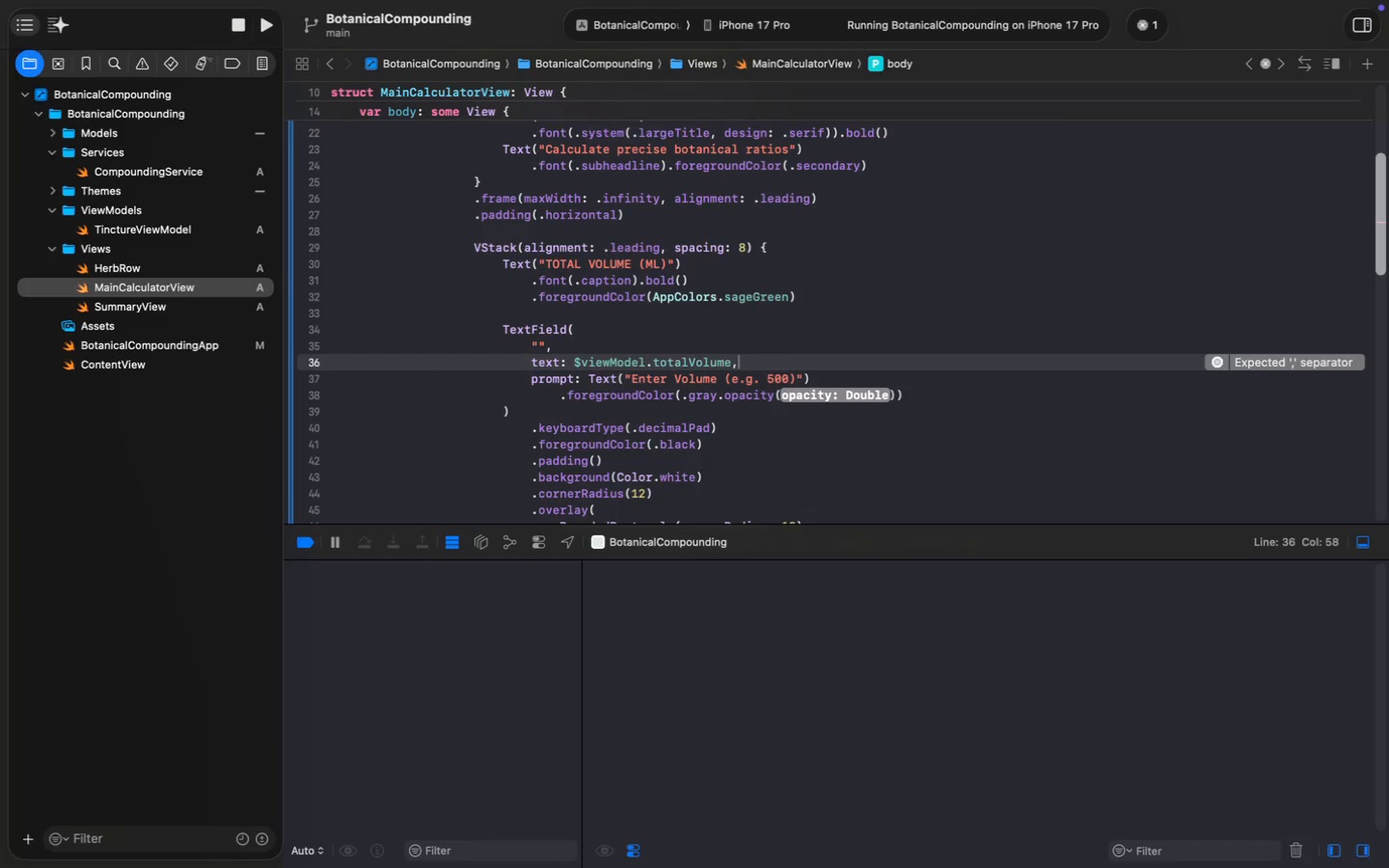 
key(Meta+S)
 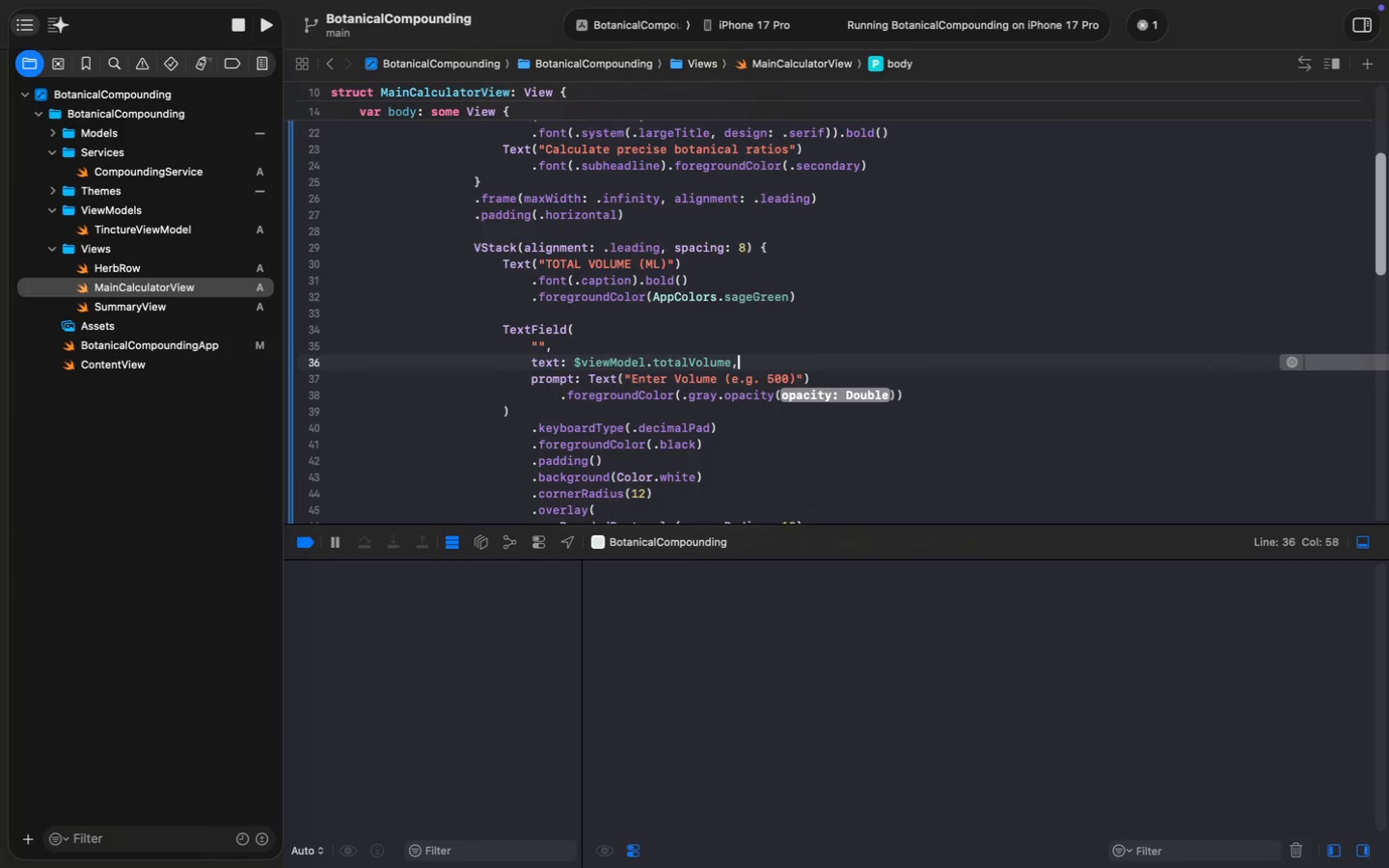 
key(Meta+S)
 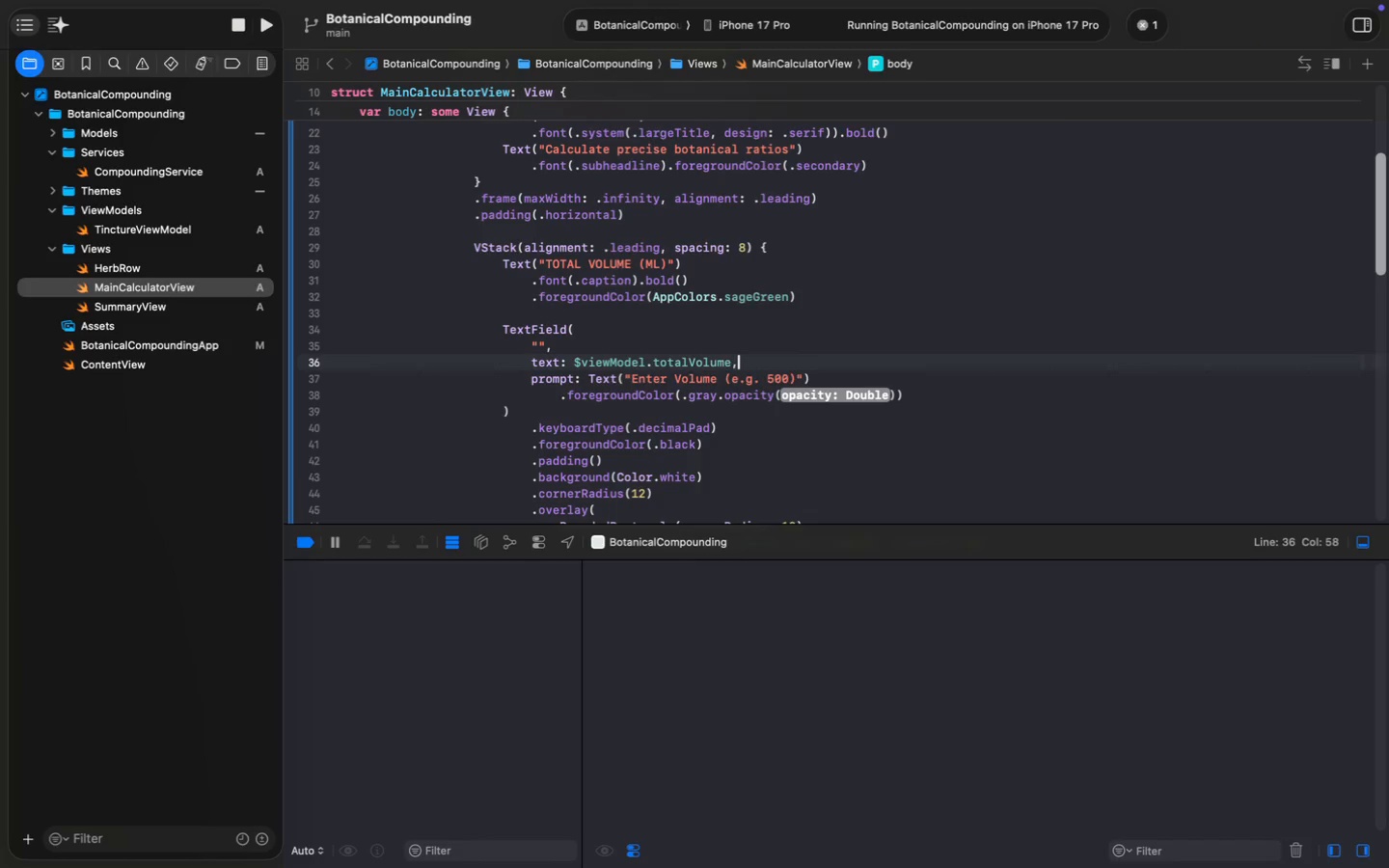 
key(Meta+S)
 